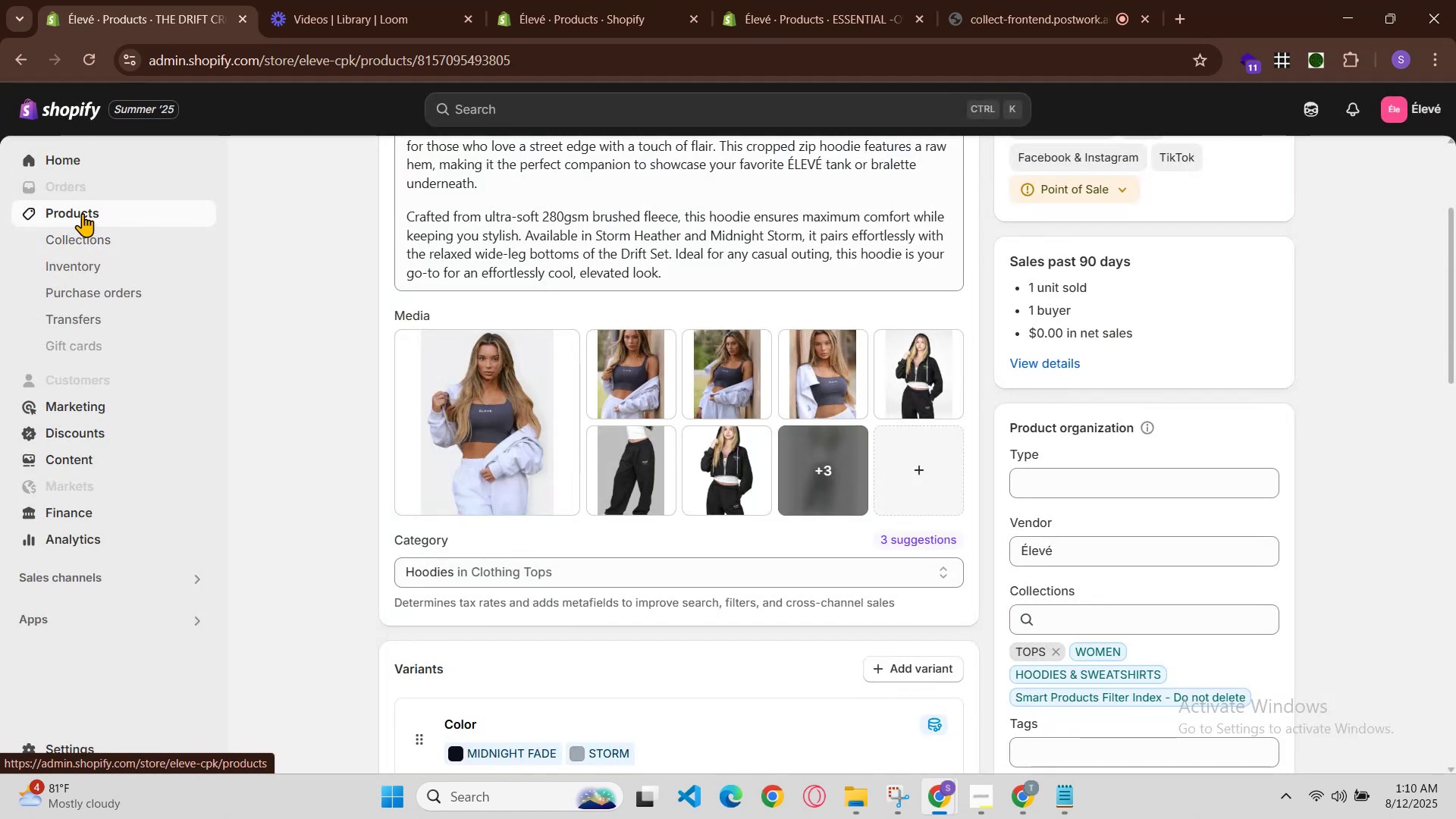 
left_click([582, 0])
 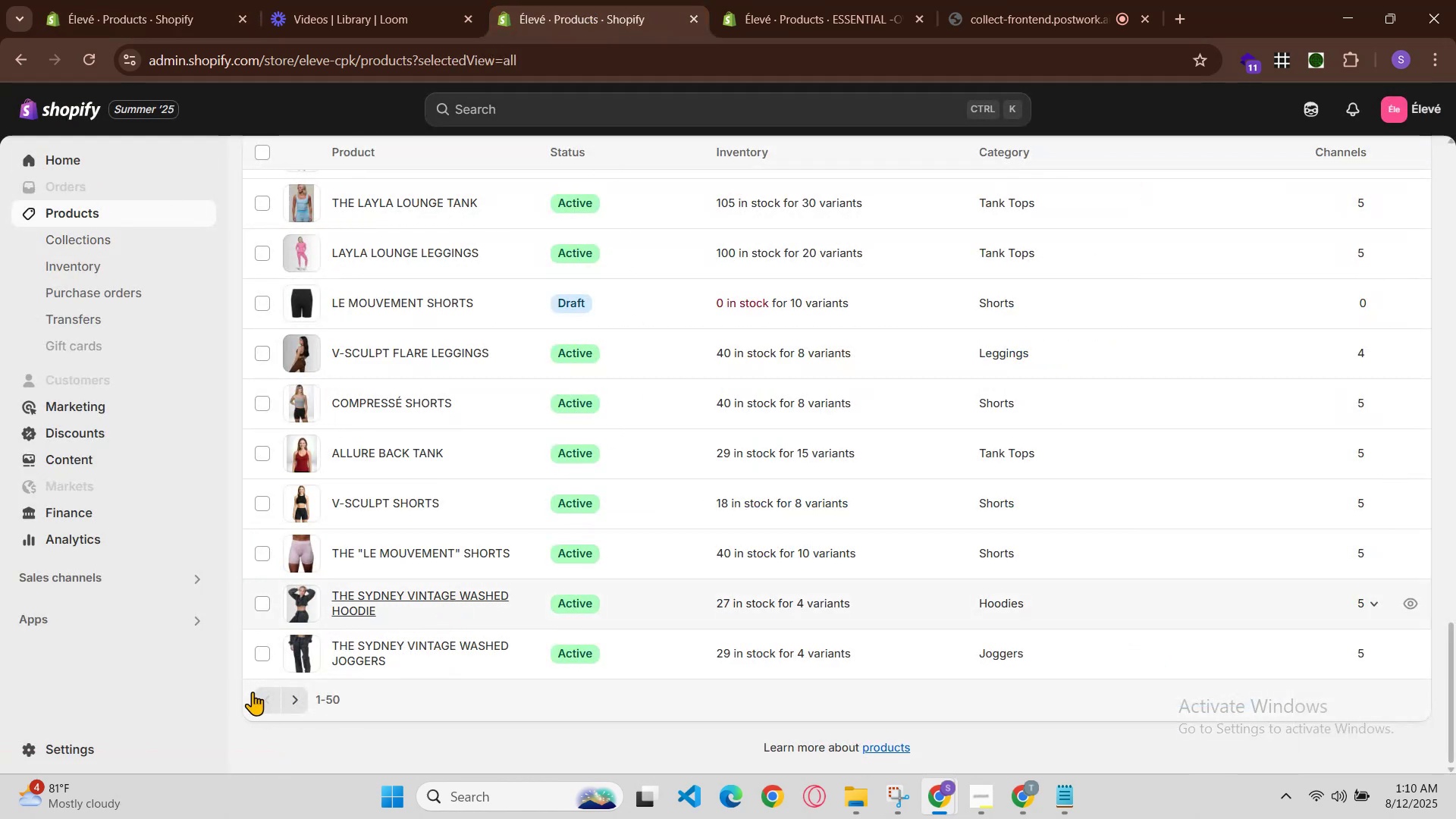 
left_click([302, 704])
 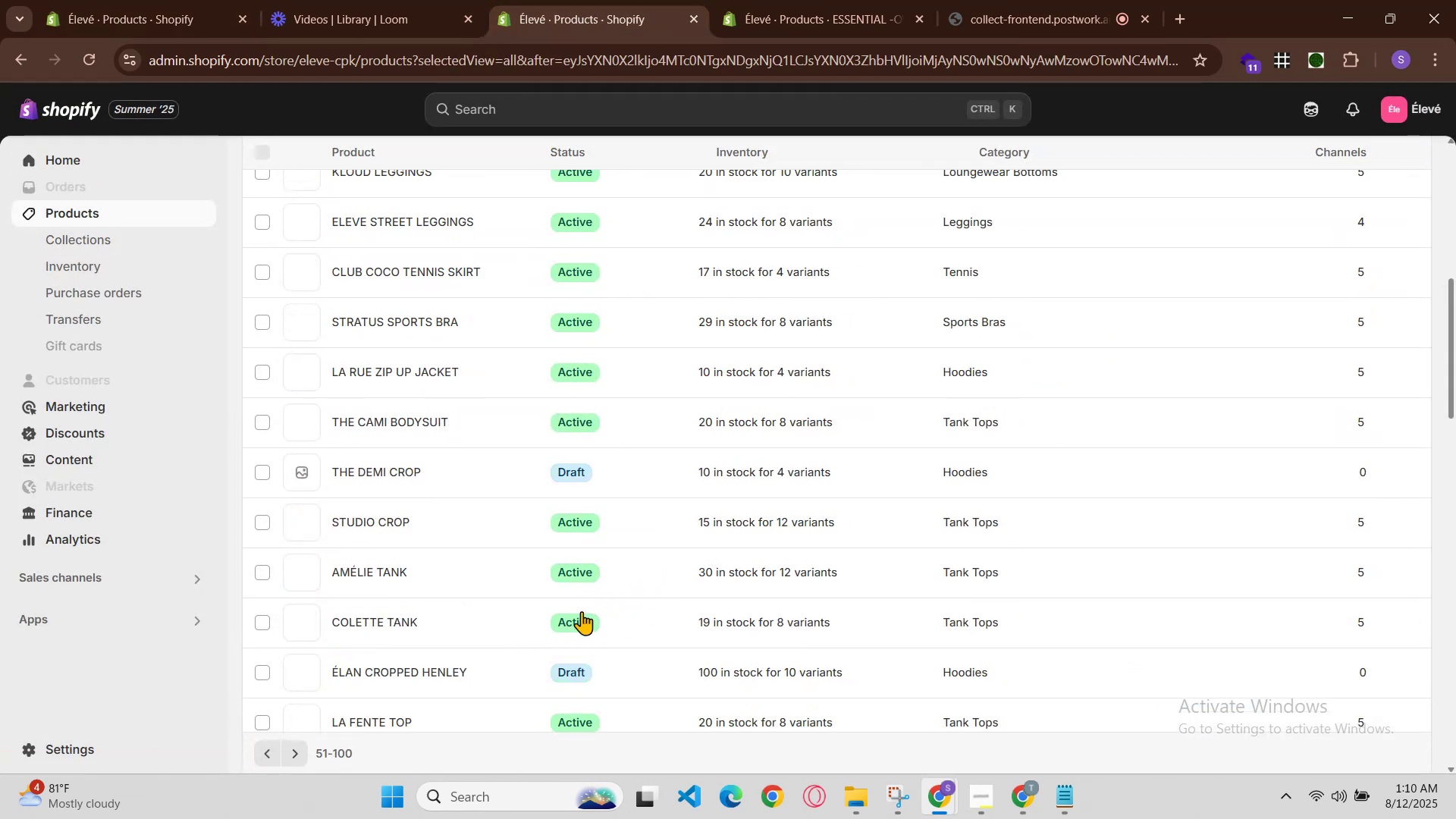 
scroll: coordinate [467, 538], scroll_direction: down, amount: 4.0
 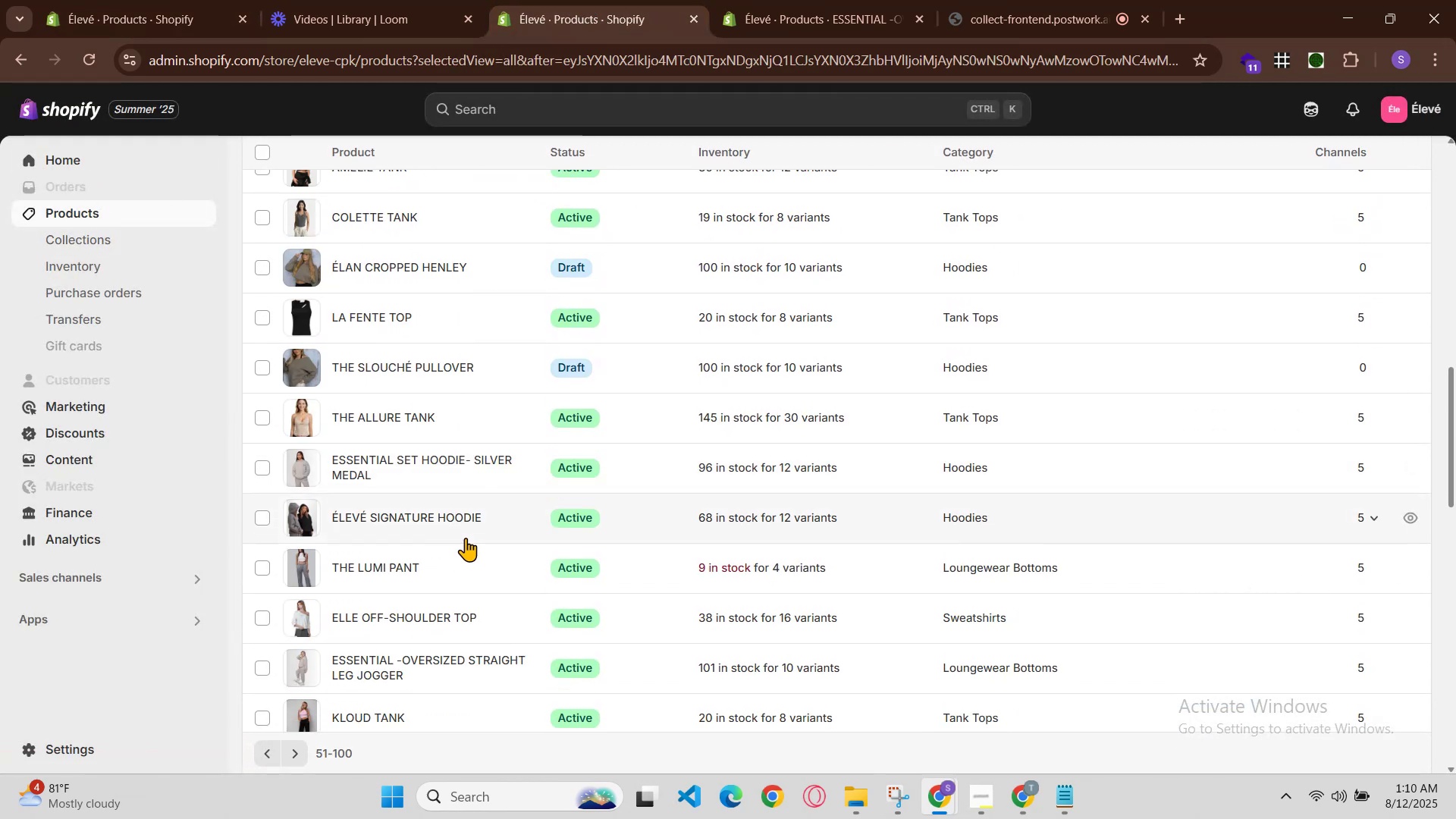 
scroll: coordinate [466, 538], scroll_direction: up, amount: 1.0
 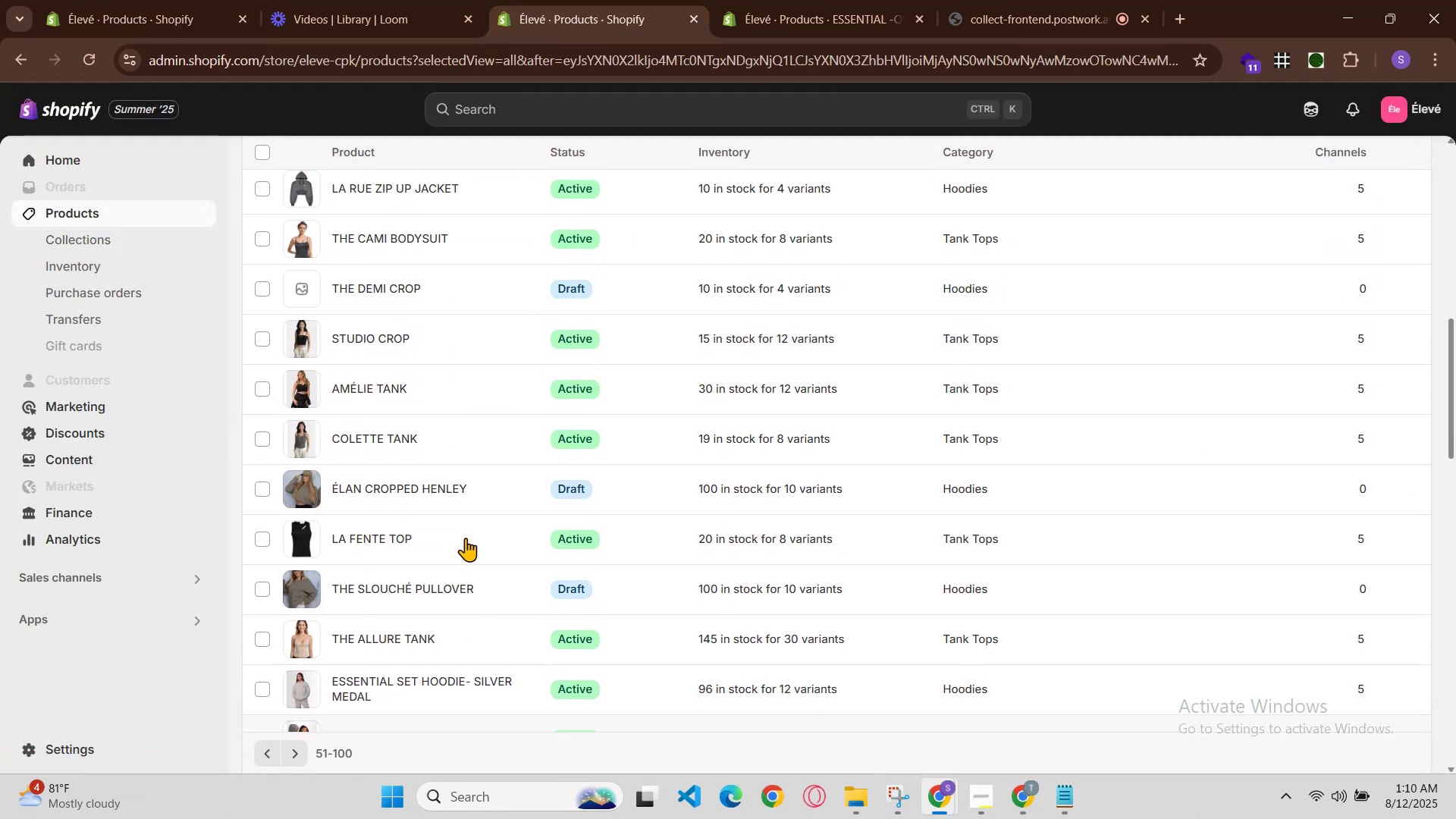 
scroll: coordinate [466, 538], scroll_direction: down, amount: 2.0
 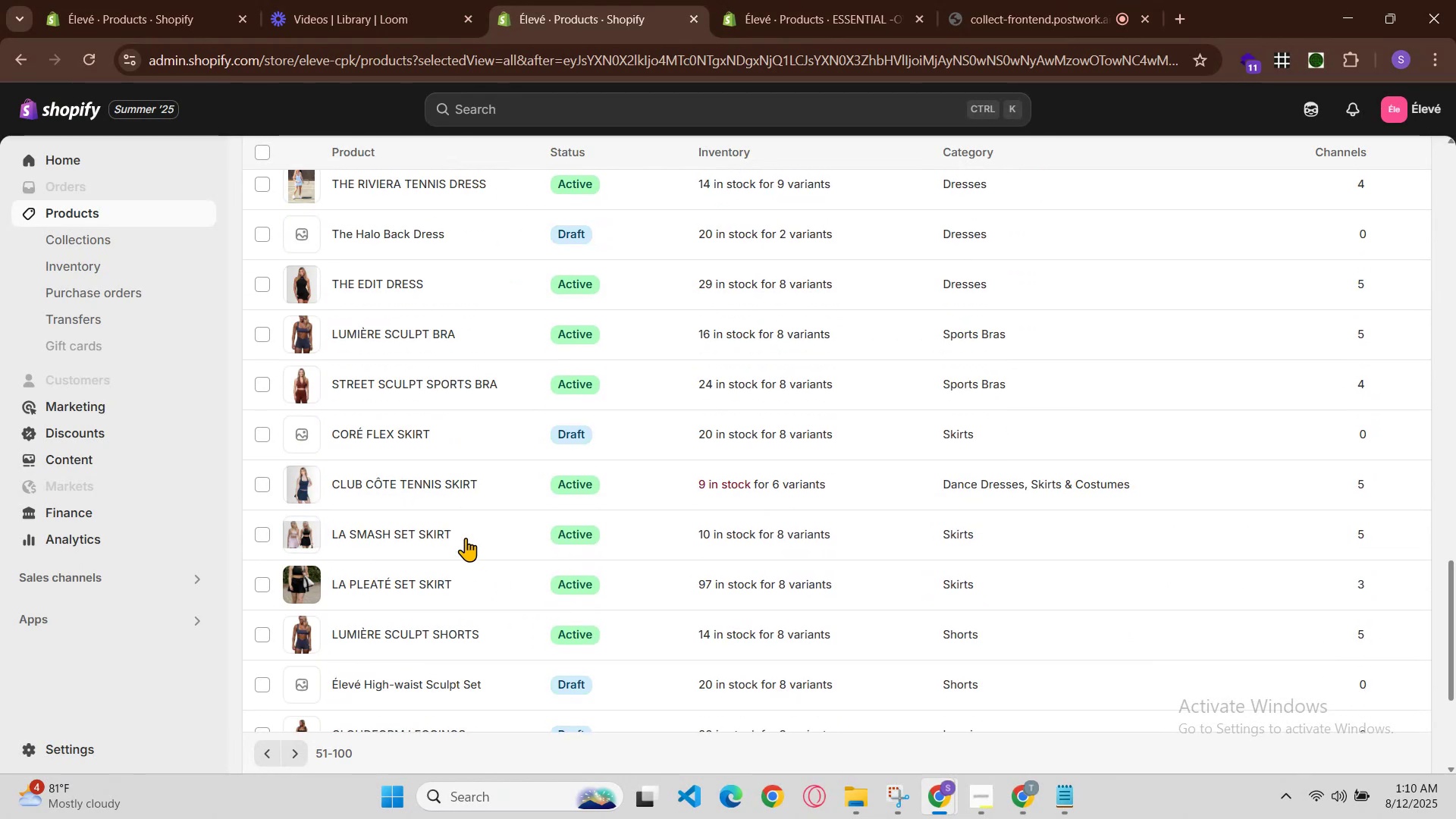 
scroll: coordinate [453, 560], scroll_direction: up, amount: 9.0
 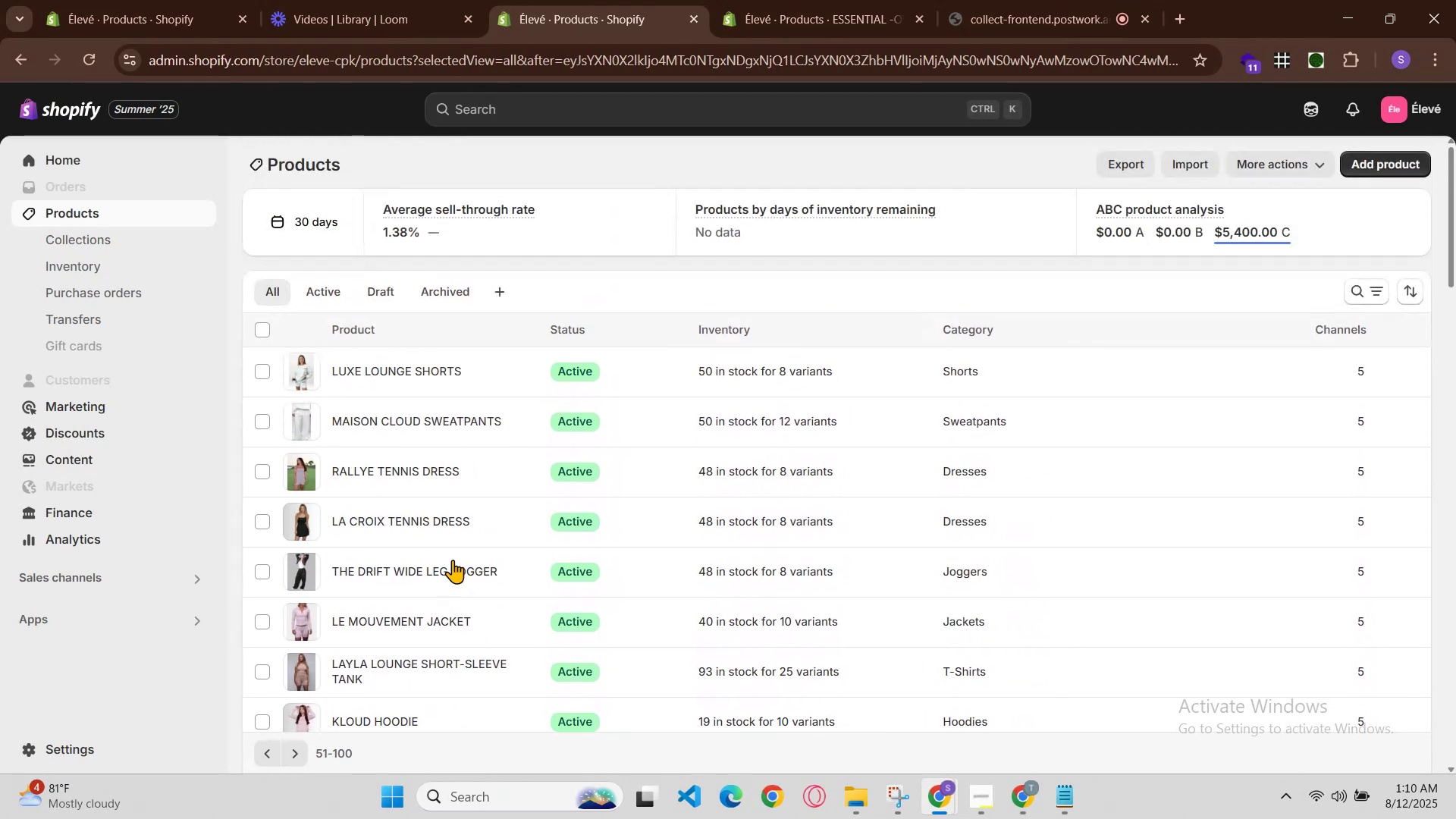 
scroll: coordinate [453, 560], scroll_direction: down, amount: 3.0
 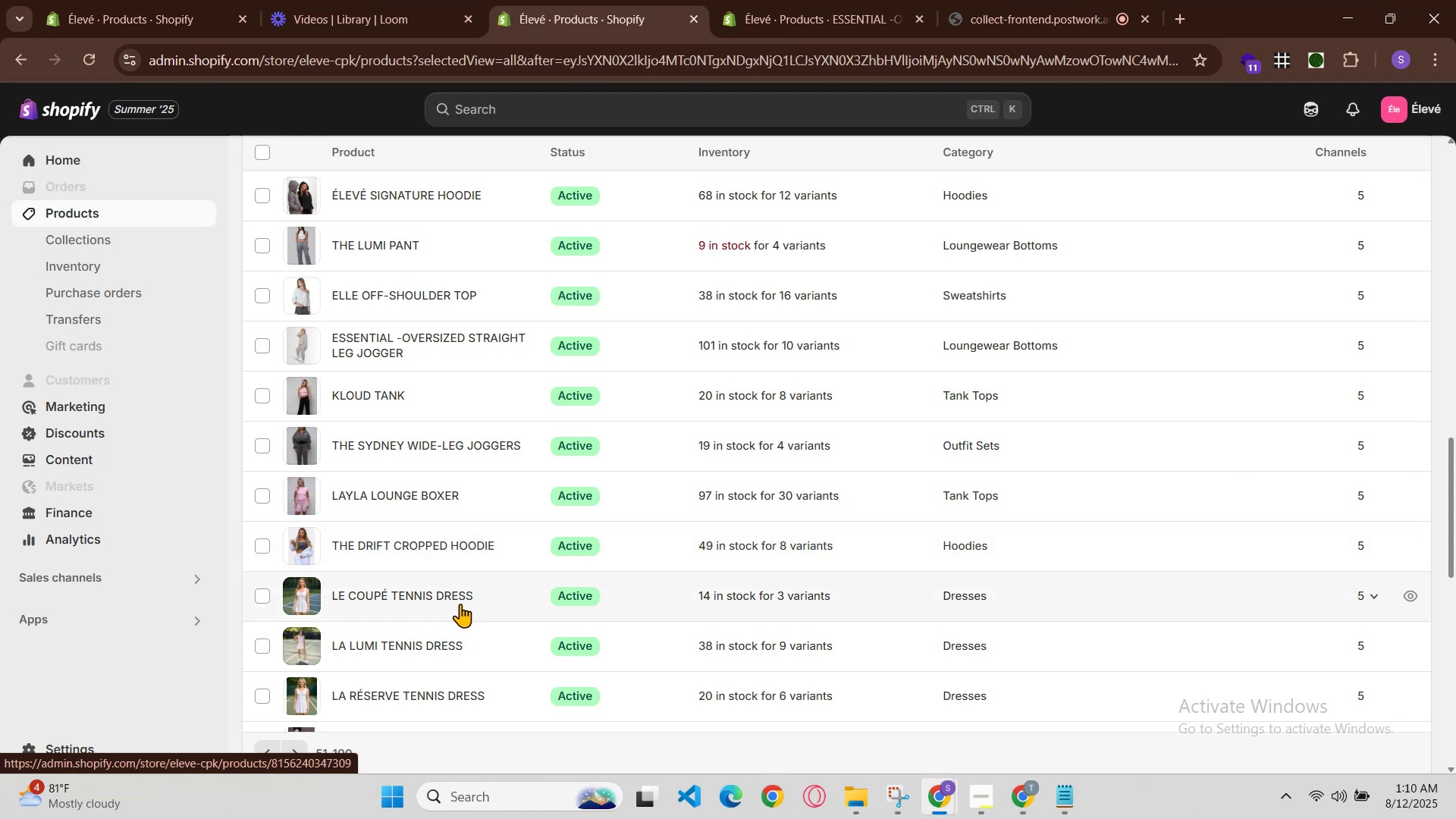 
left_click([456, 604])
 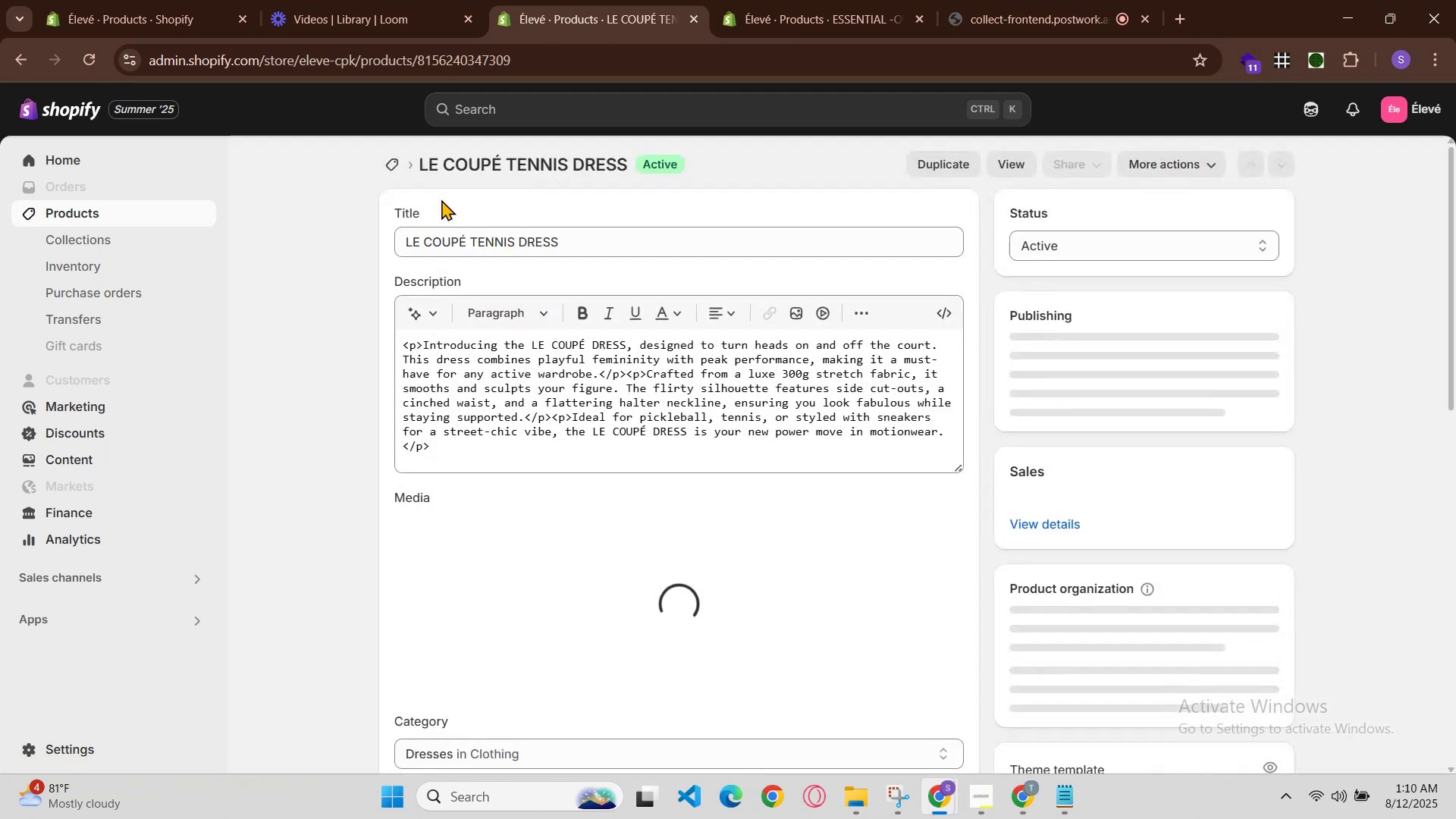 
double_click([548, 234])
 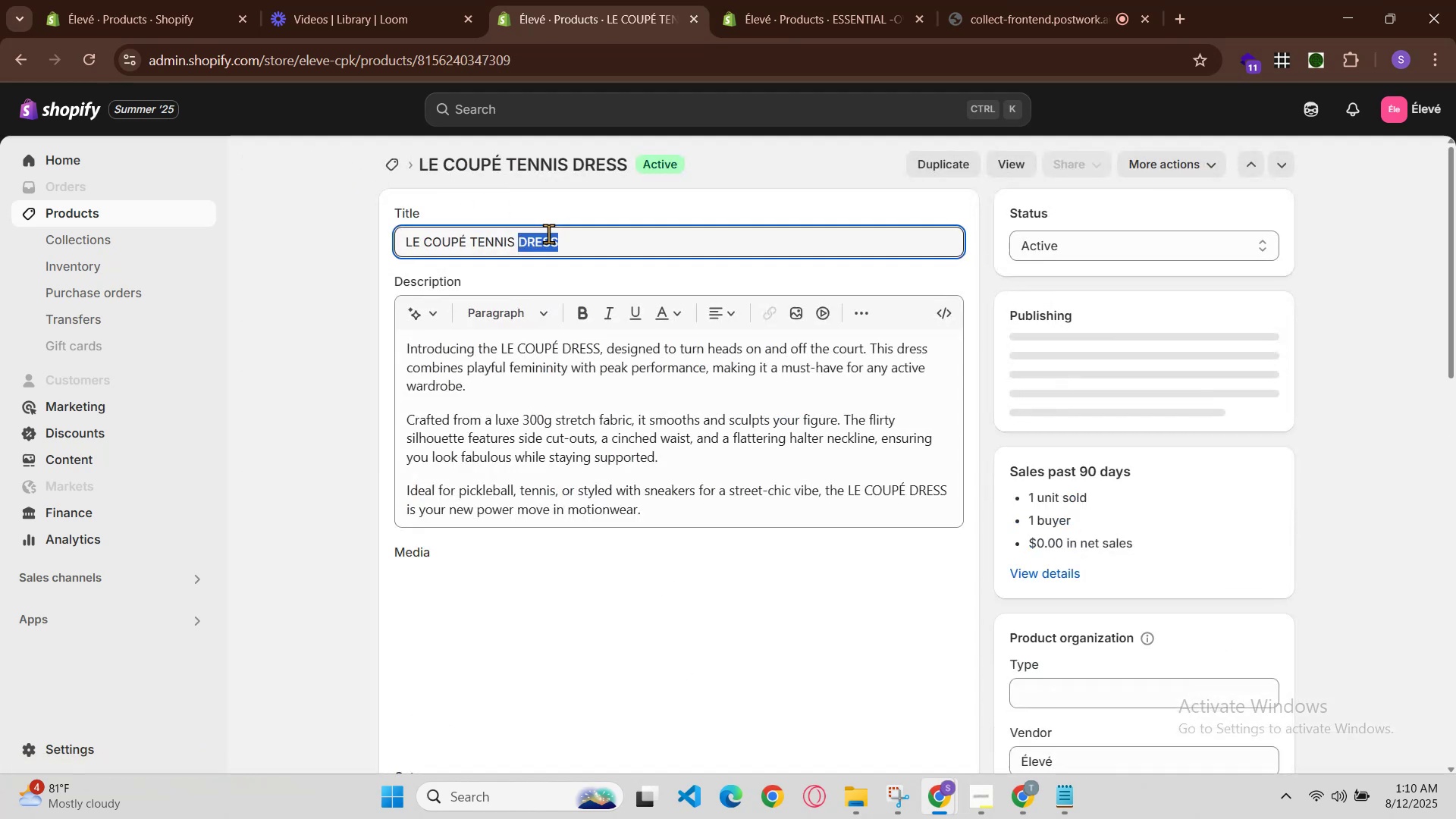 
triple_click([548, 234])
 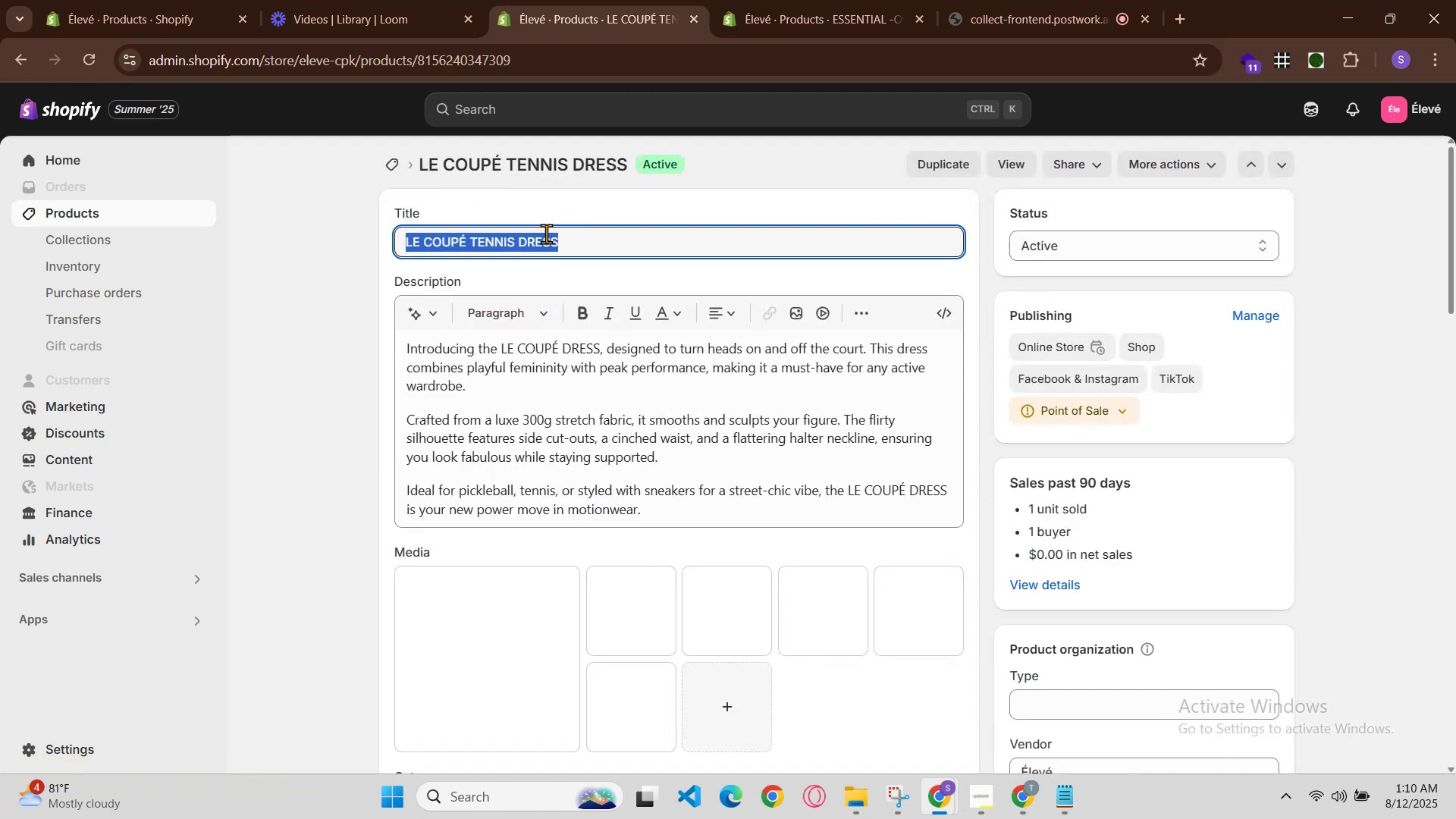 
hold_key(key=ControlLeft, duration=0.76)
 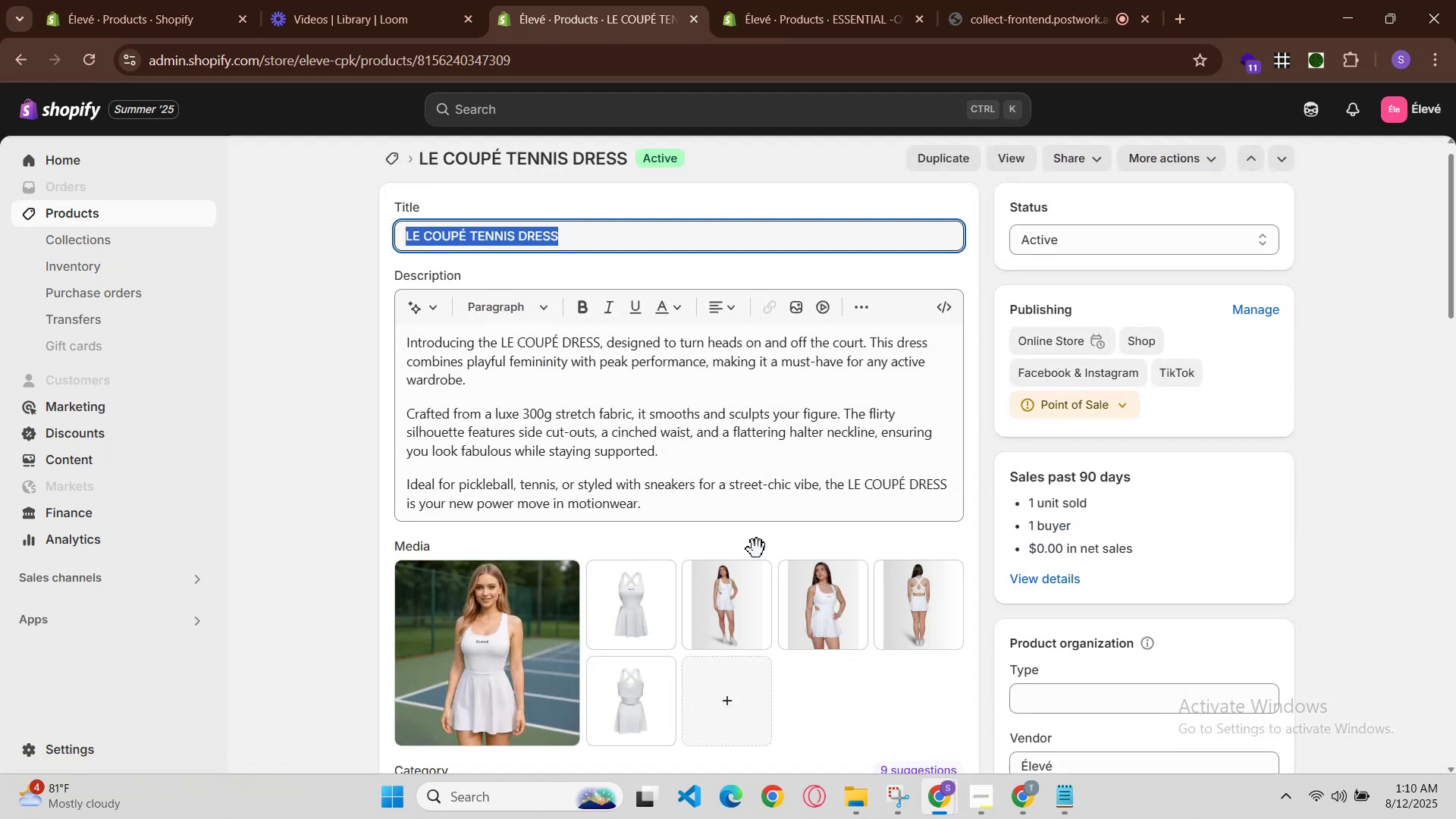 
hold_key(key=C, duration=0.34)
 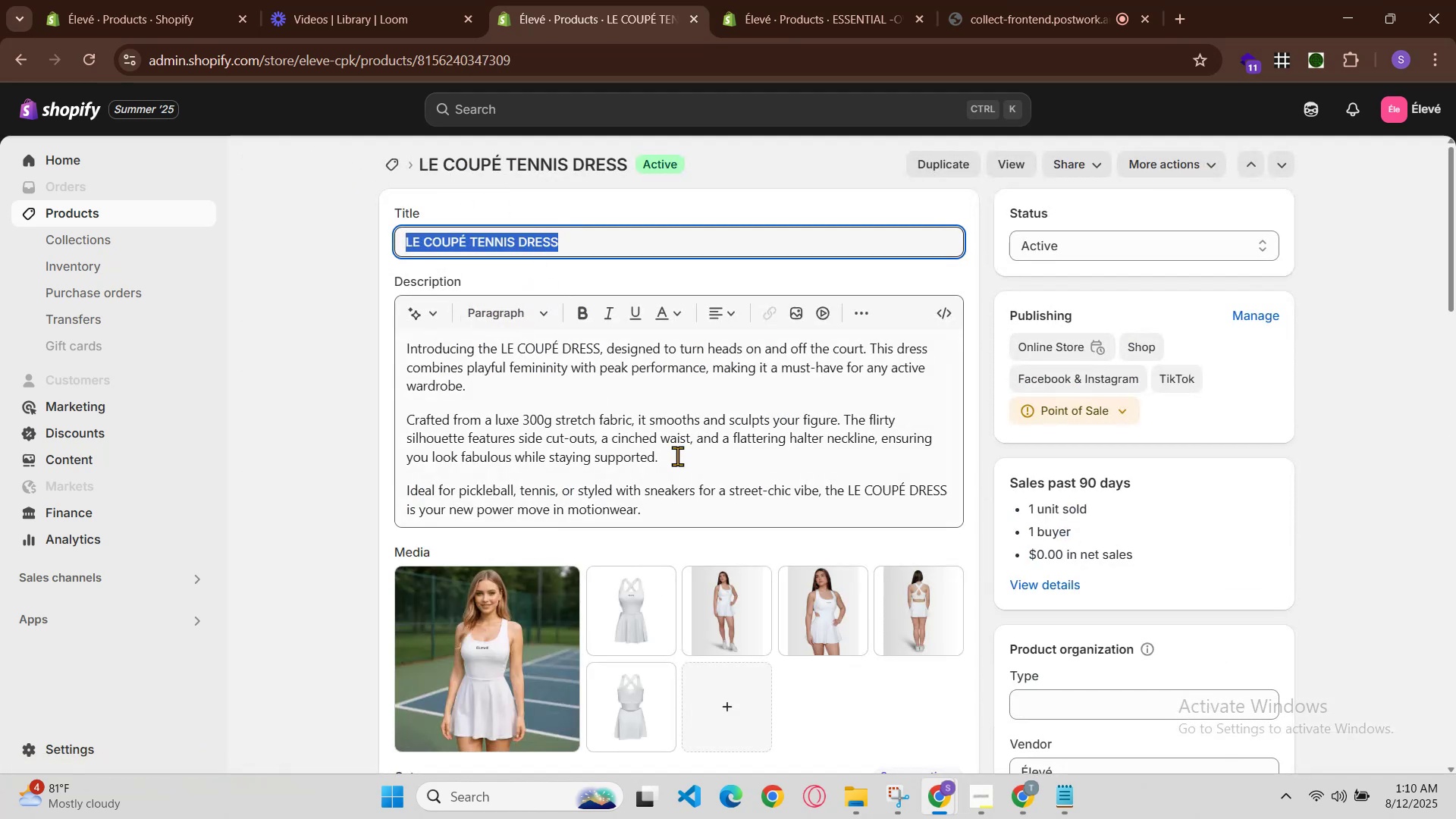 
scroll: coordinate [758, 551], scroll_direction: down, amount: 2.0
 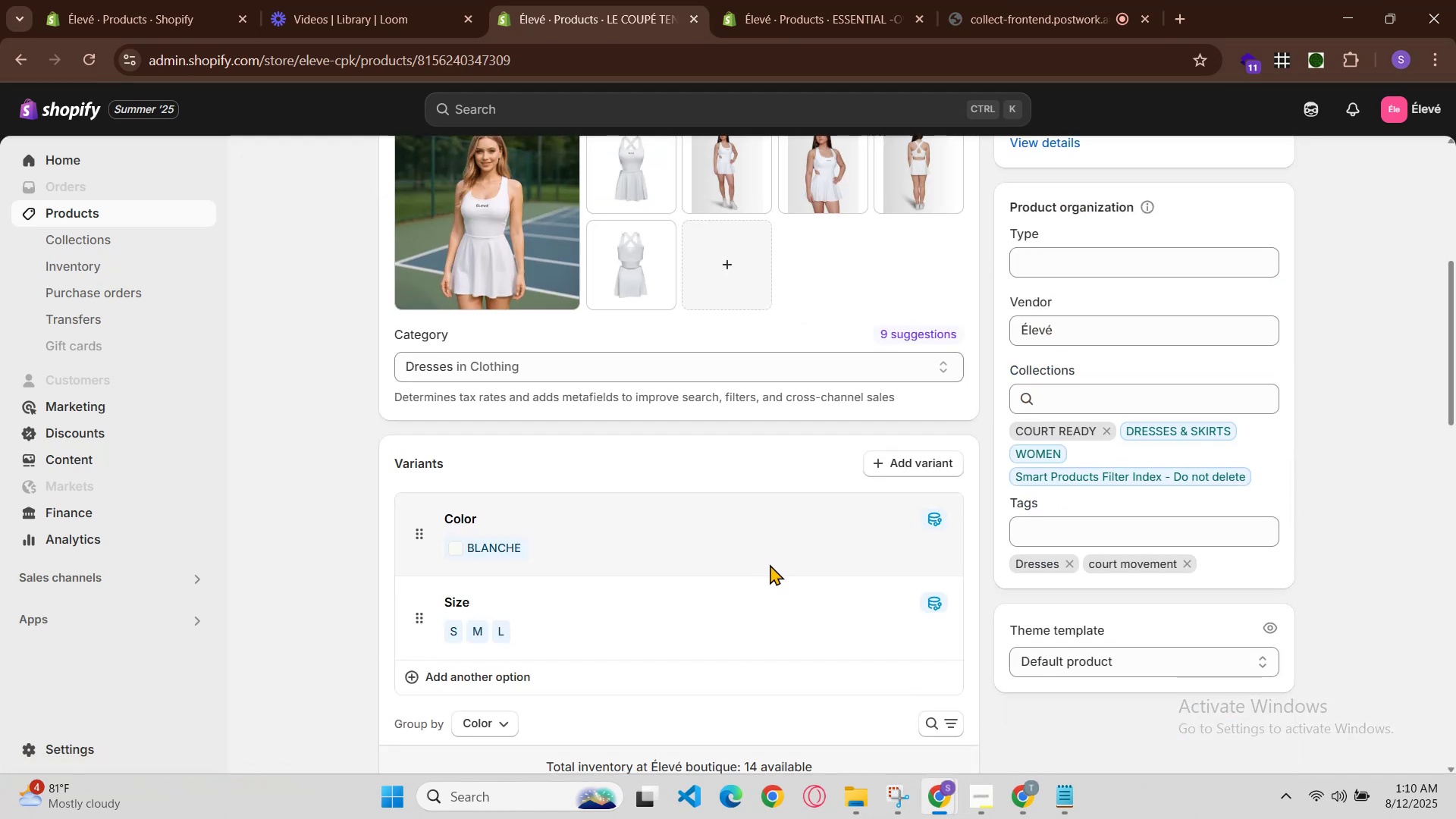 
scroll: coordinate [770, 567], scroll_direction: up, amount: 2.0
 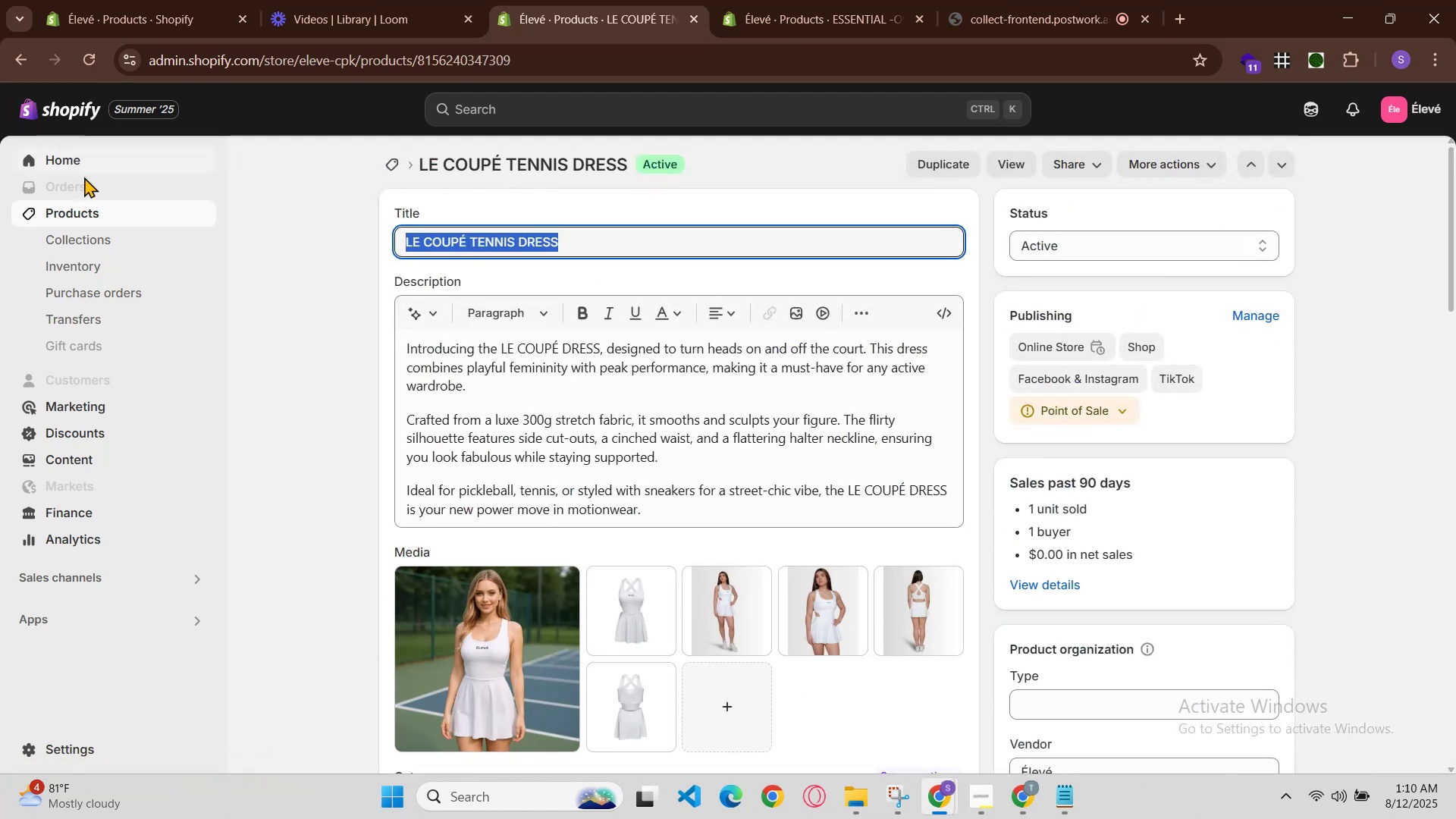 
left_click([99, 209])
 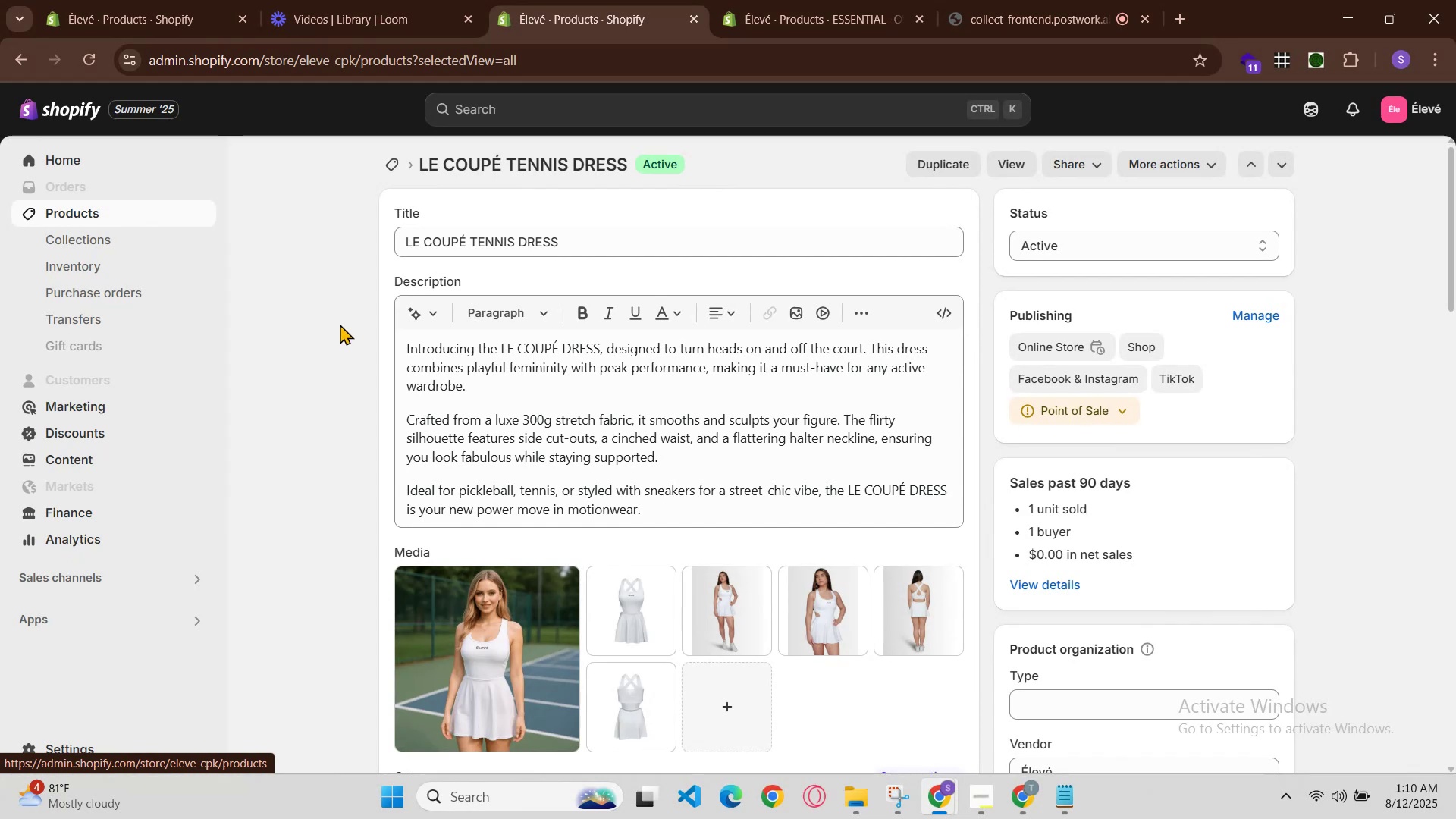 
scroll: coordinate [500, 573], scroll_direction: down, amount: 9.0
 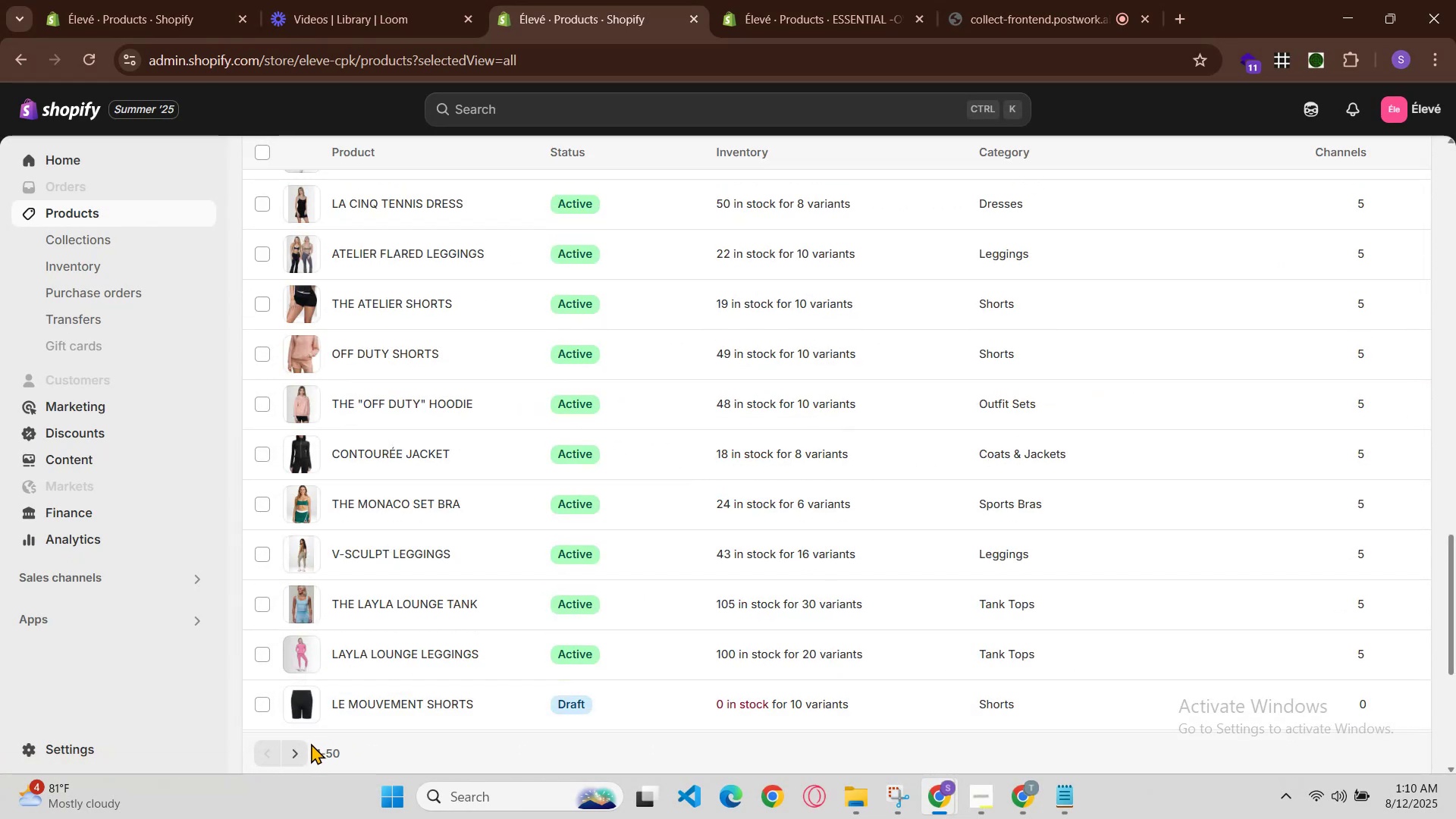 
left_click([297, 750])
 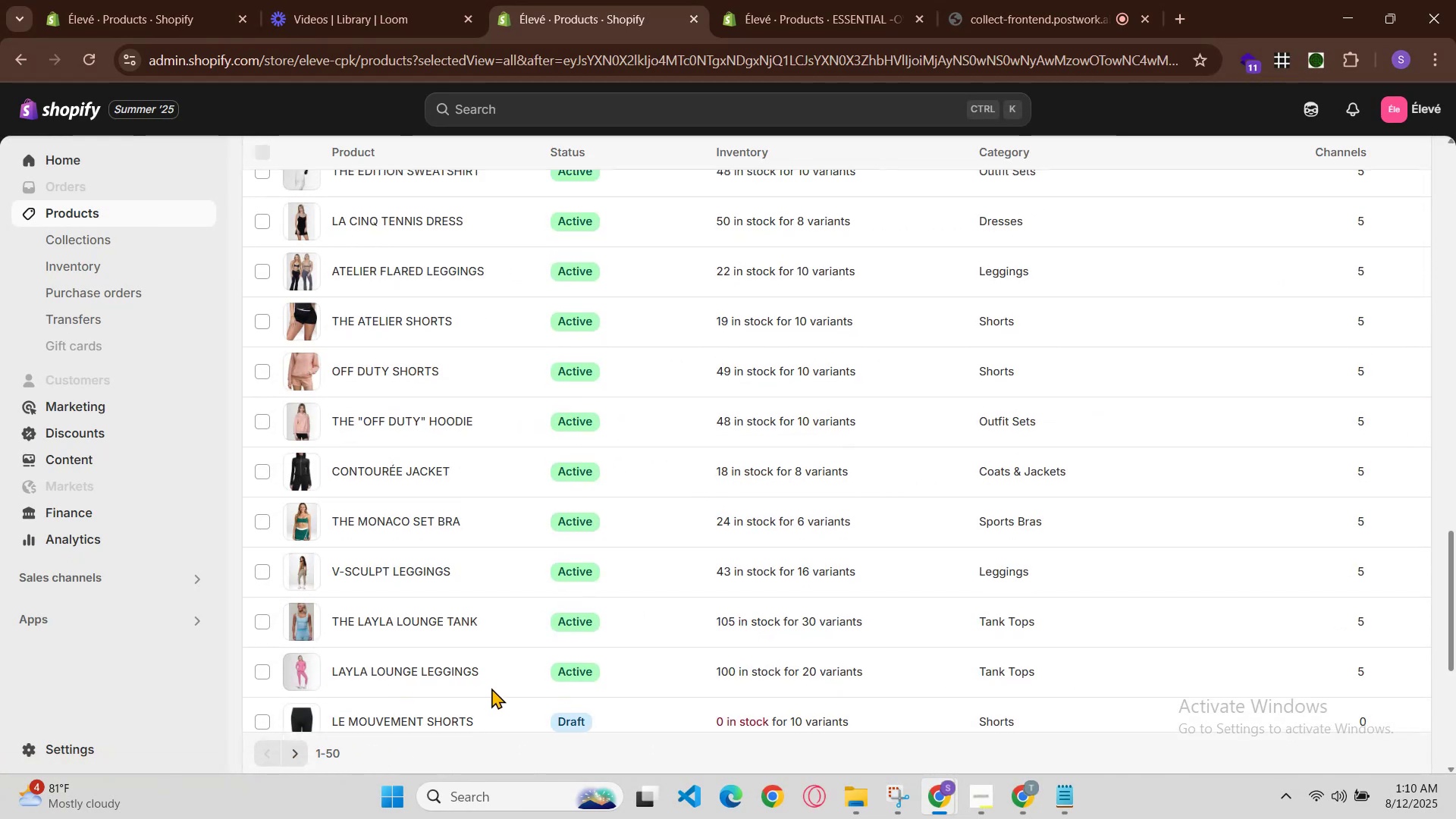 
scroll: coordinate [509, 561], scroll_direction: down, amount: 3.0
 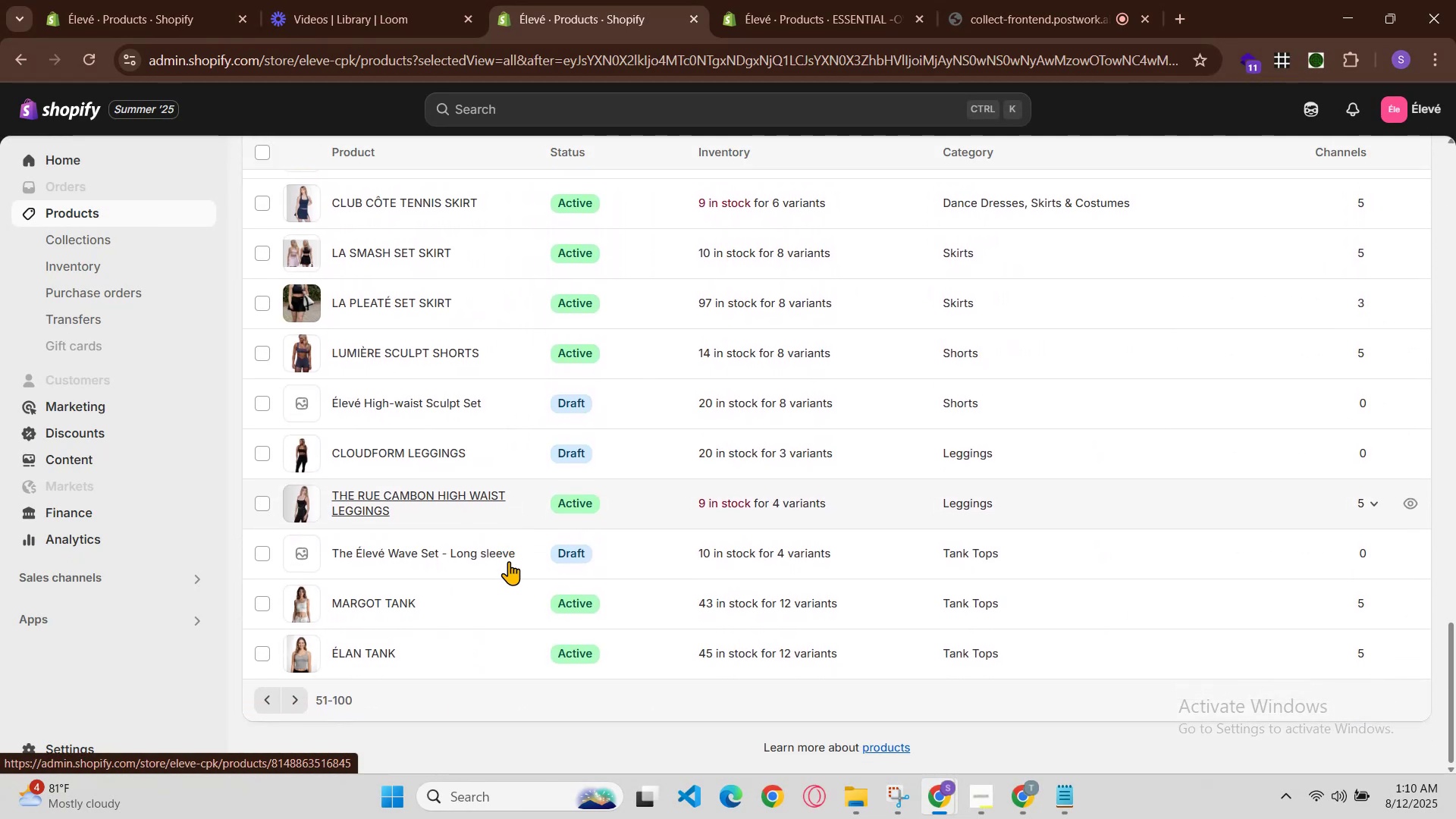 
scroll: coordinate [458, 521], scroll_direction: up, amount: 2.0
 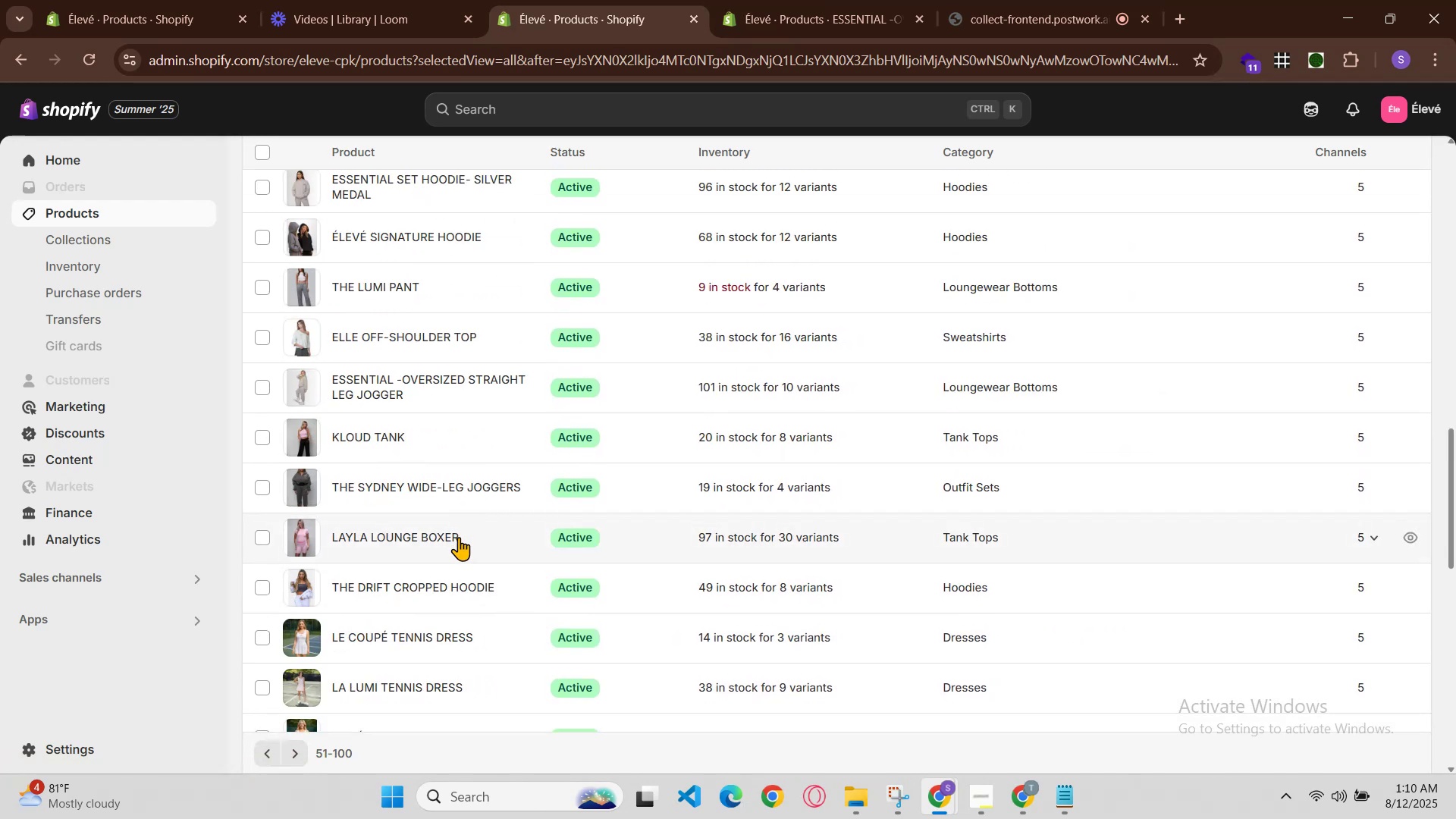 
scroll: coordinate [461, 572], scroll_direction: down, amount: 1.0
 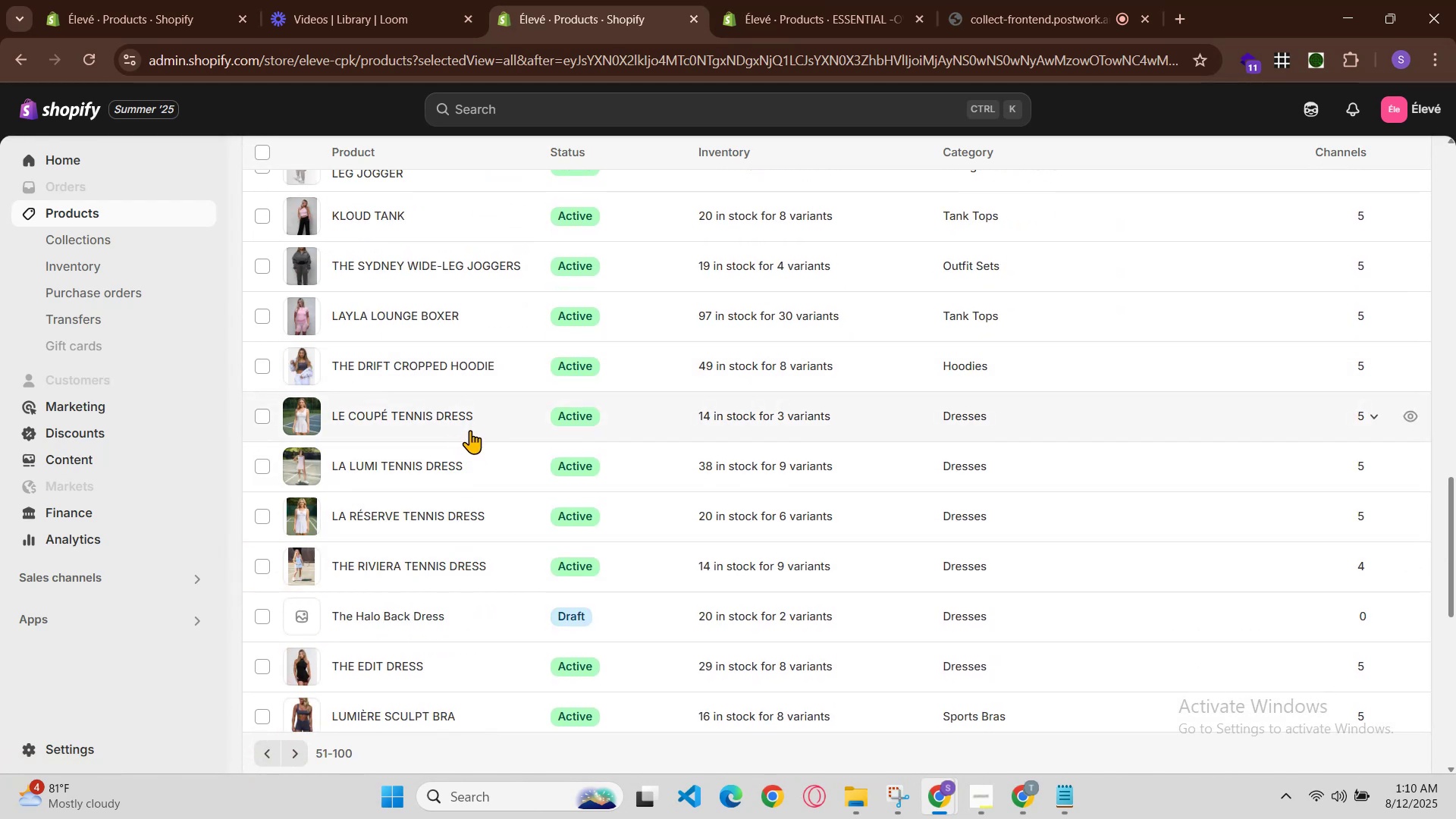 
left_click([446, 464])
 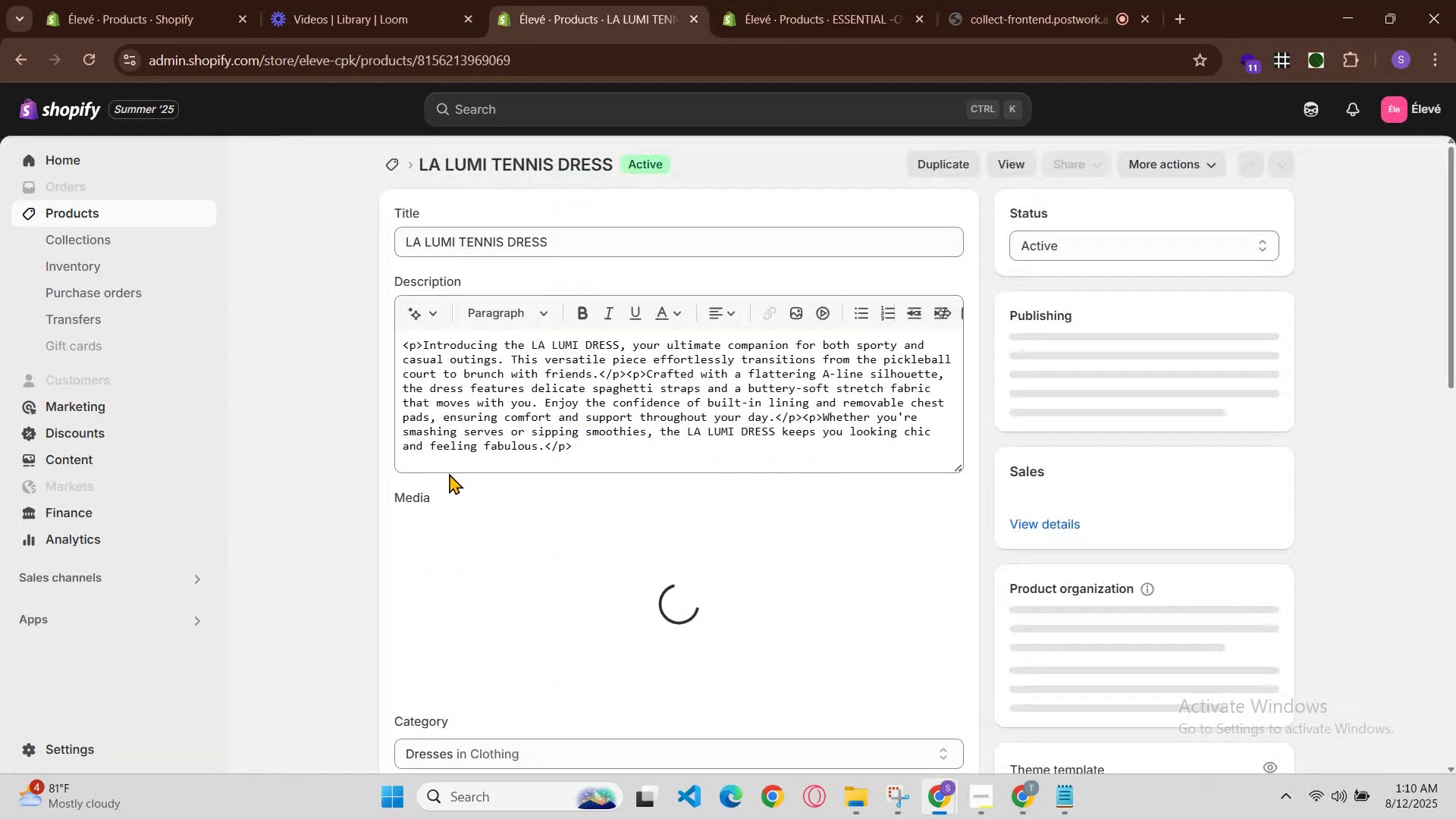 
scroll: coordinate [536, 451], scroll_direction: down, amount: 3.0
 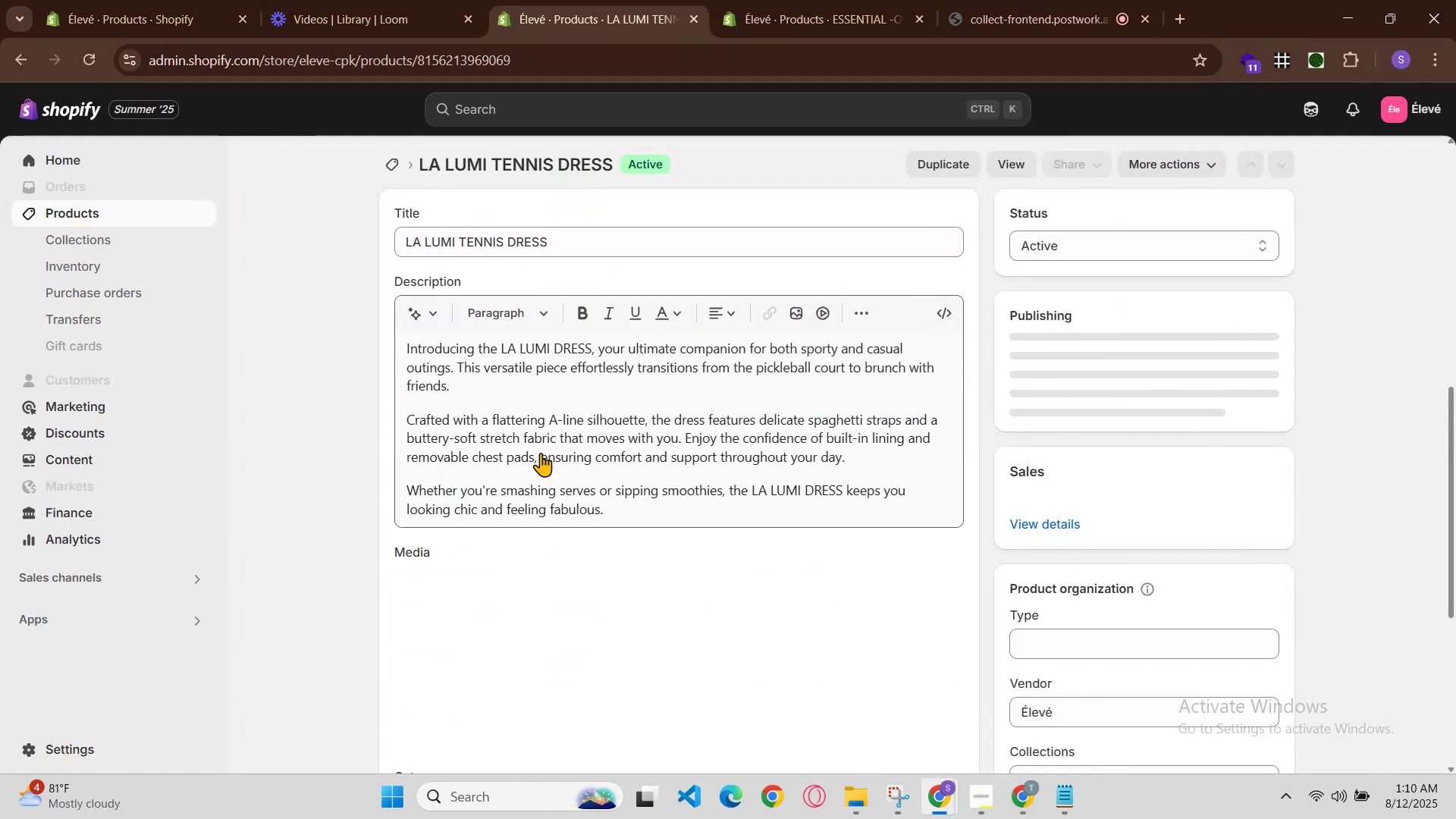 
scroll: coordinate [607, 457], scroll_direction: none, amount: 0.0
 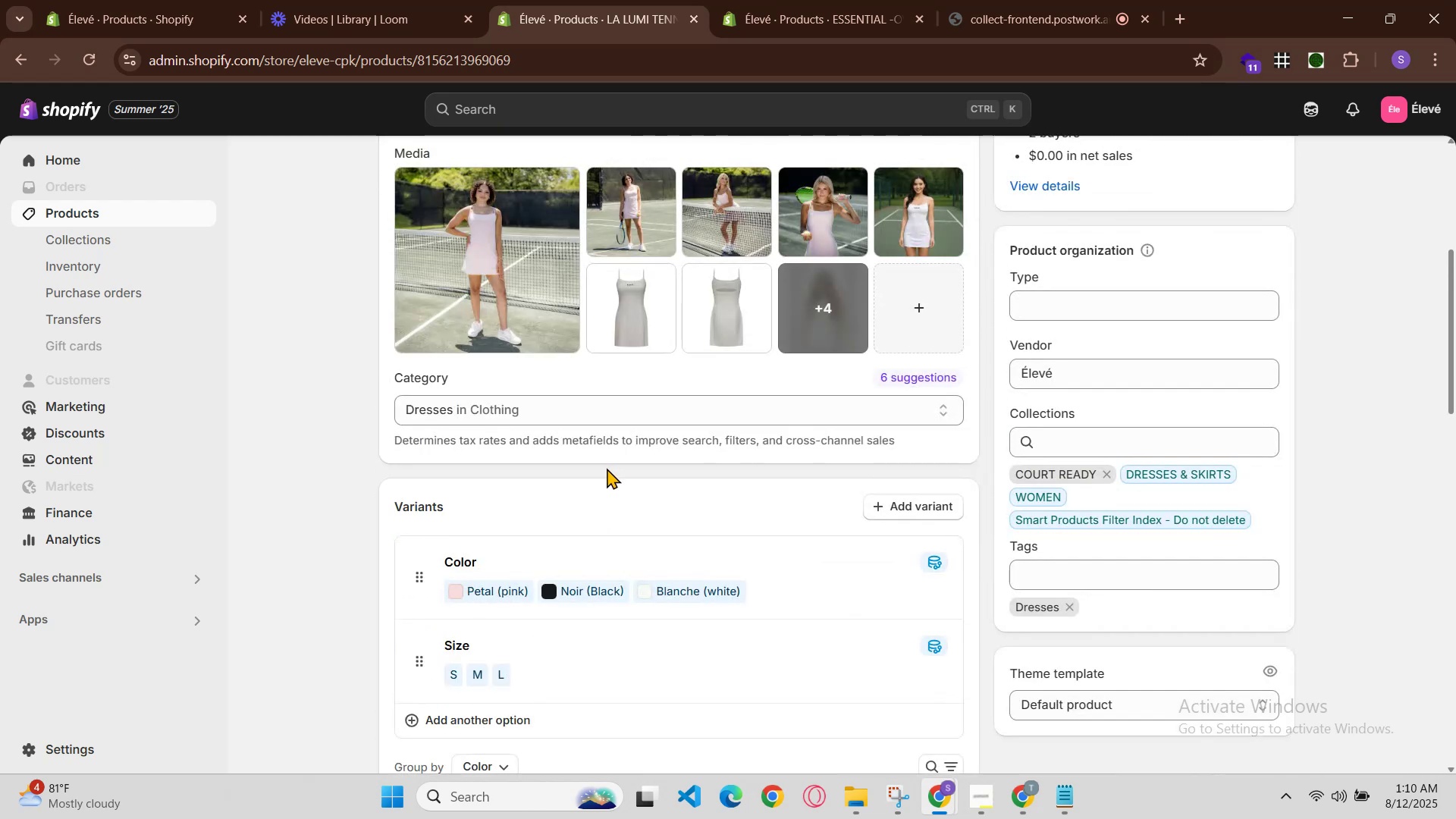 
scroll: coordinate [607, 479], scroll_direction: up, amount: 3.0
 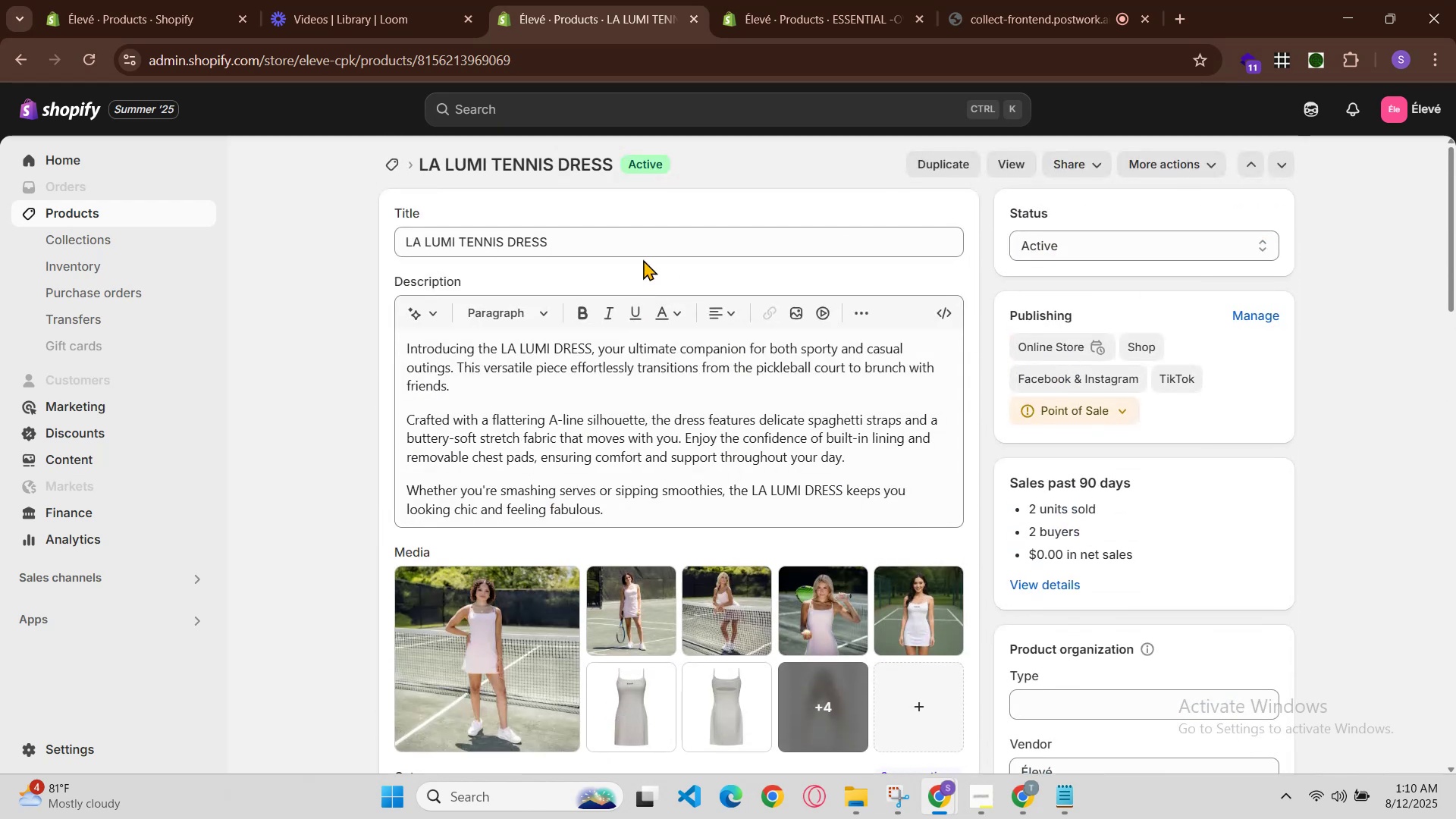 
left_click([648, 221])
 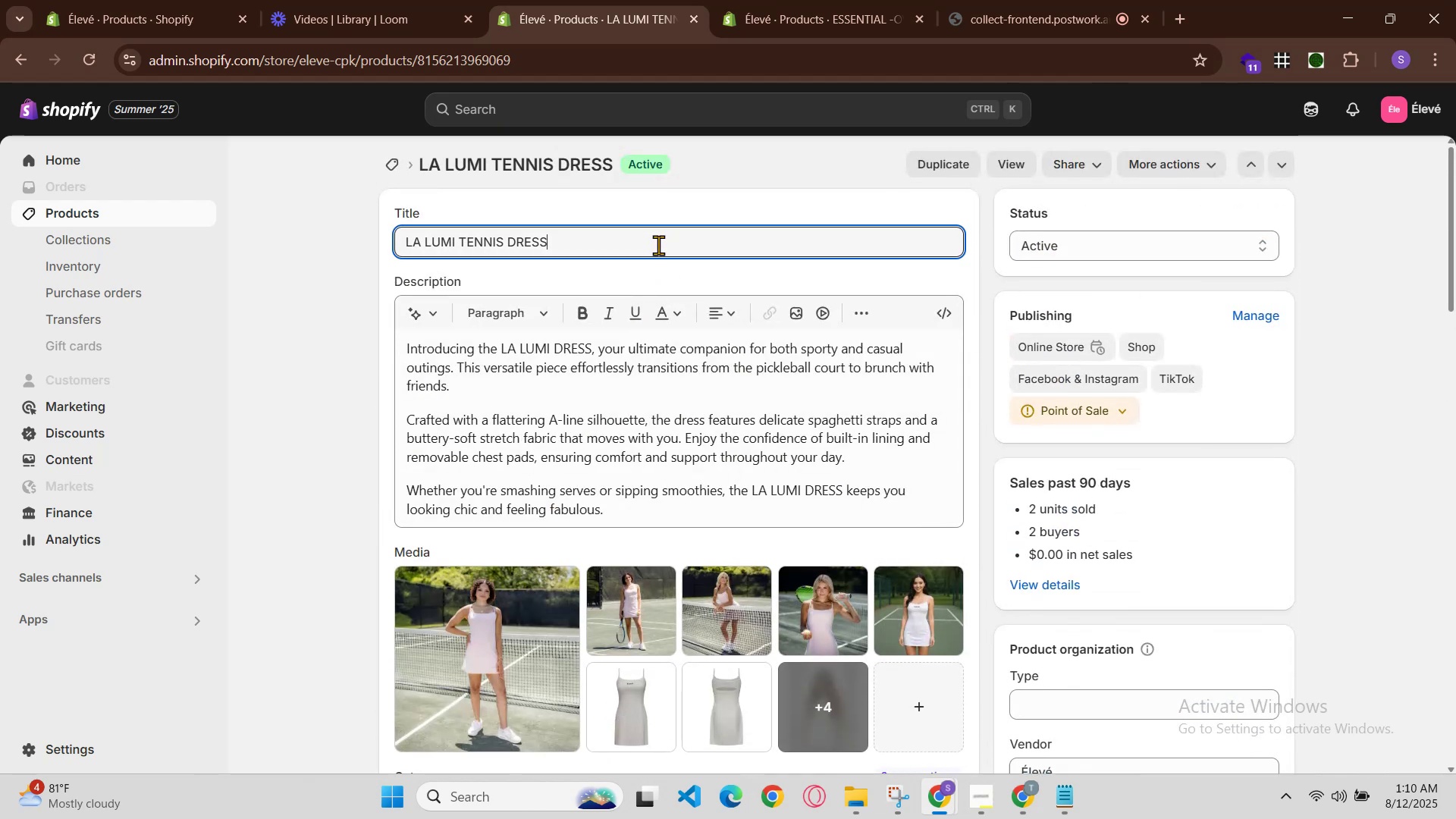 
double_click([658, 245])
 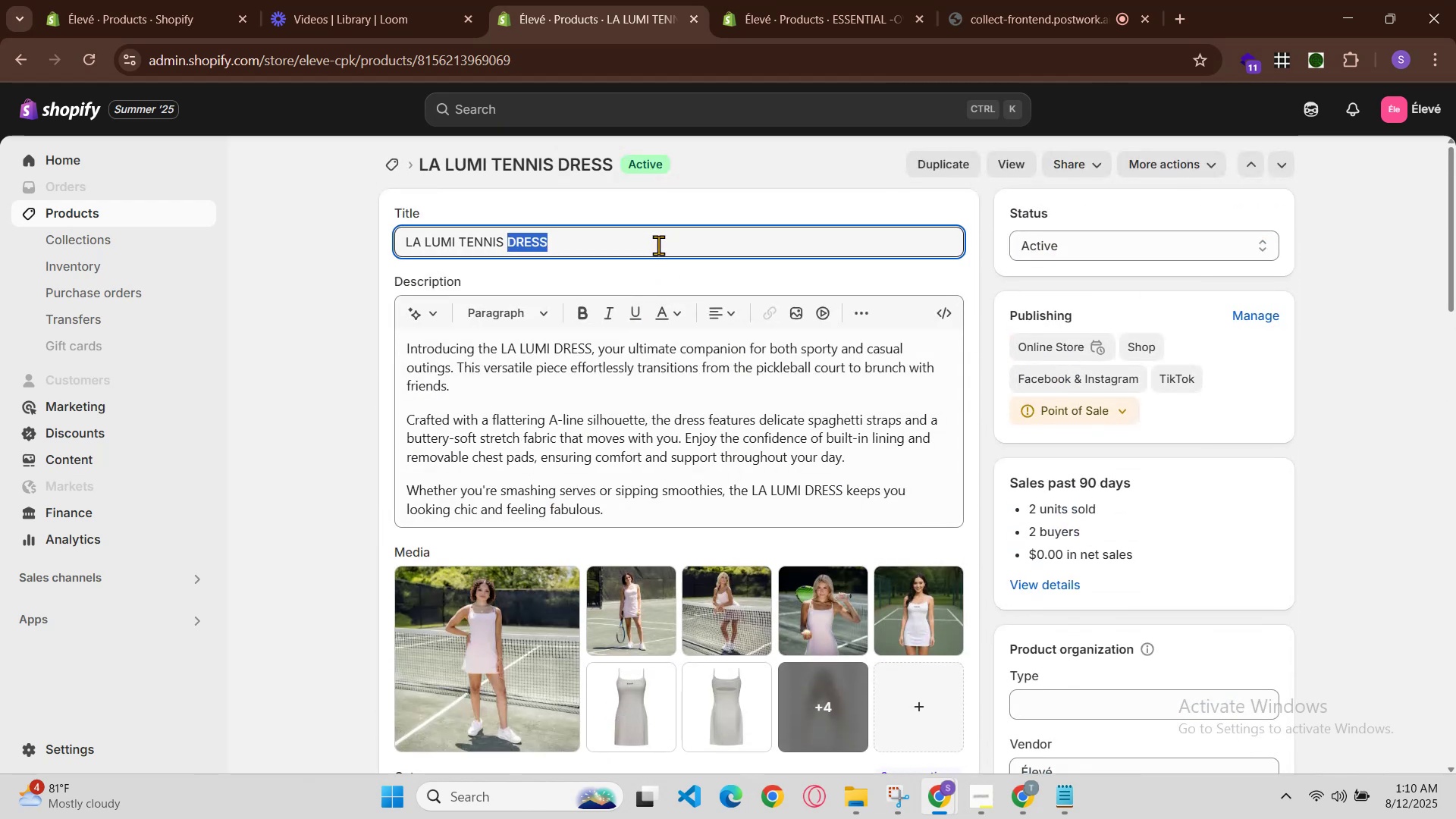 
triple_click([658, 245])
 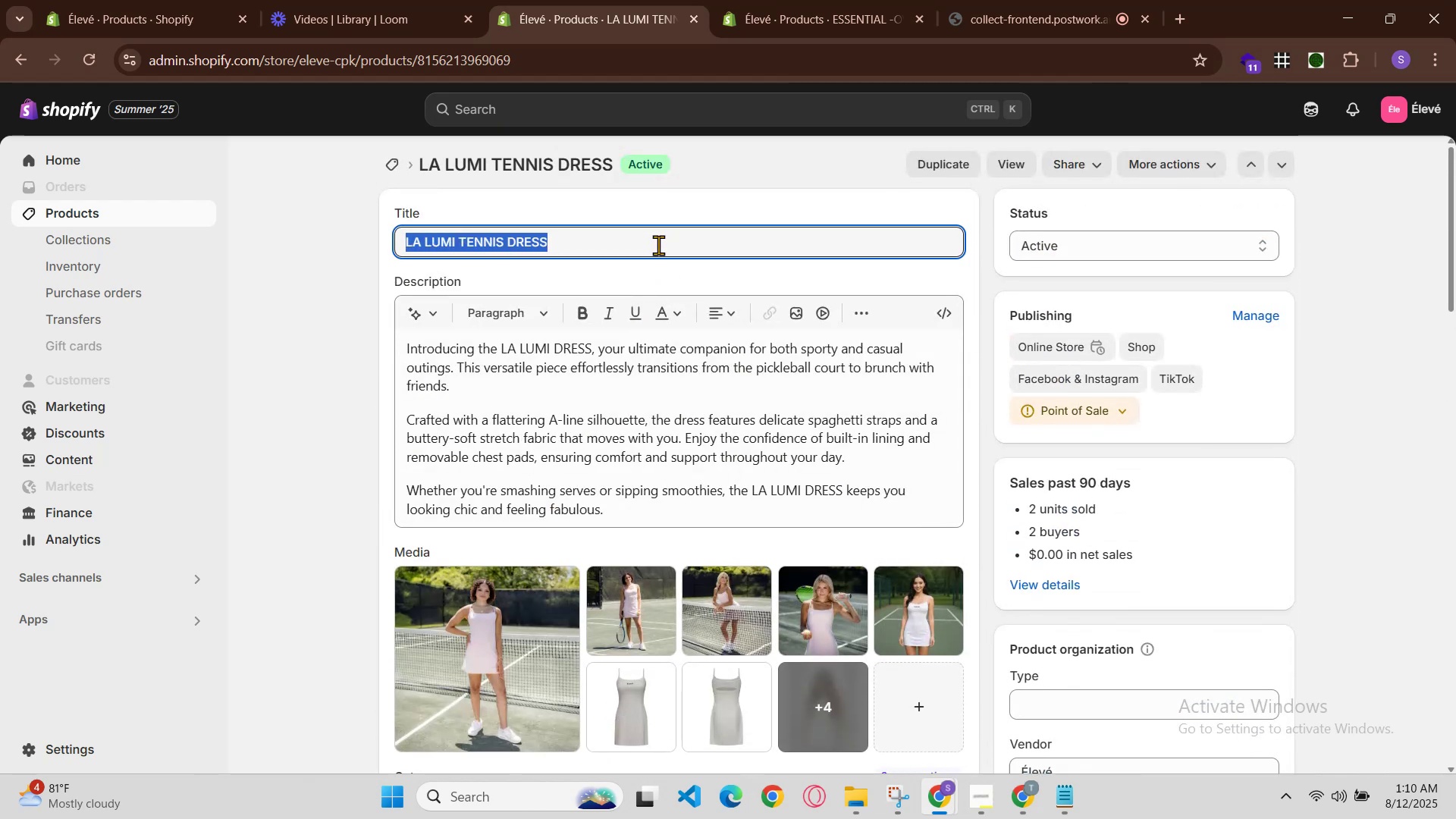 
key(Control+C)
 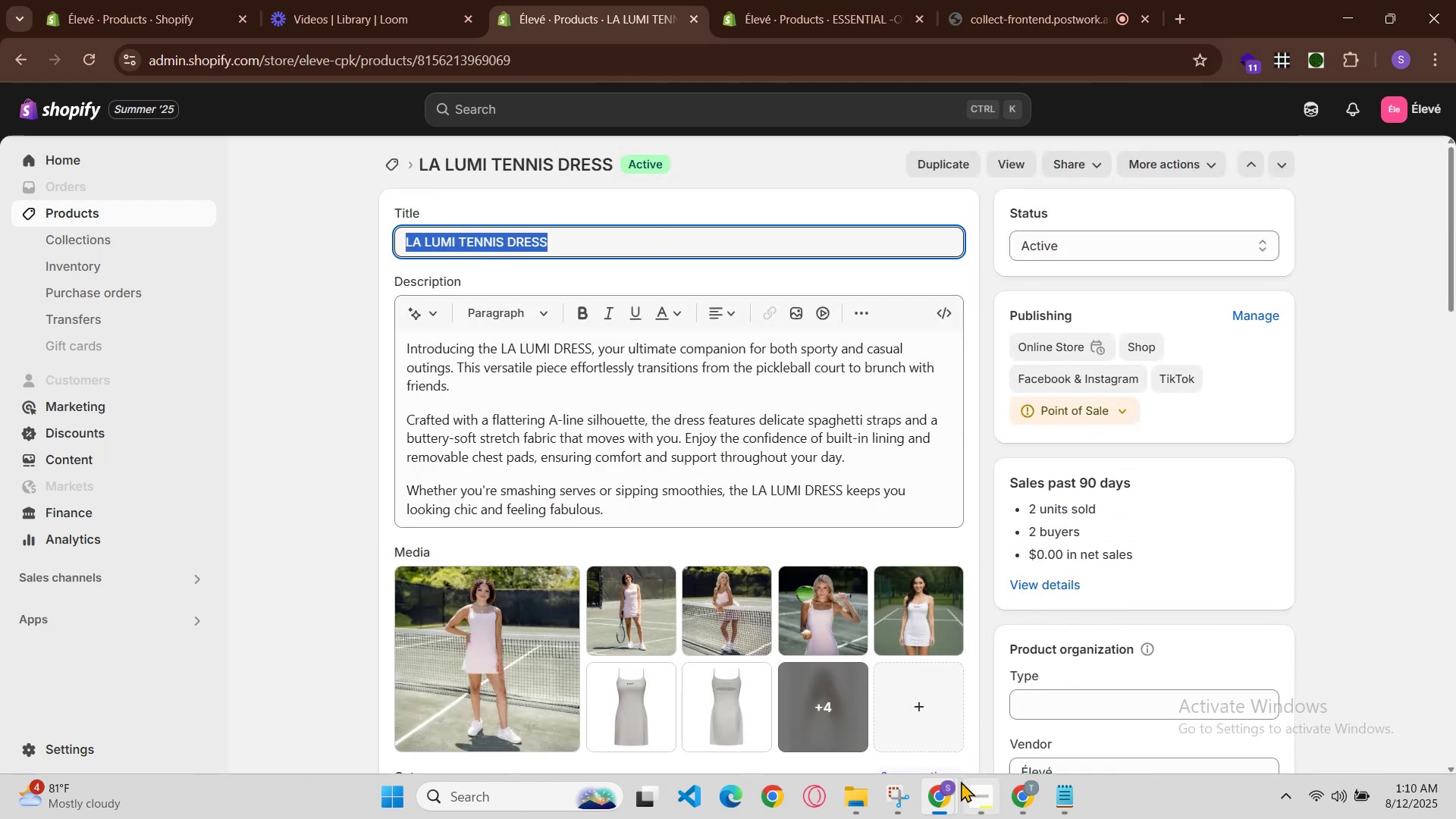 
left_click([952, 791])
 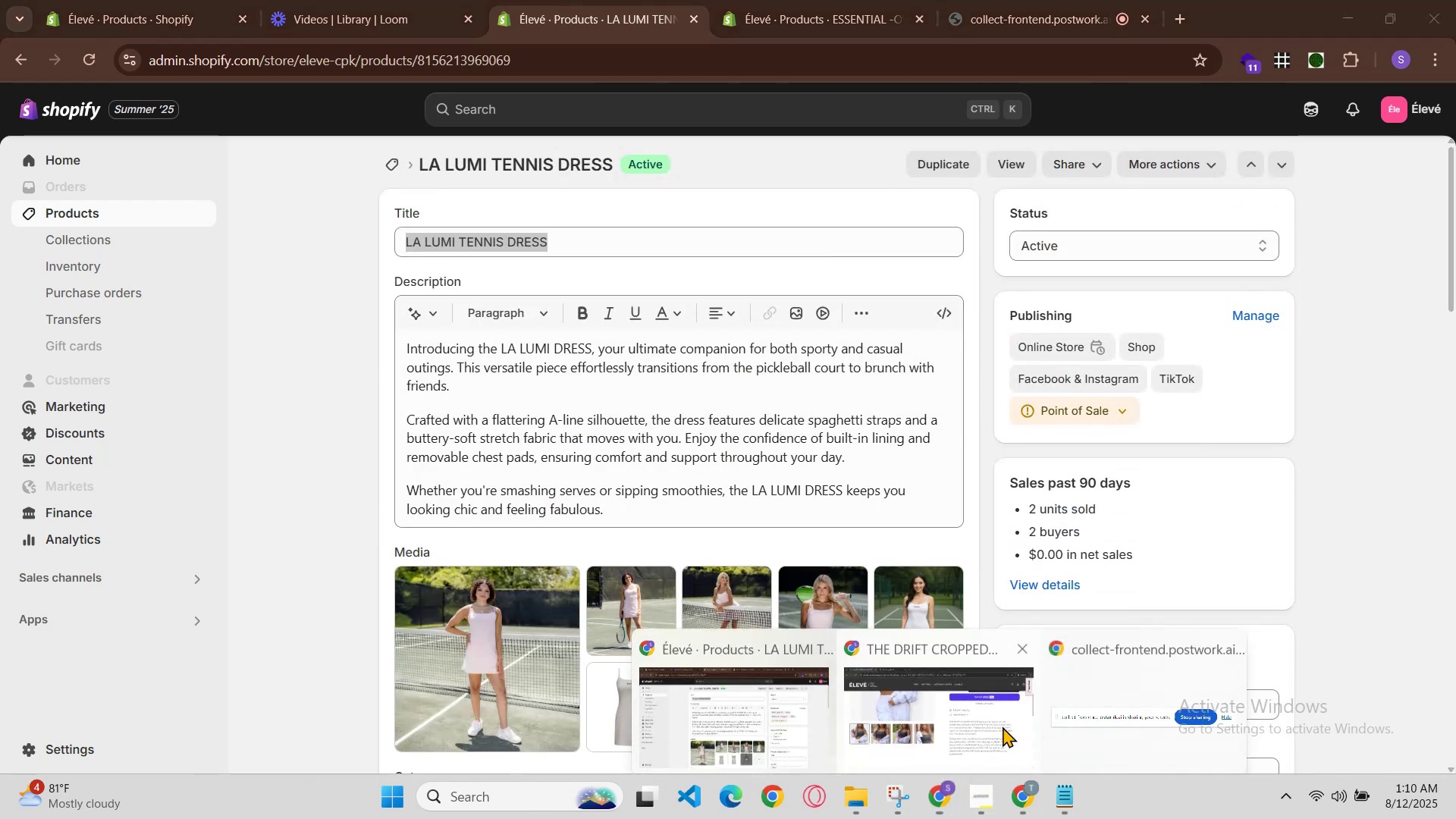 
left_click([1006, 723])
 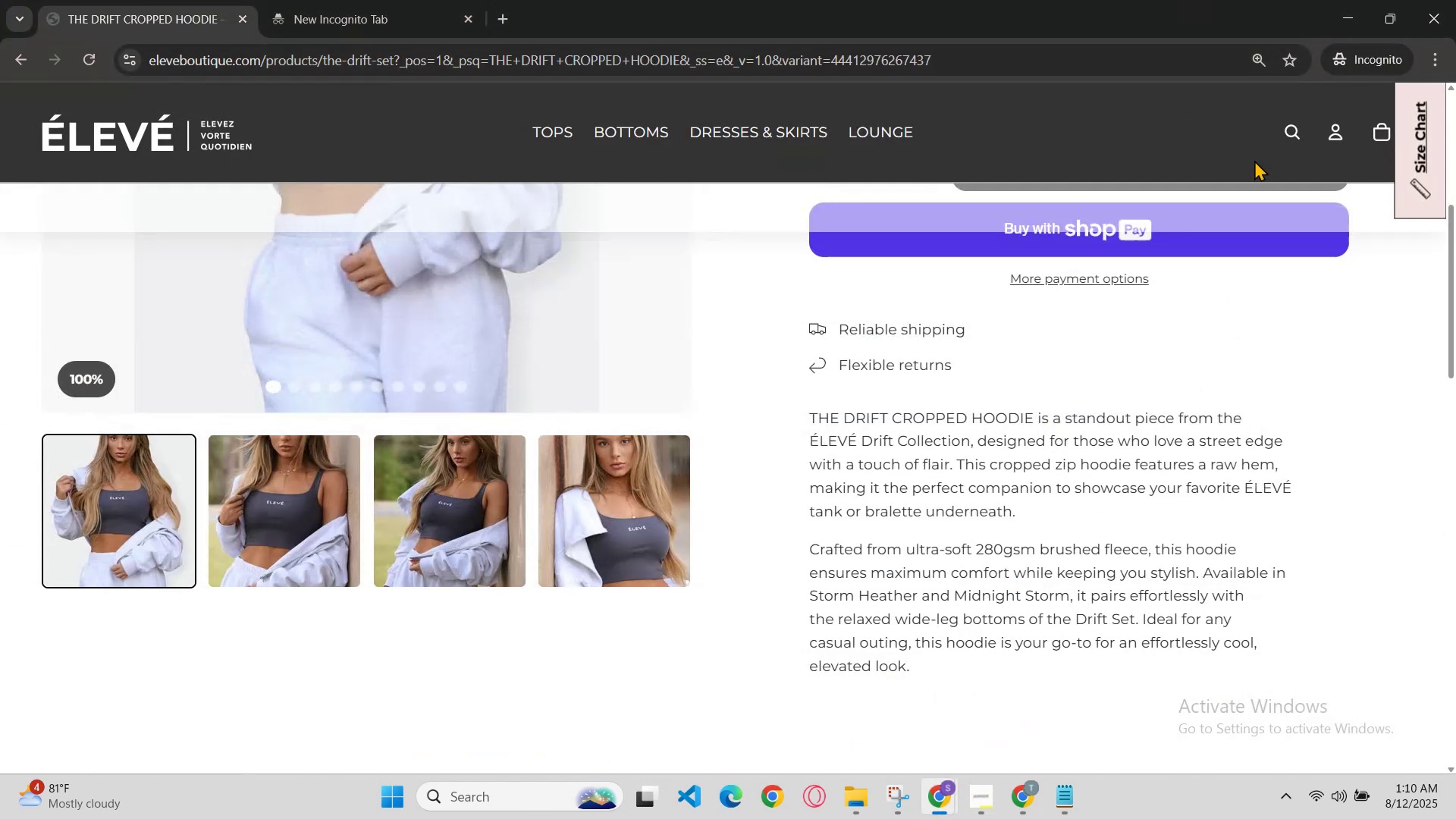 
key(Control+V)
 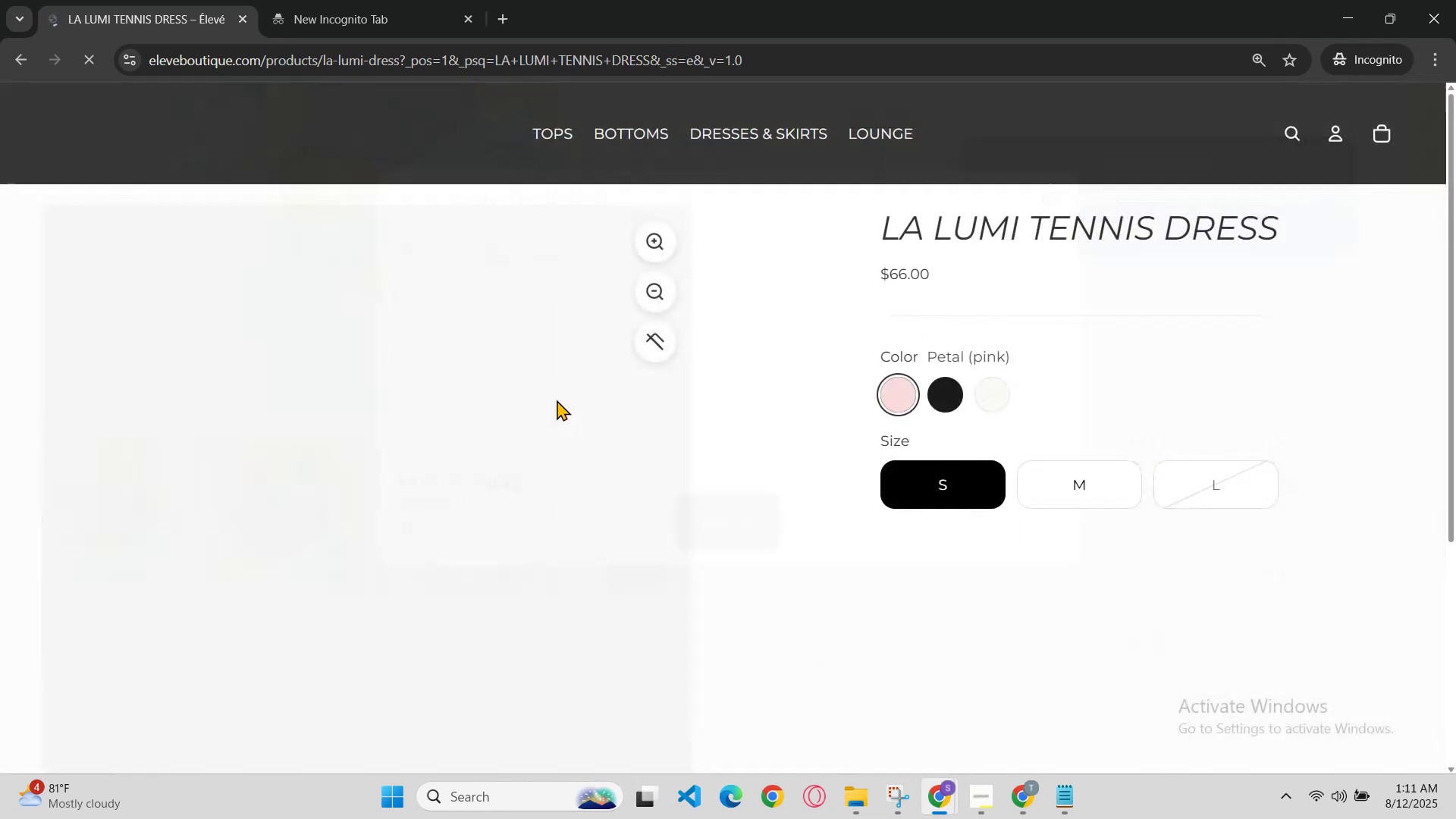 
left_click([865, 407])
 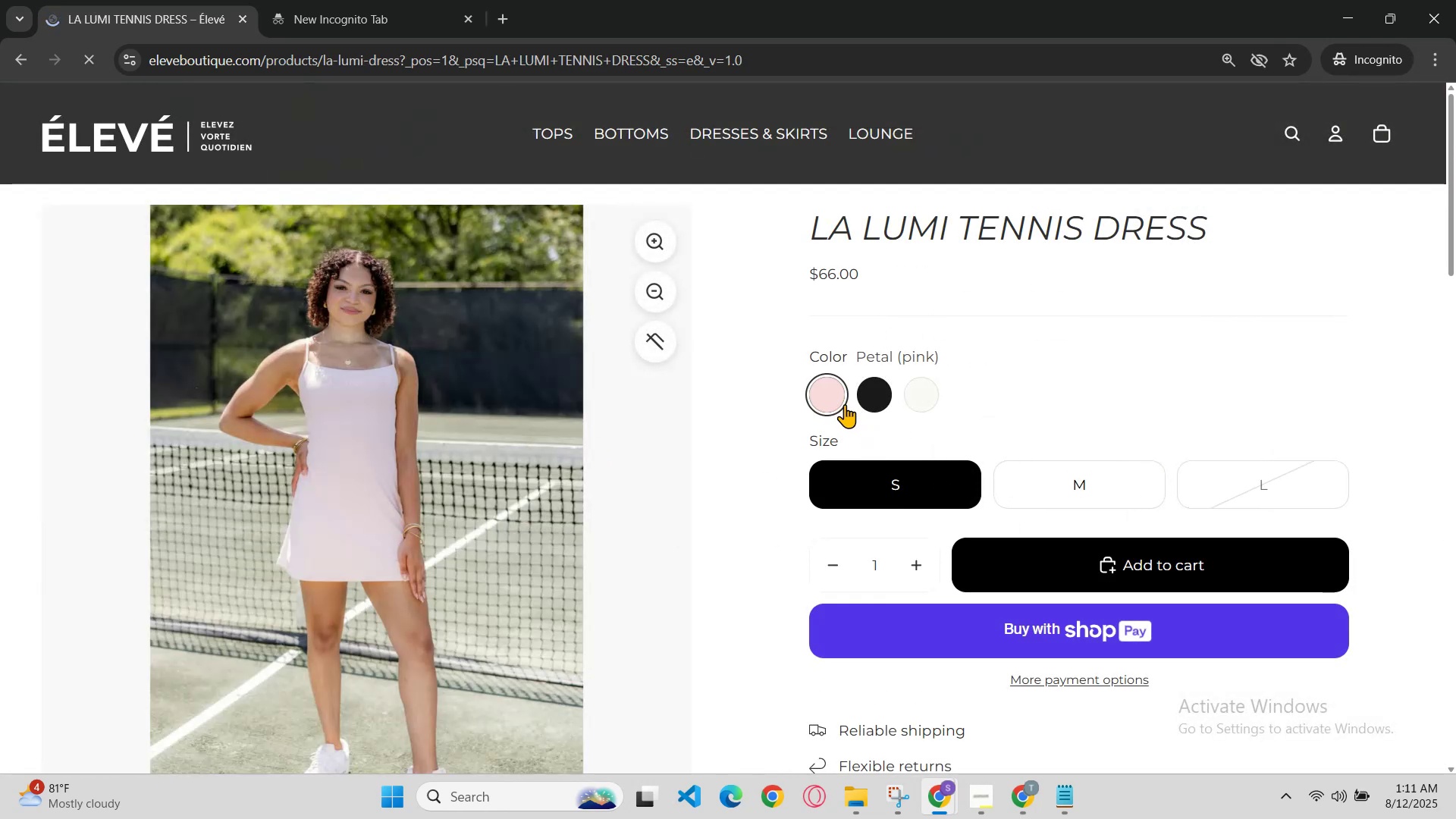 
left_click([863, 410])
 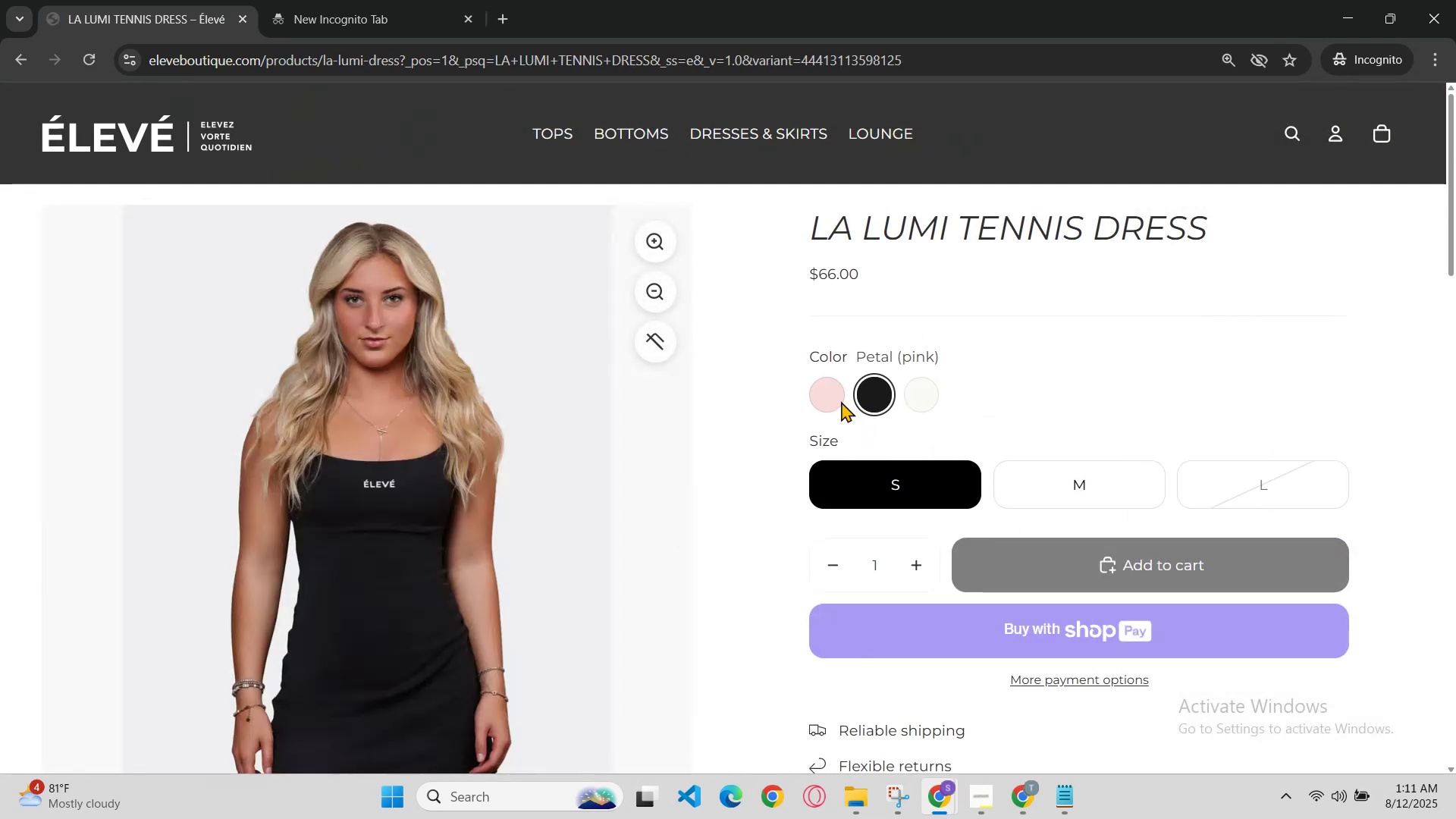 
left_click([832, 398])
 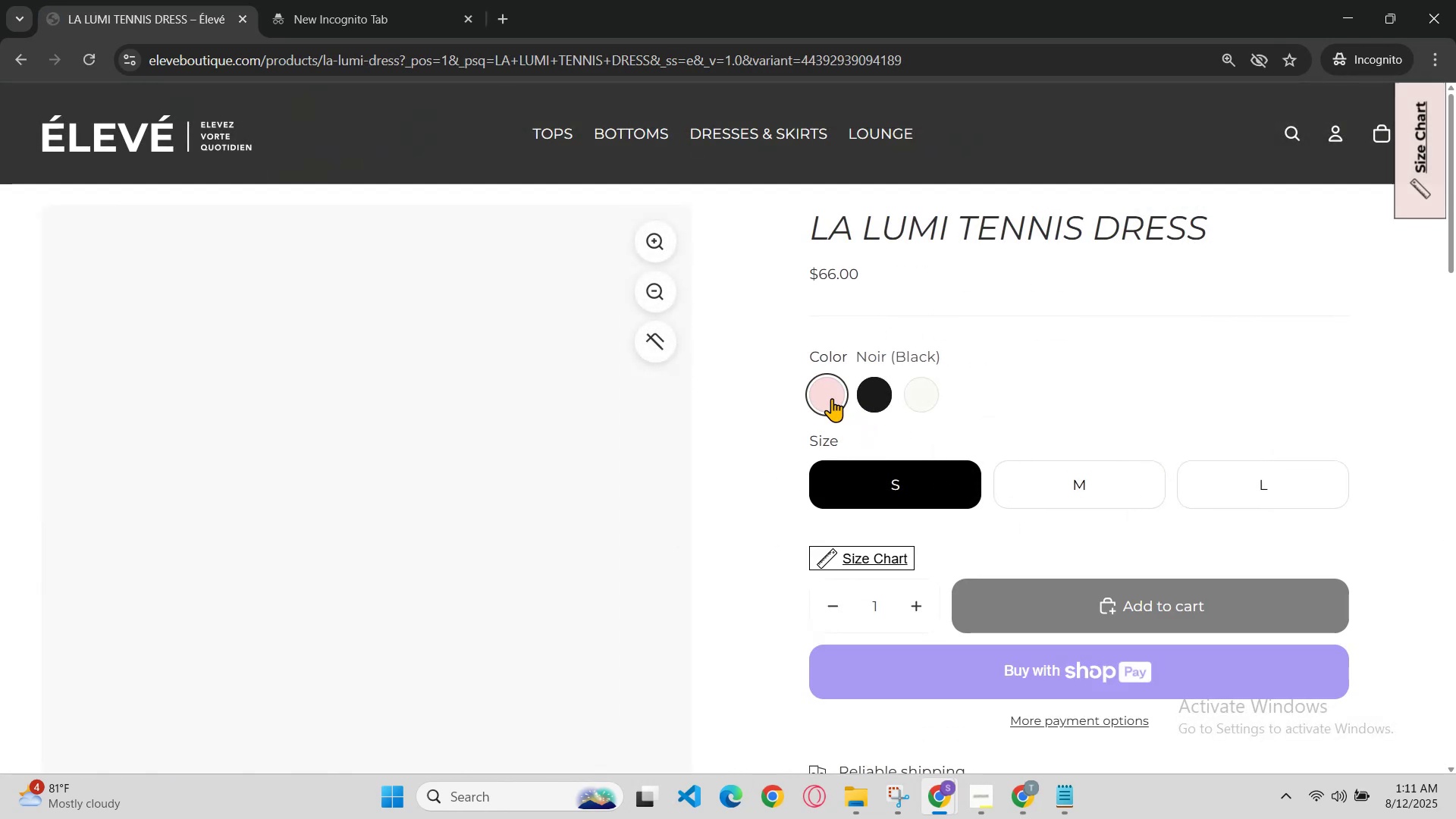 
scroll: coordinate [846, 430], scroll_direction: up, amount: 1.0
 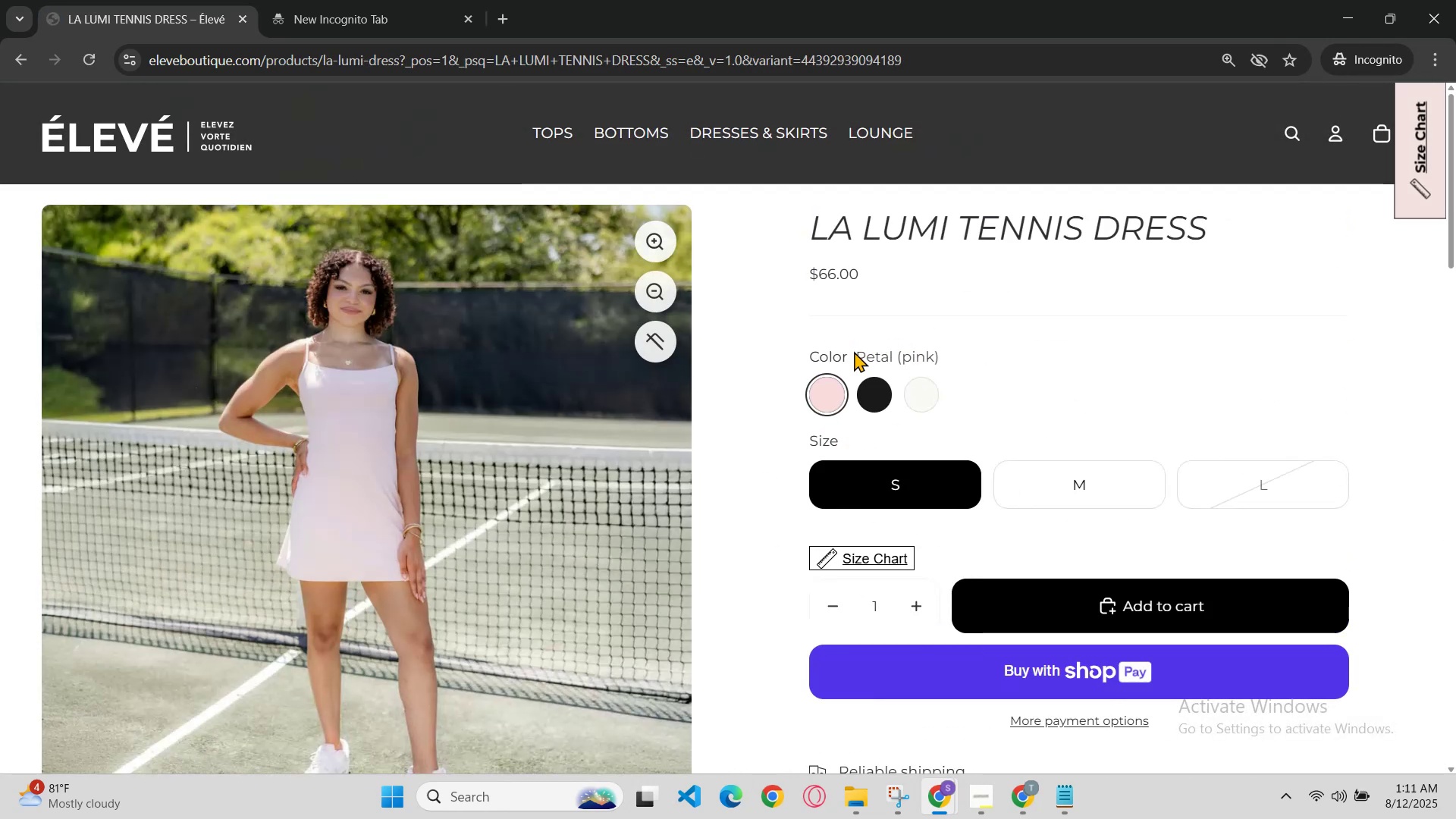 
hold_key(key=ControlLeft, duration=0.58)
 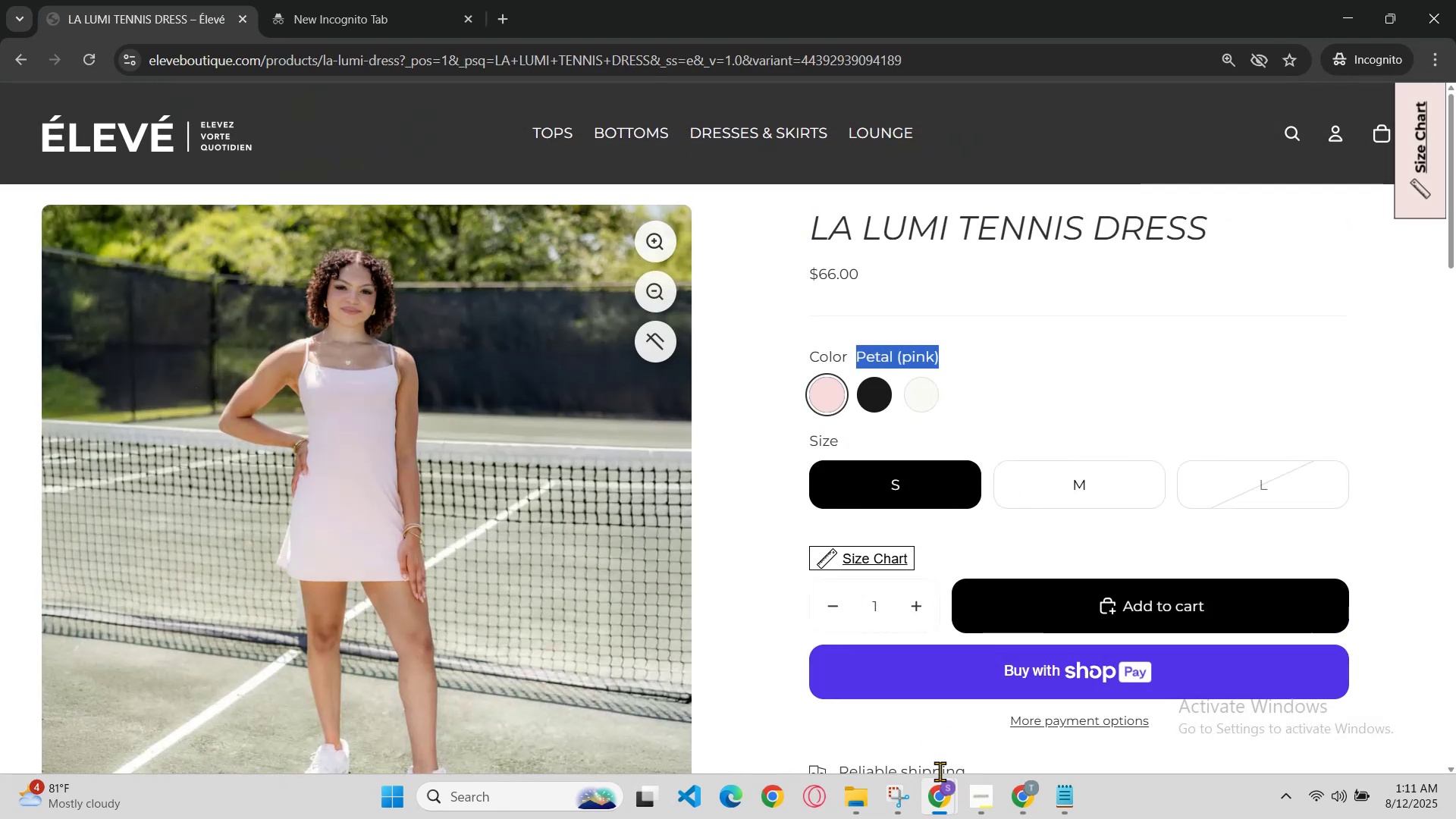 
hold_key(key=C, duration=0.33)
 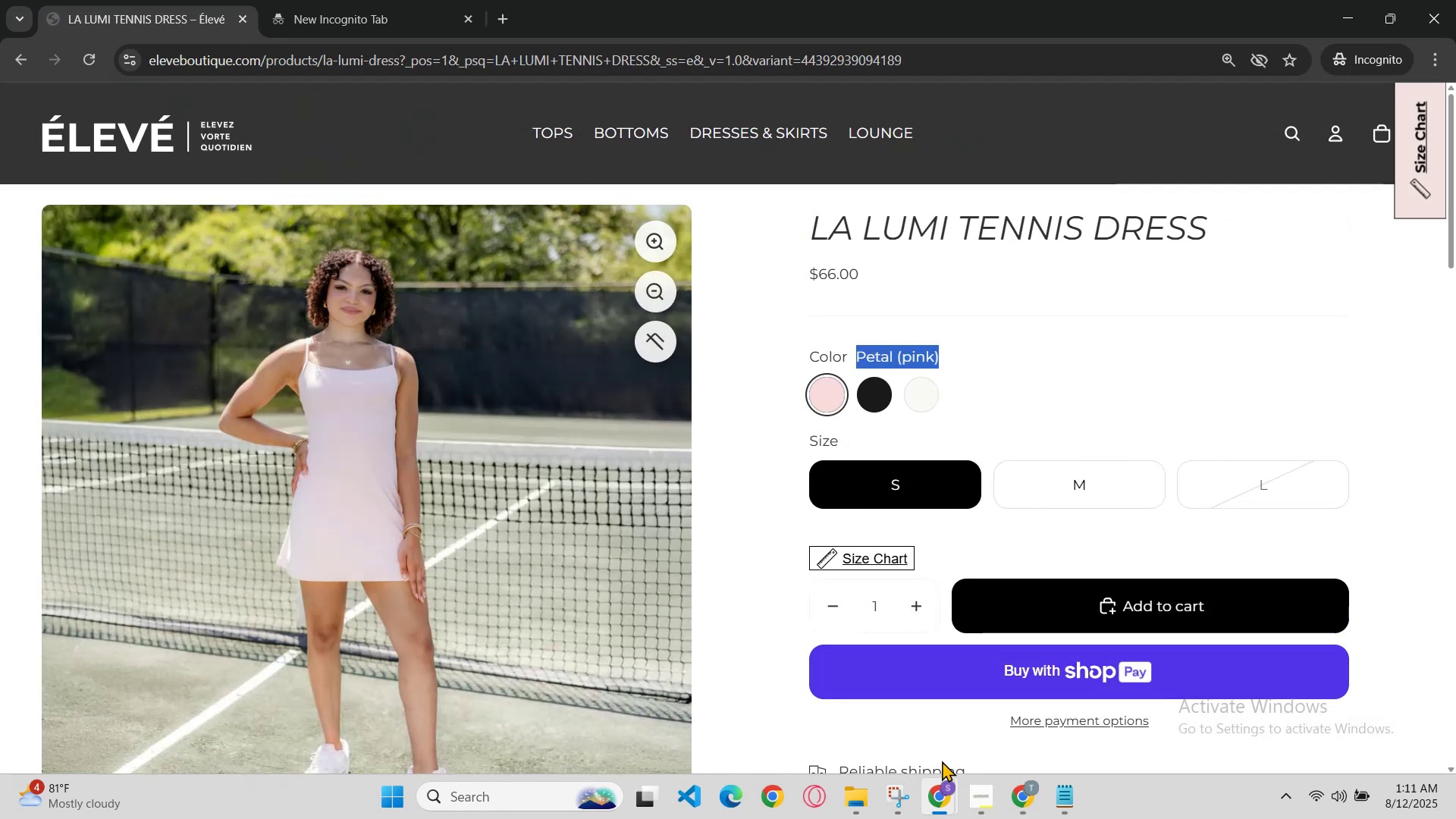 
left_click([941, 807])
 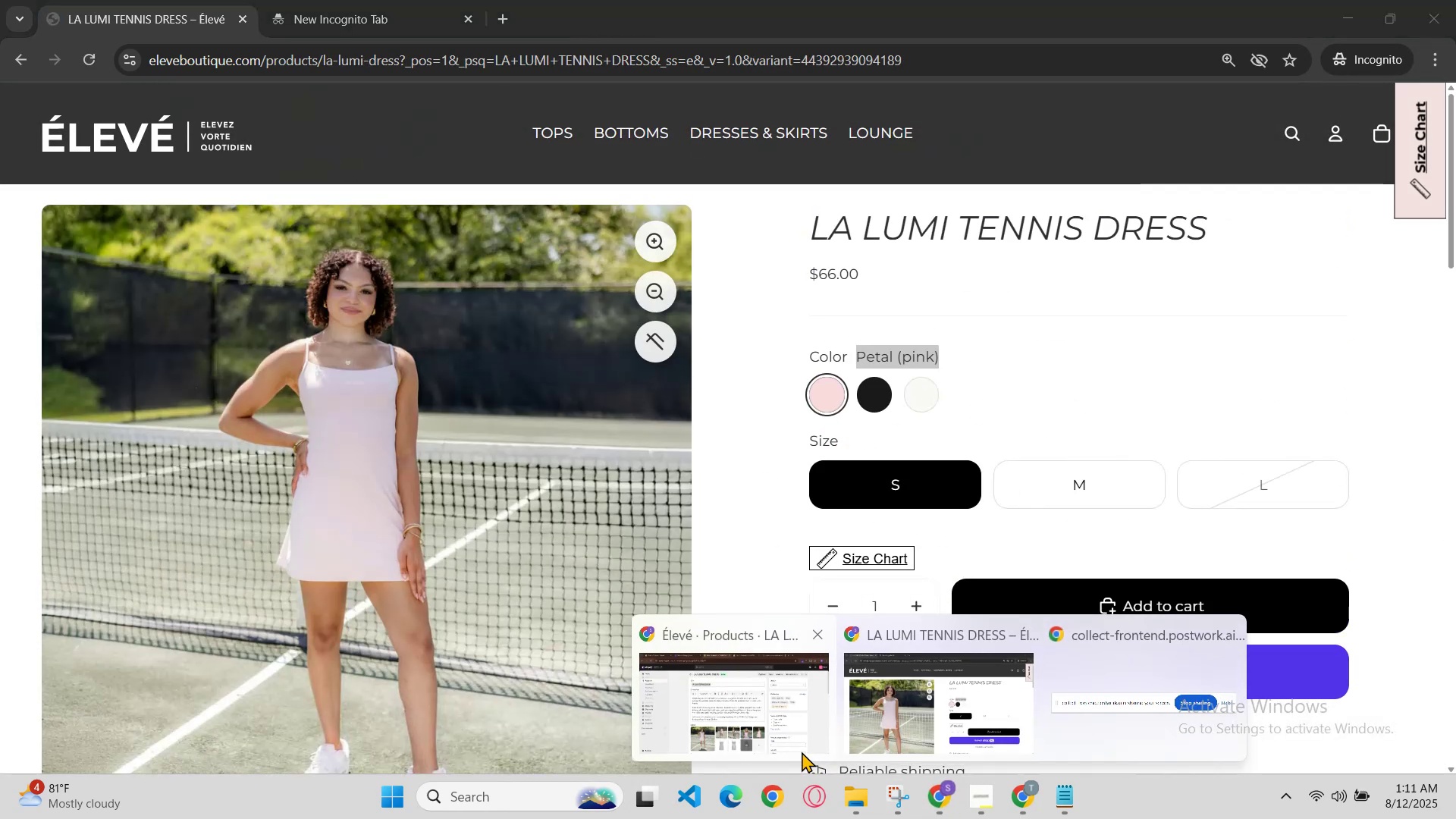 
left_click([778, 739])
 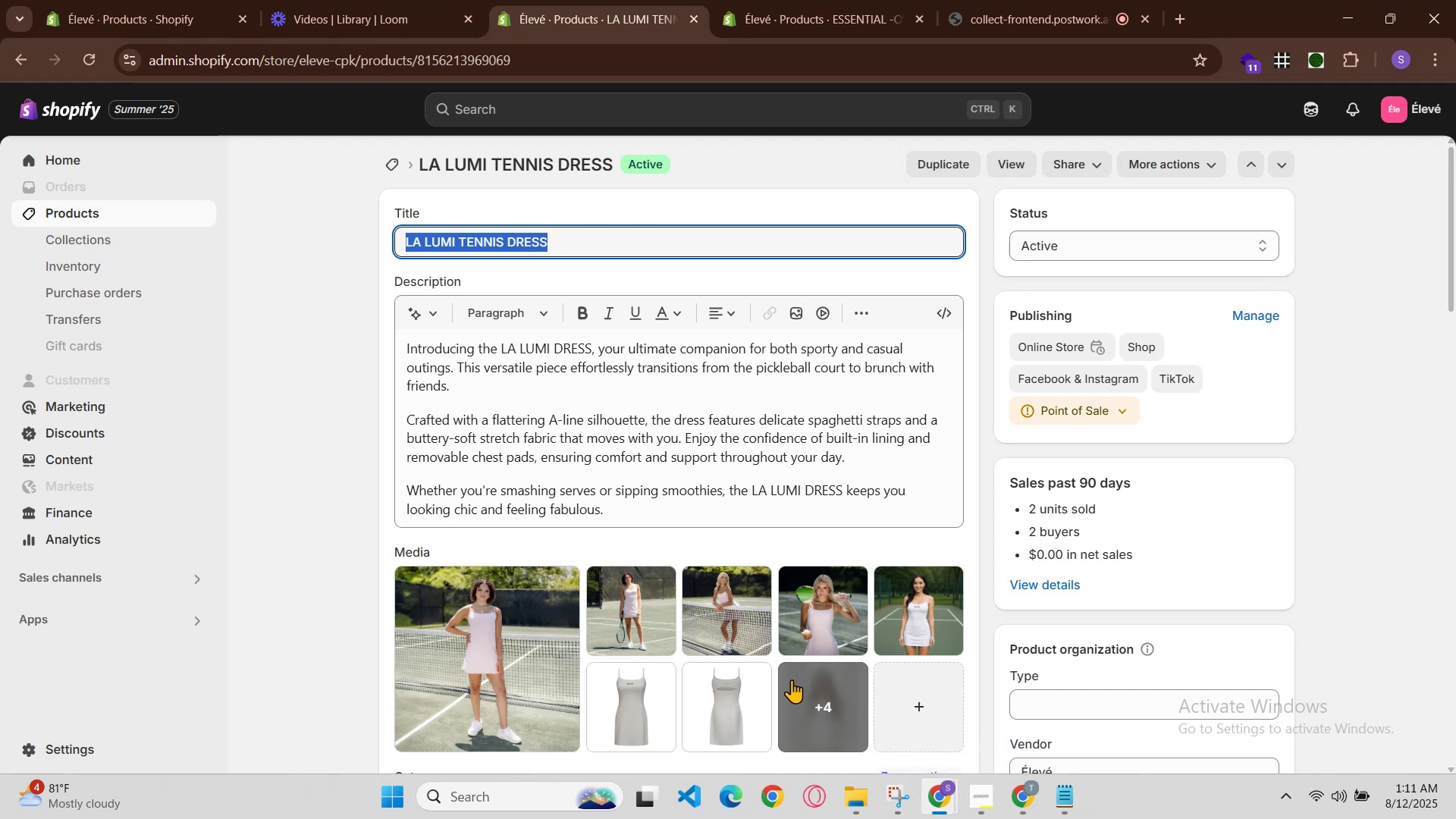 
left_click([643, 623])
 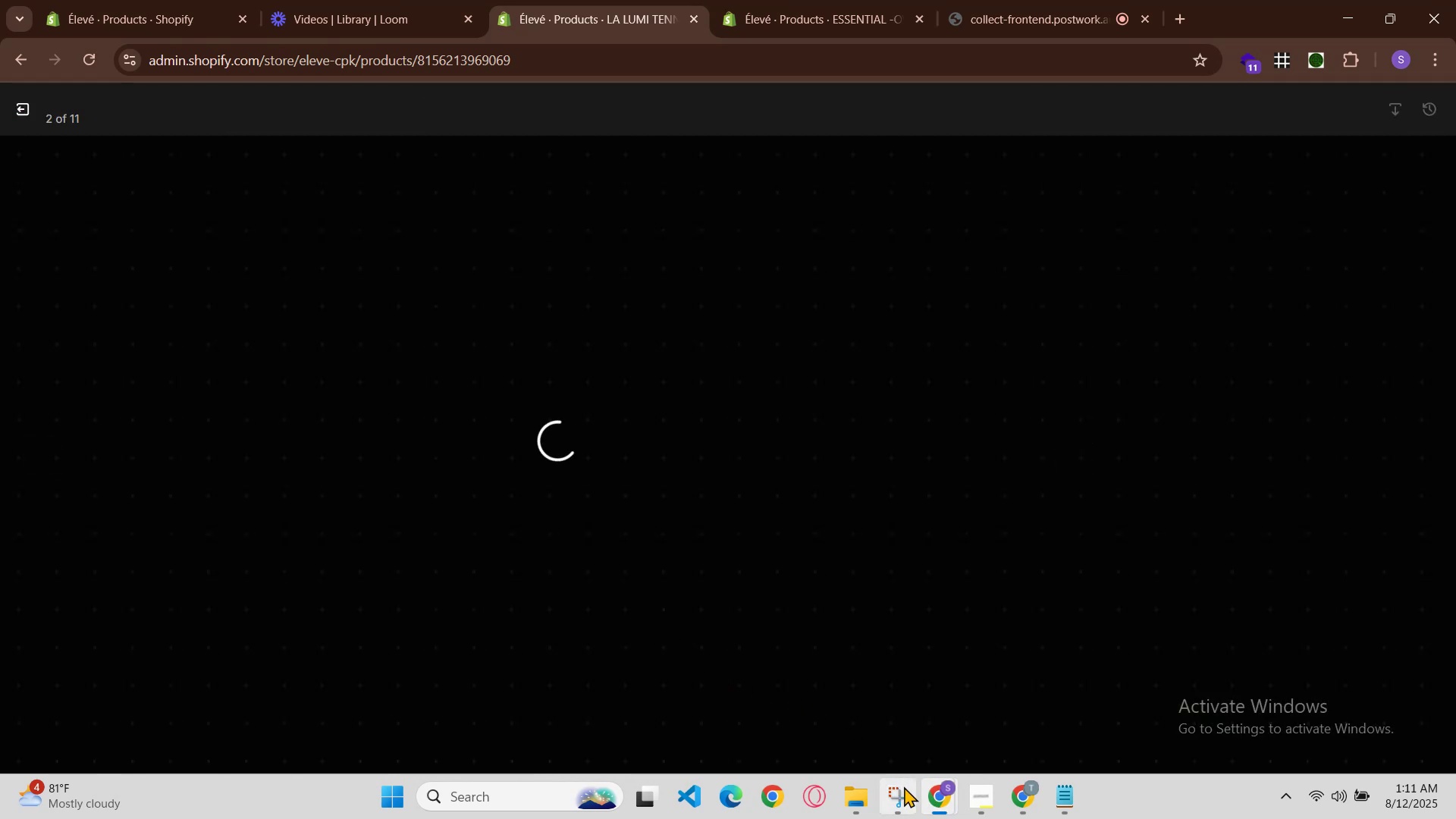 
left_click([937, 800])
 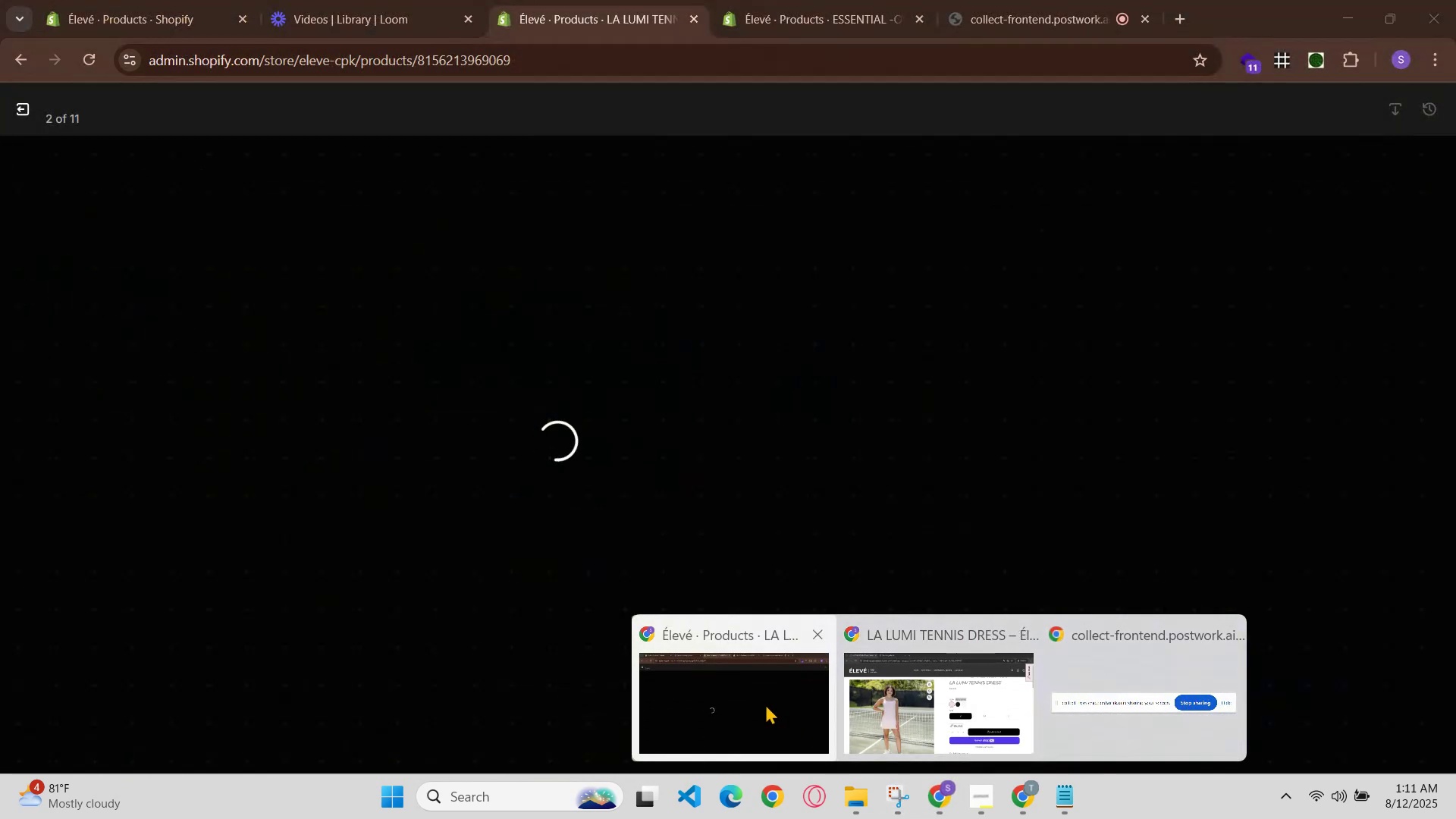 
left_click([765, 704])
 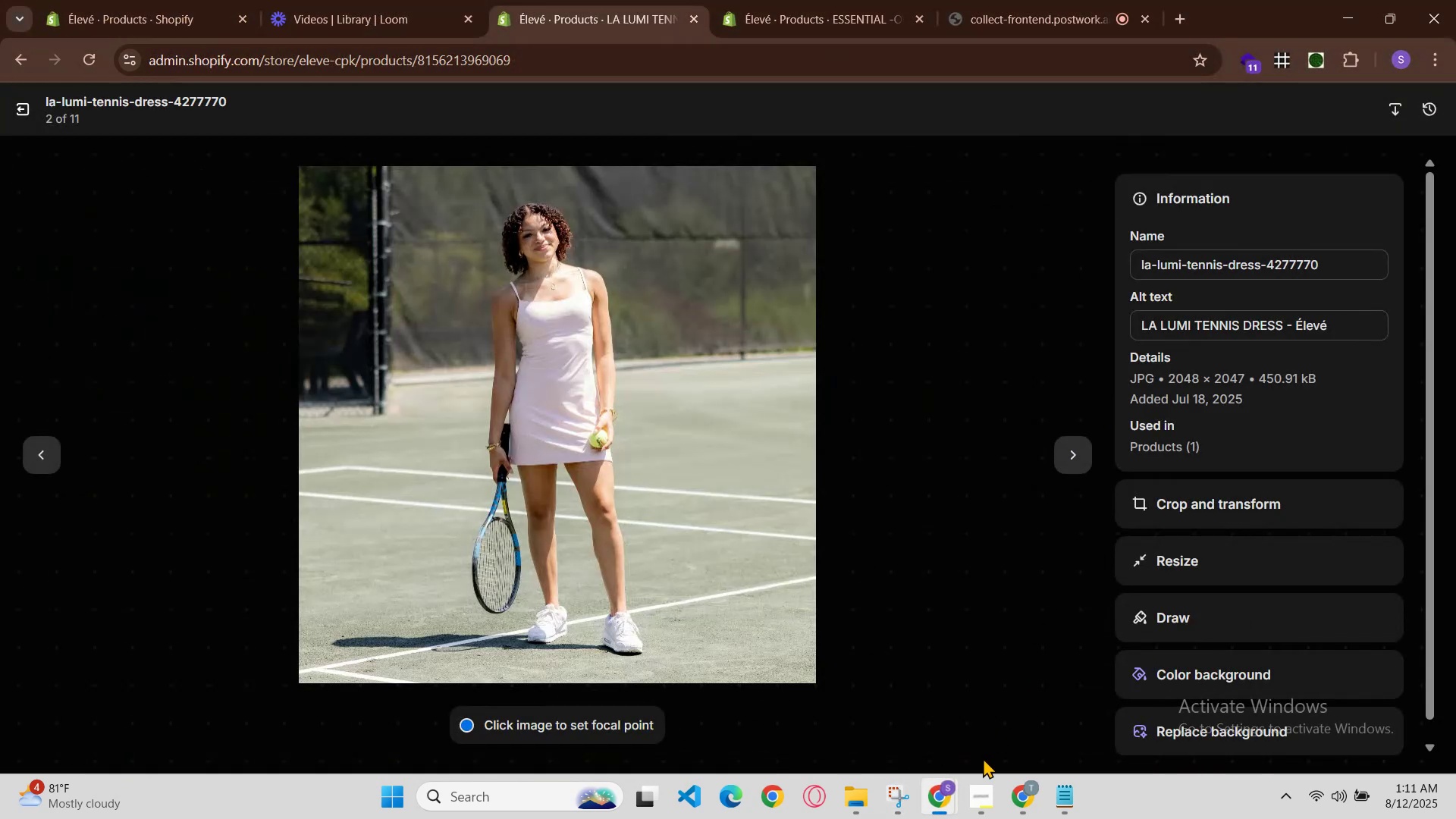 
left_click([946, 785])
 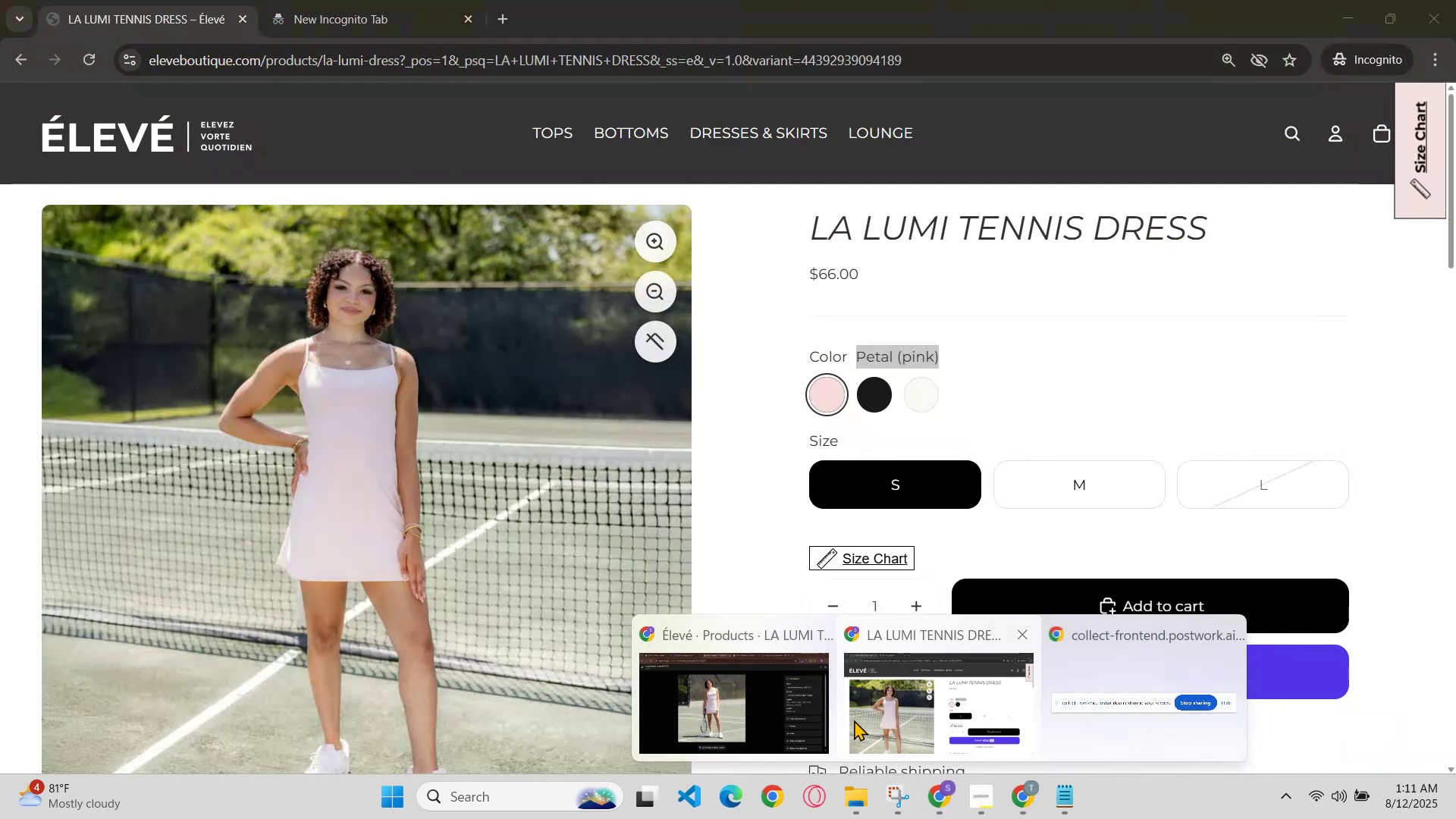 
left_click([799, 714])
 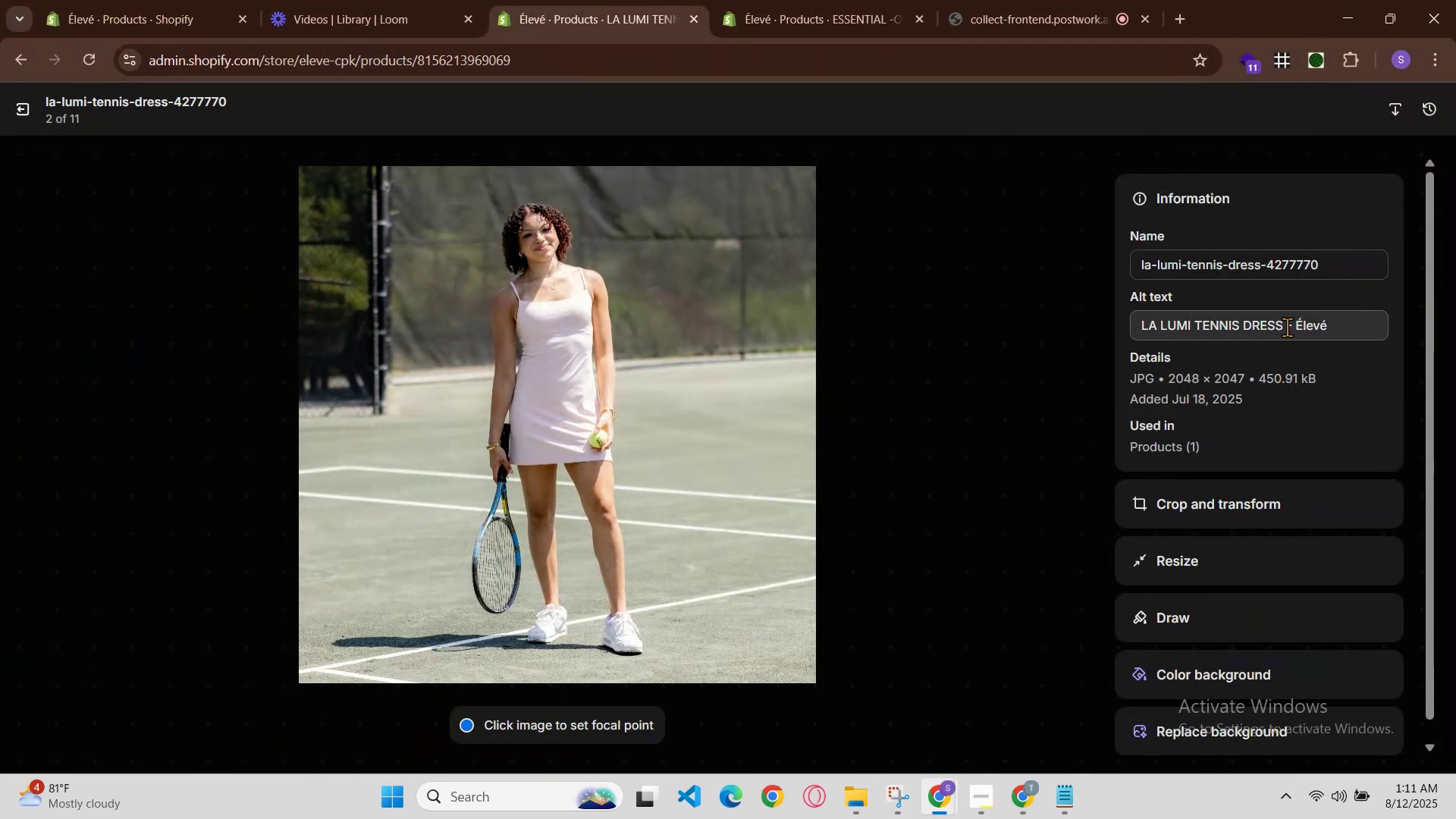 
left_click([1291, 329])
 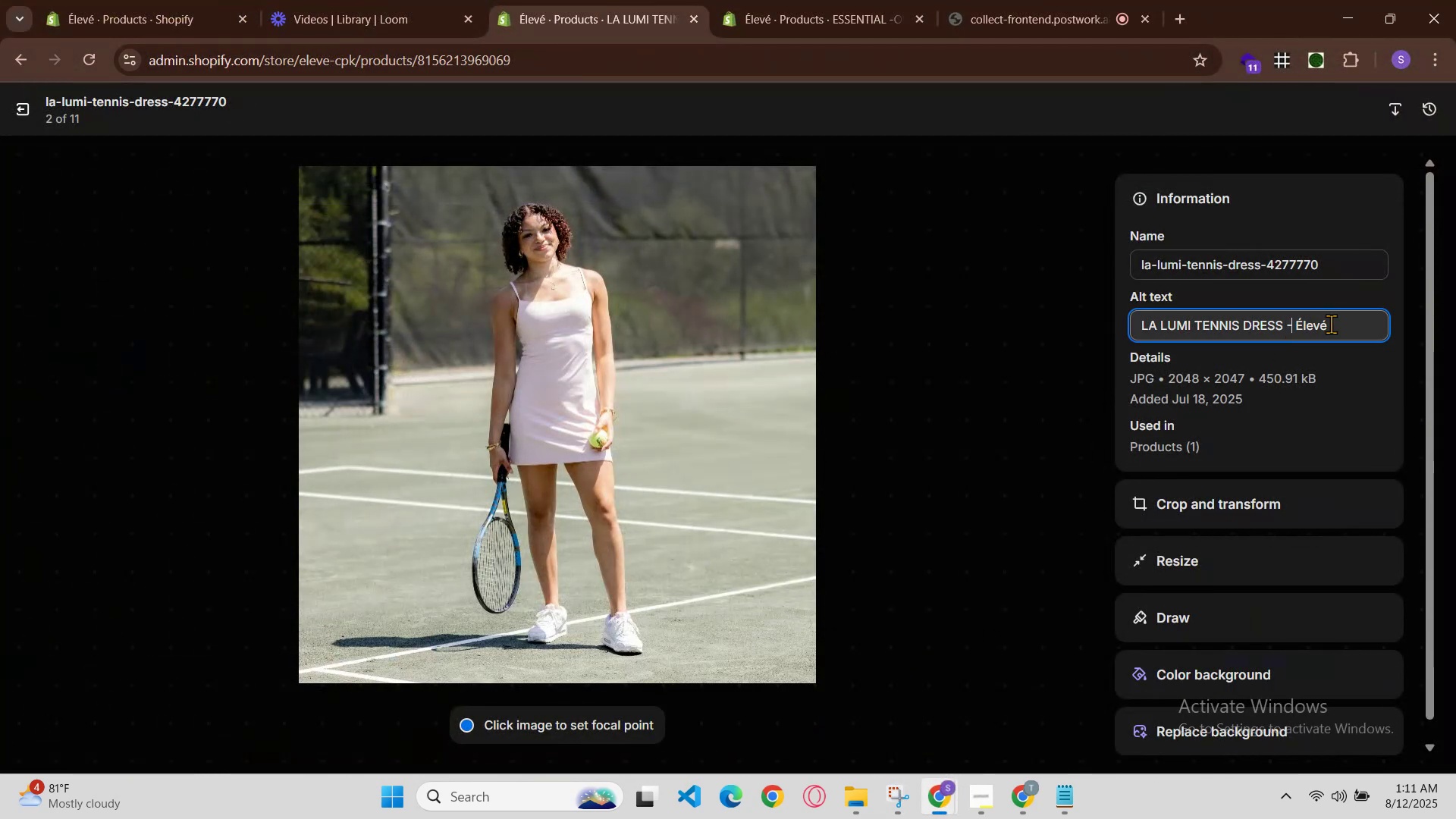 
key(Space)
 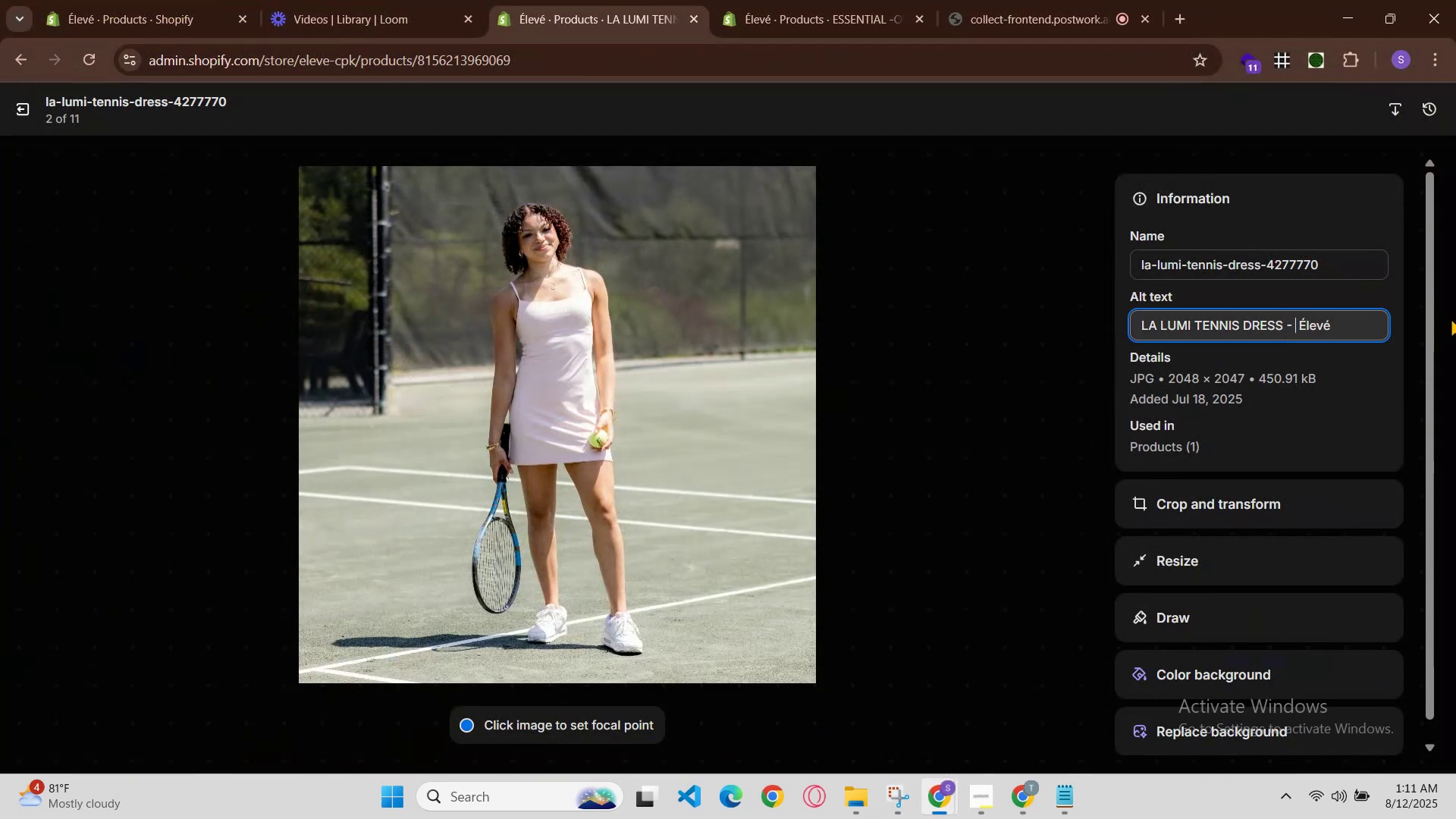 
key(Control+V)
 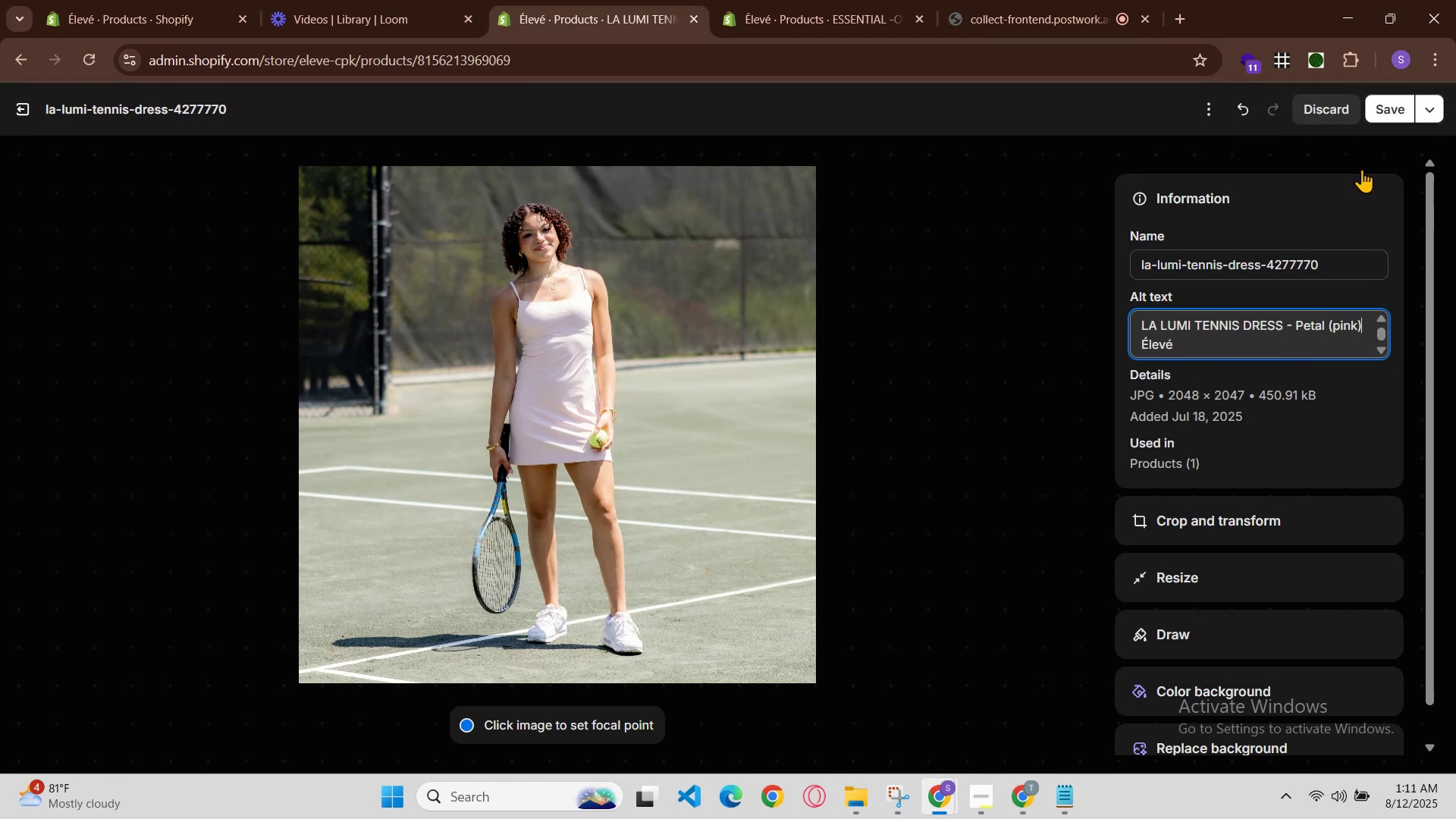 
left_click([1395, 107])
 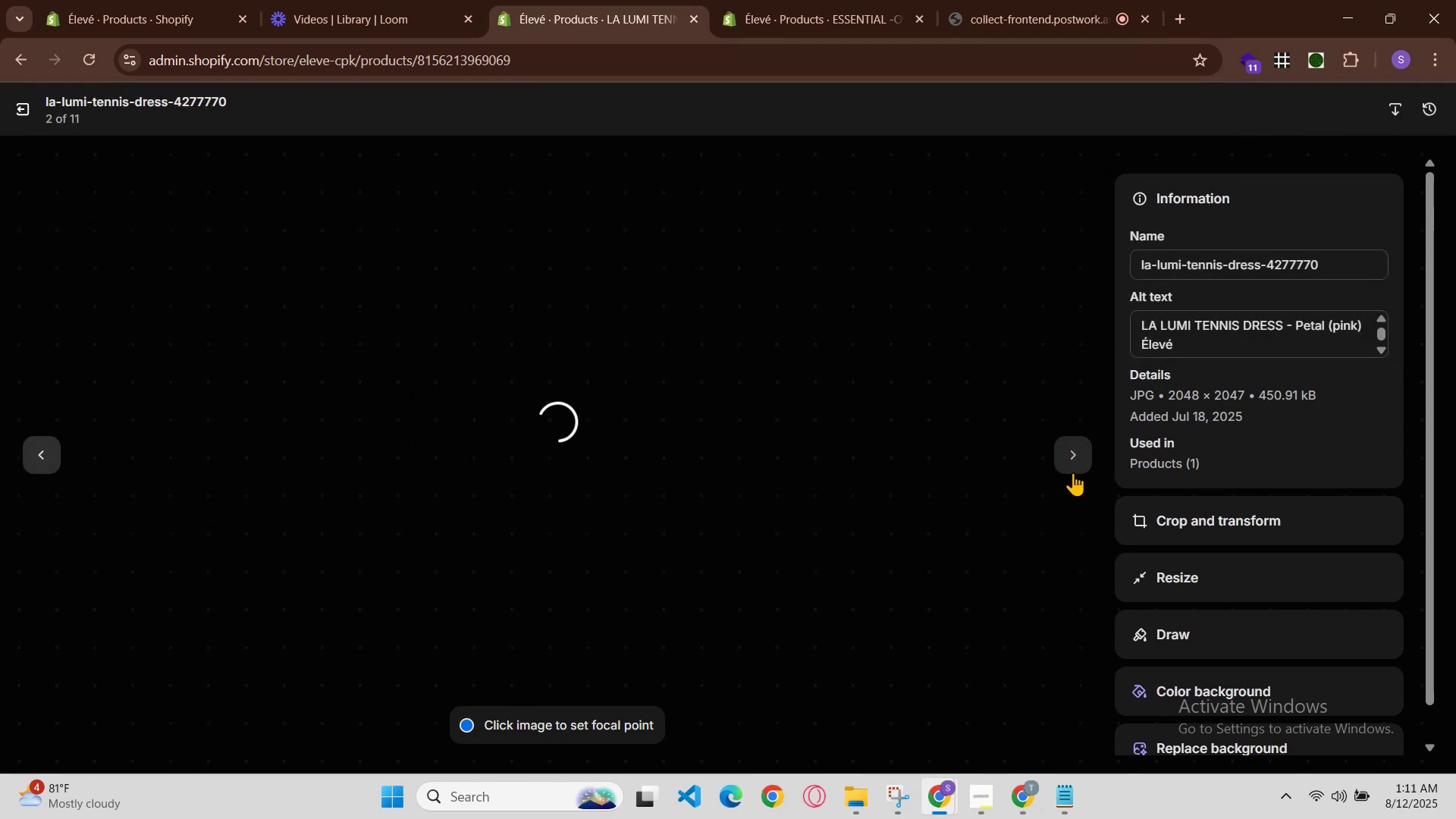 
left_click([1065, 462])
 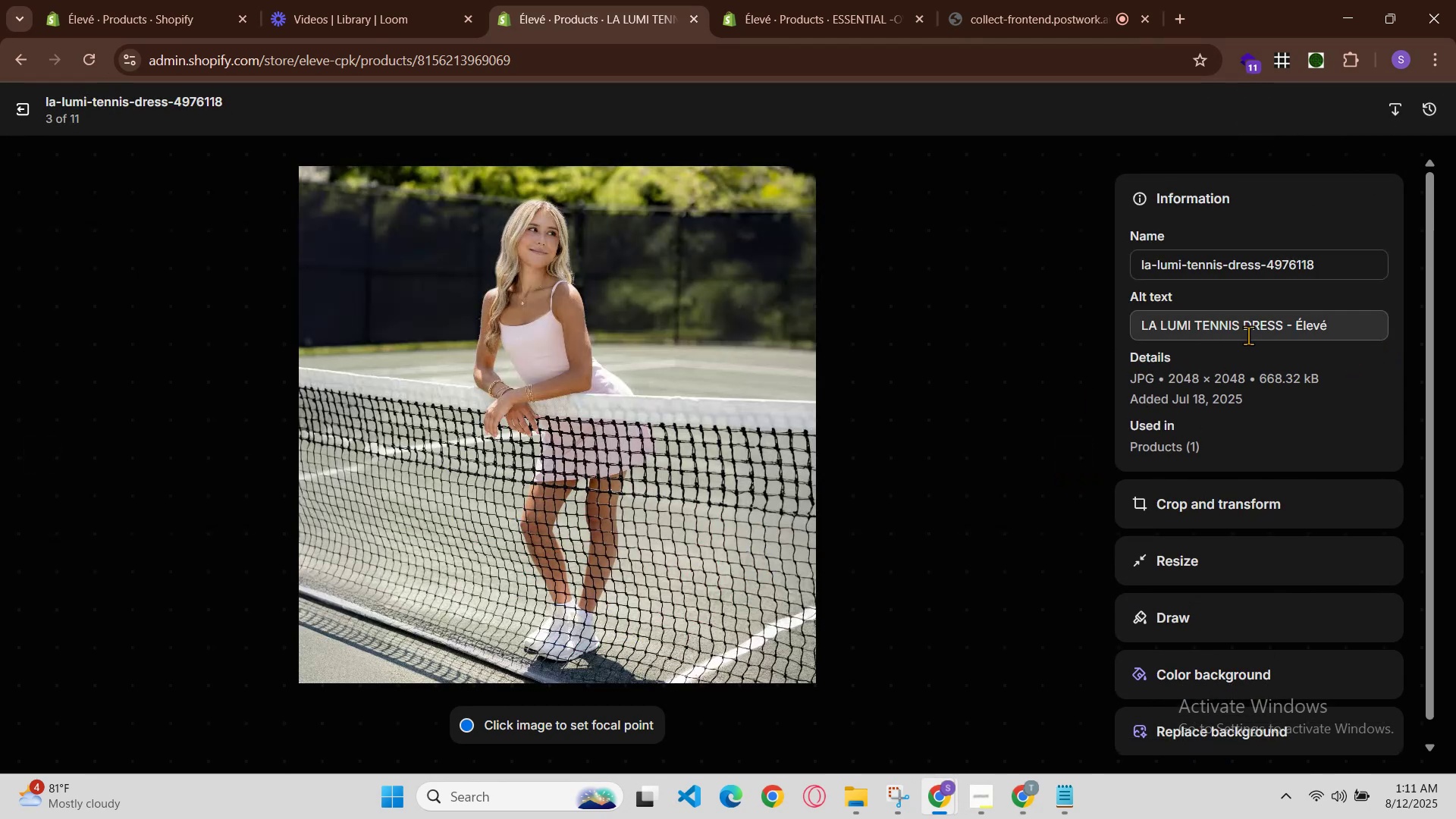 
wait(5.53)
 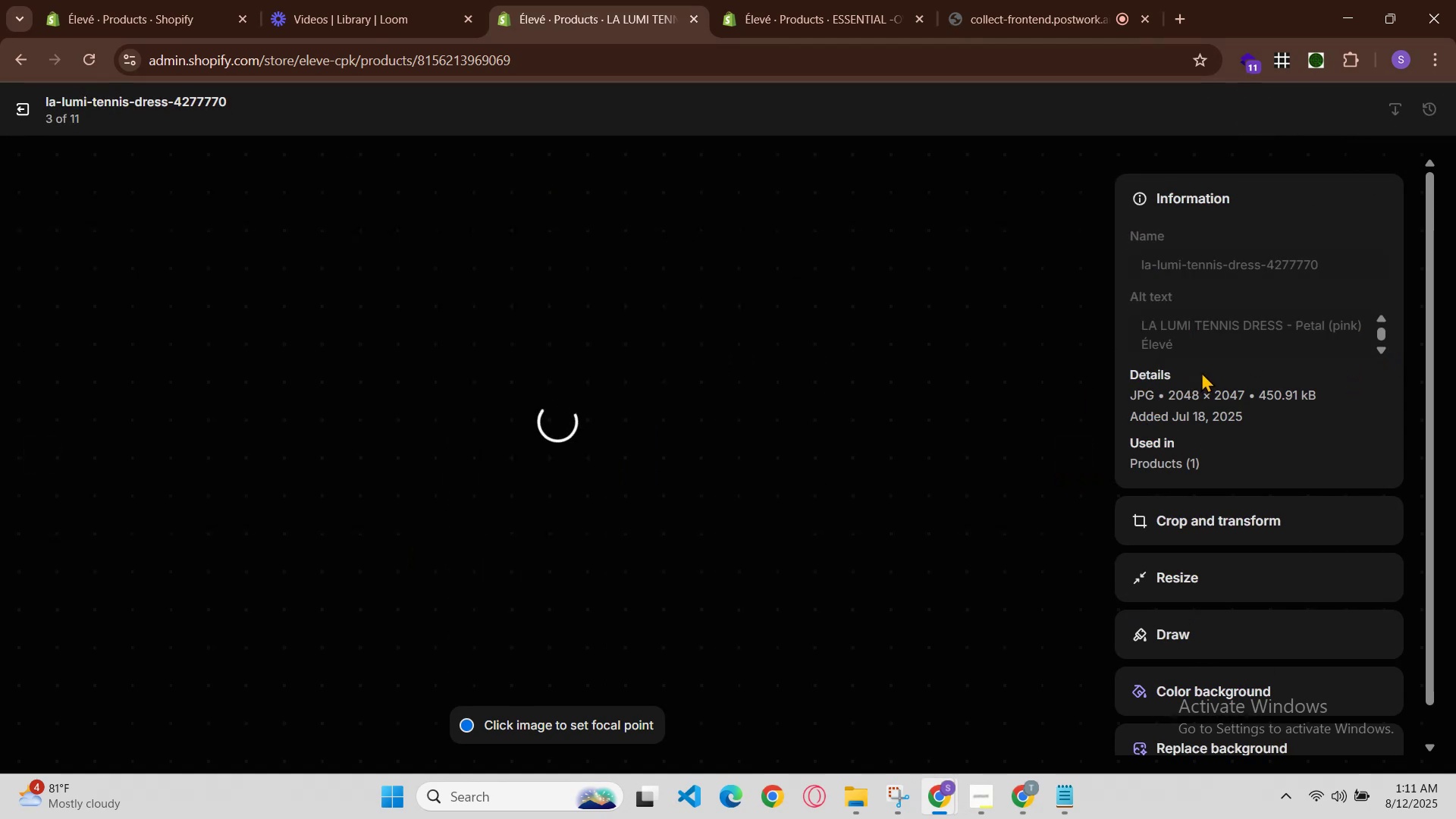 
left_click([1291, 328])
 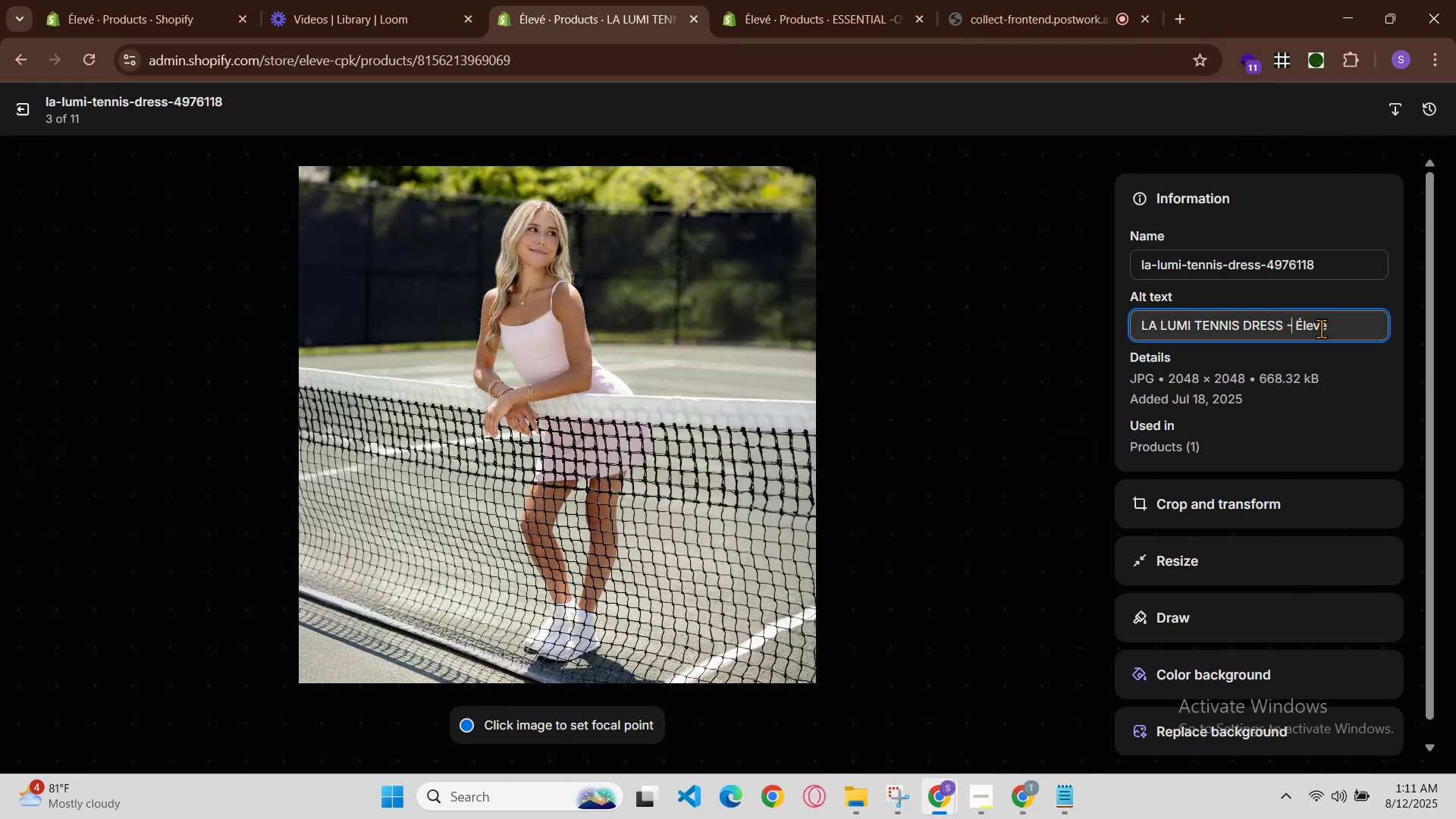 
key(Space)
 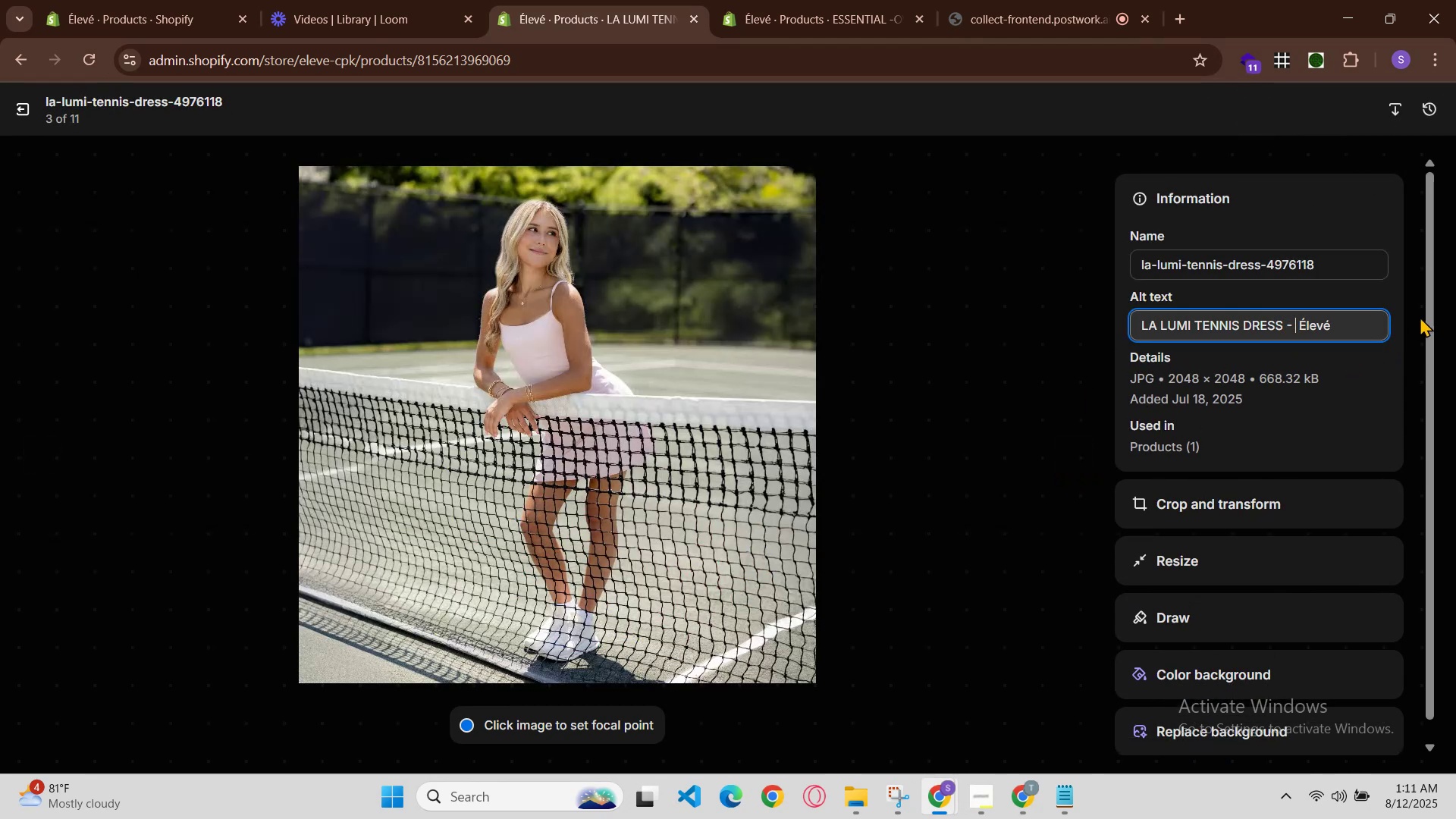 
key(Control+V)
 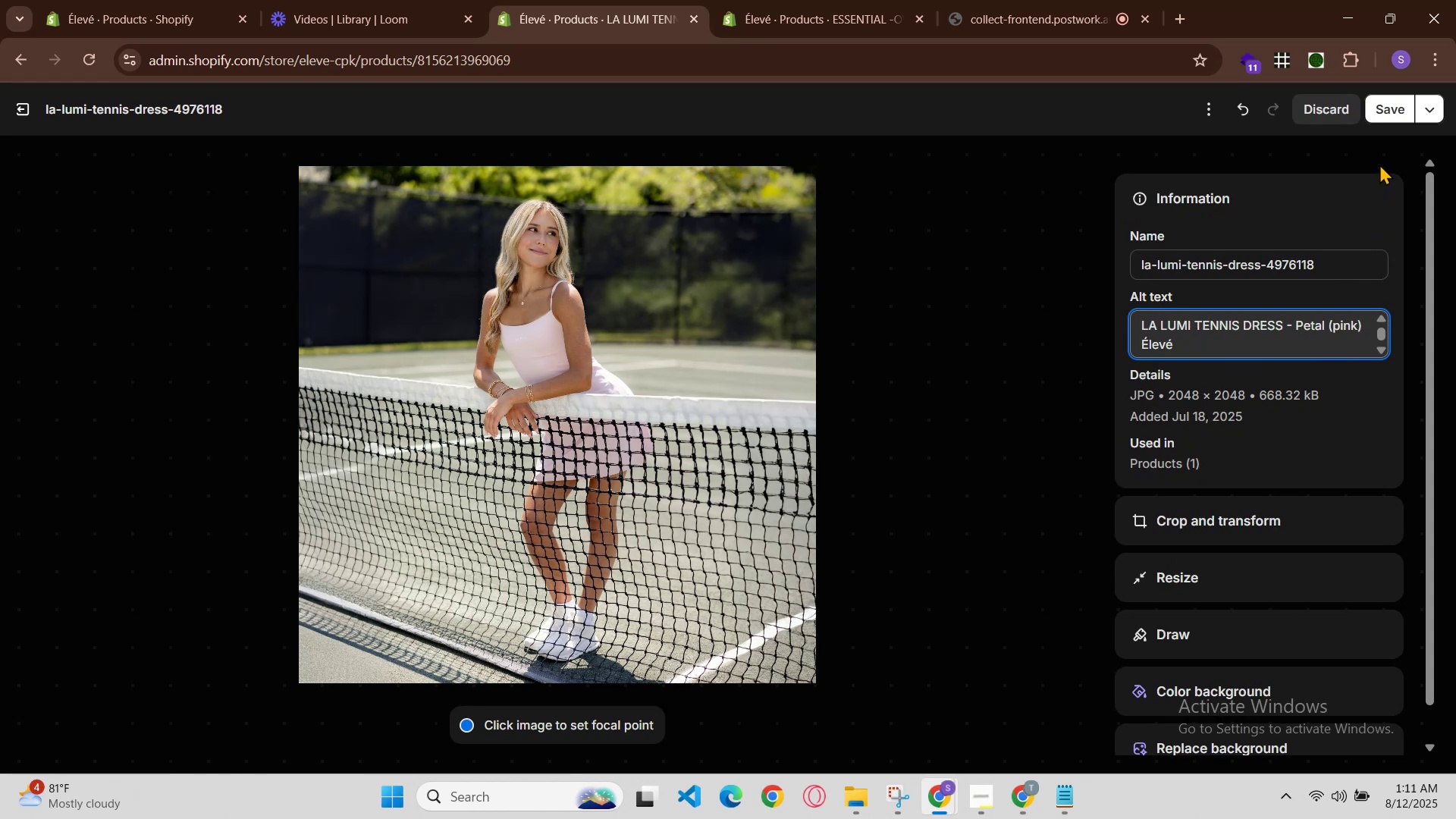 
left_click([1398, 113])
 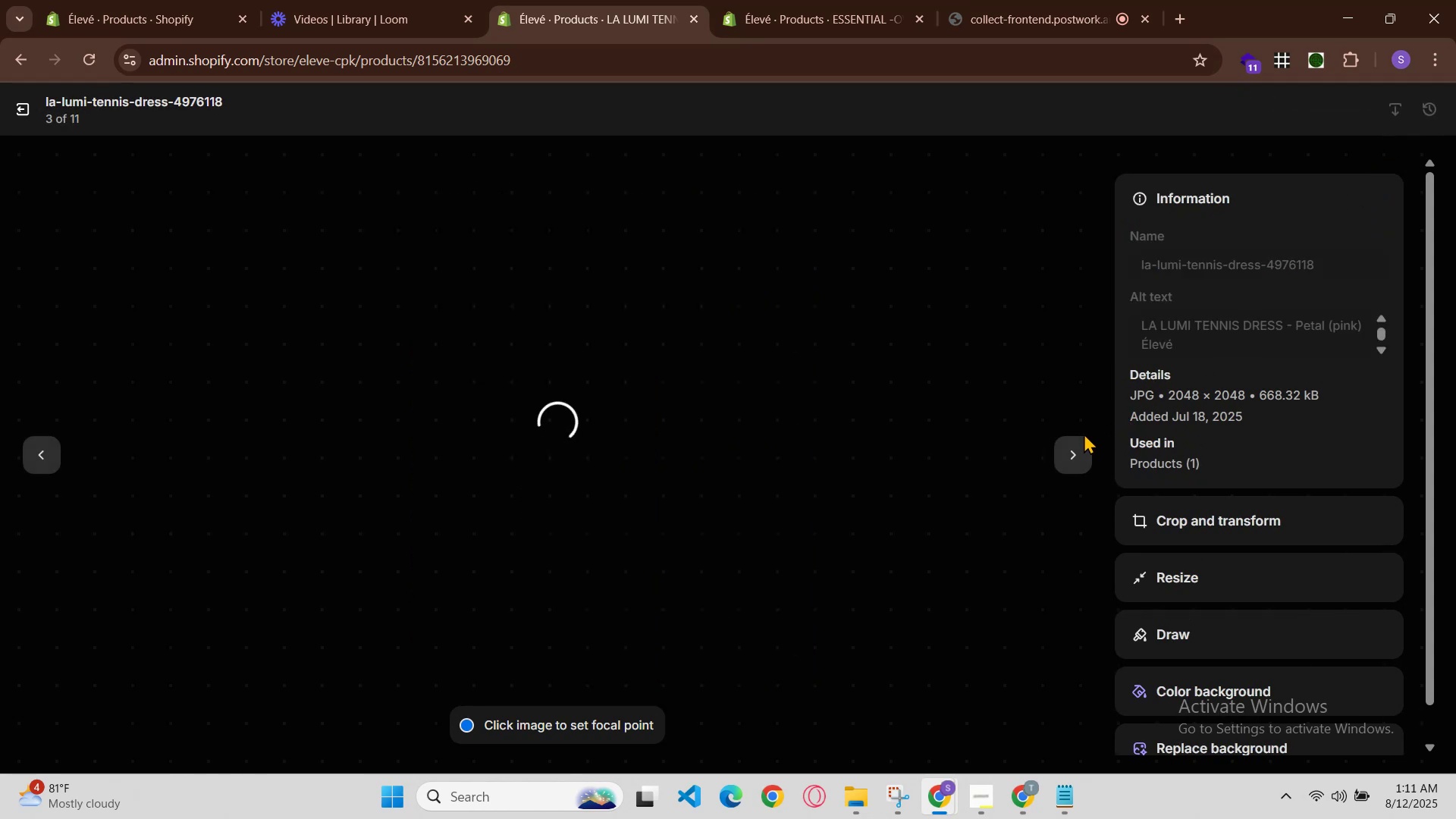 
left_click([1081, 450])
 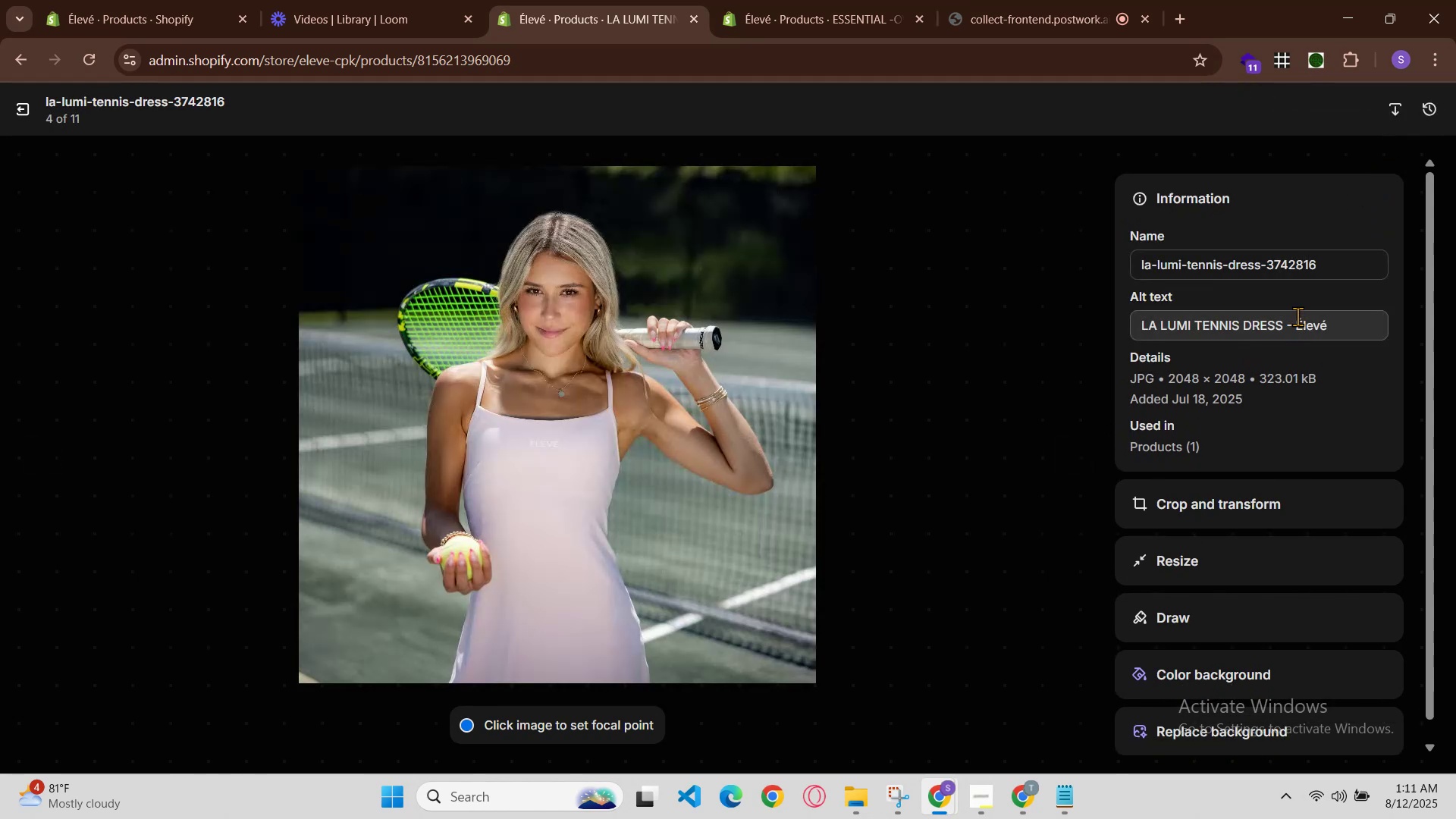 
left_click([1291, 336])
 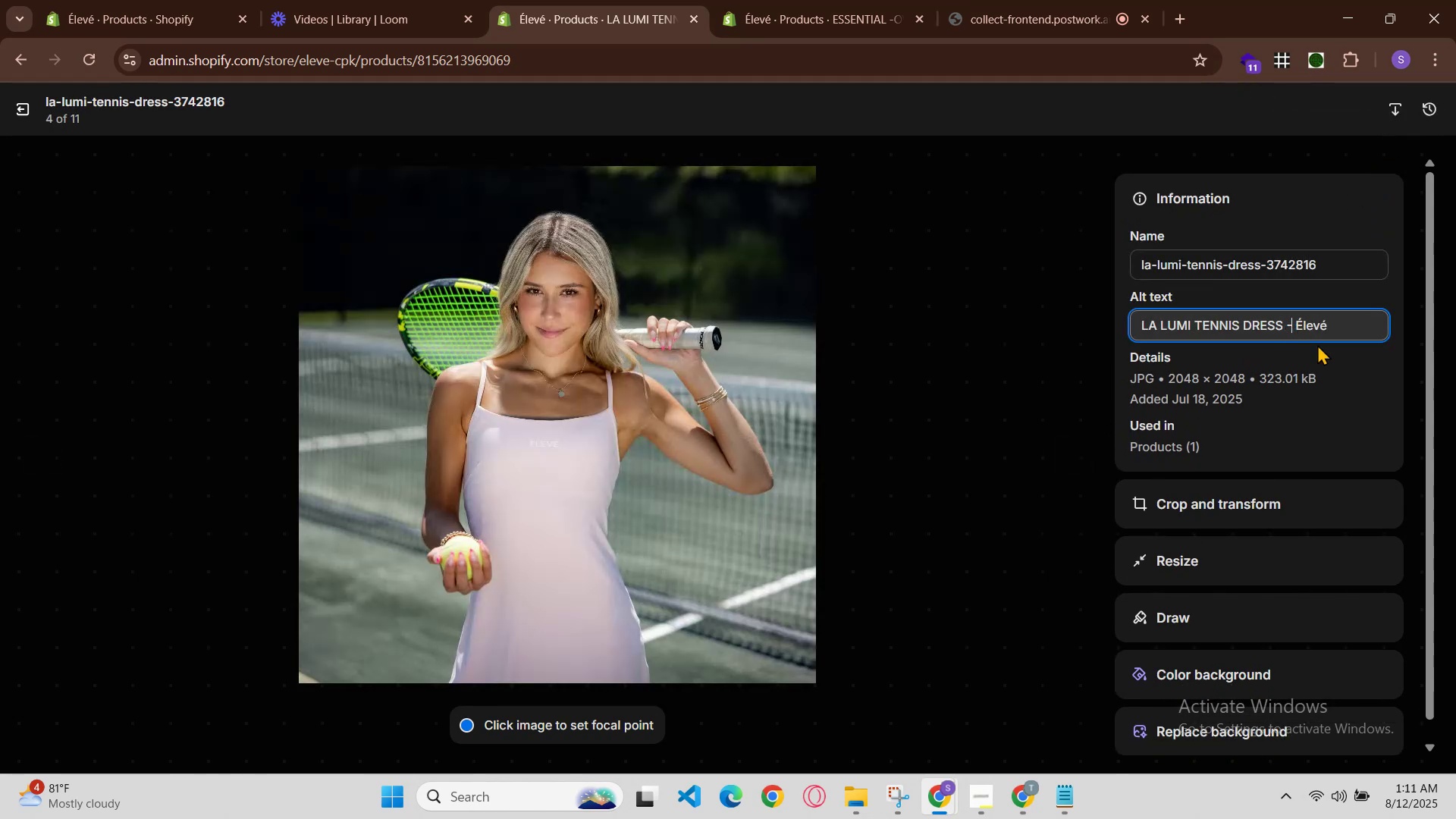 
key(Space)
 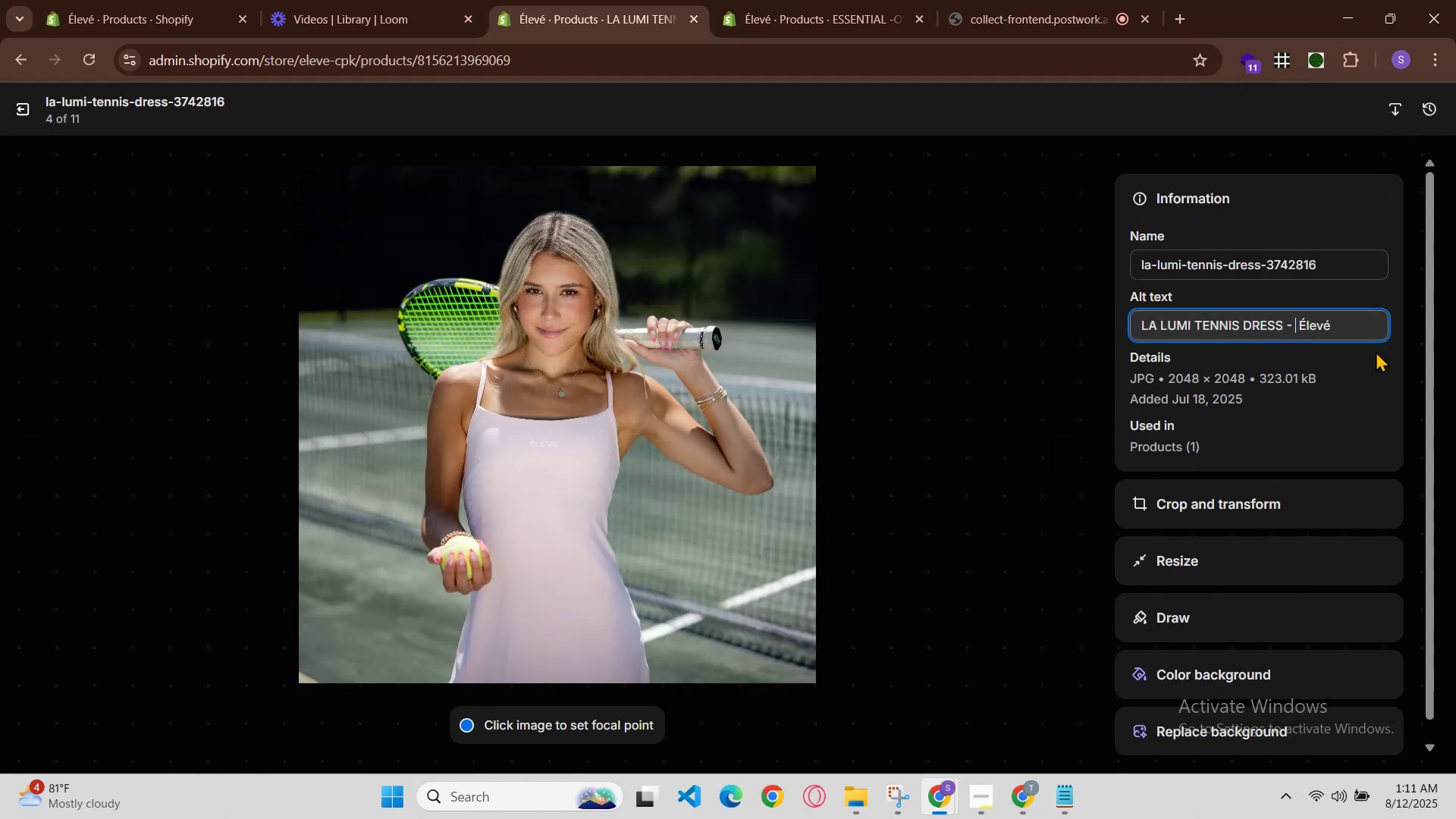 
key(Control+V)
 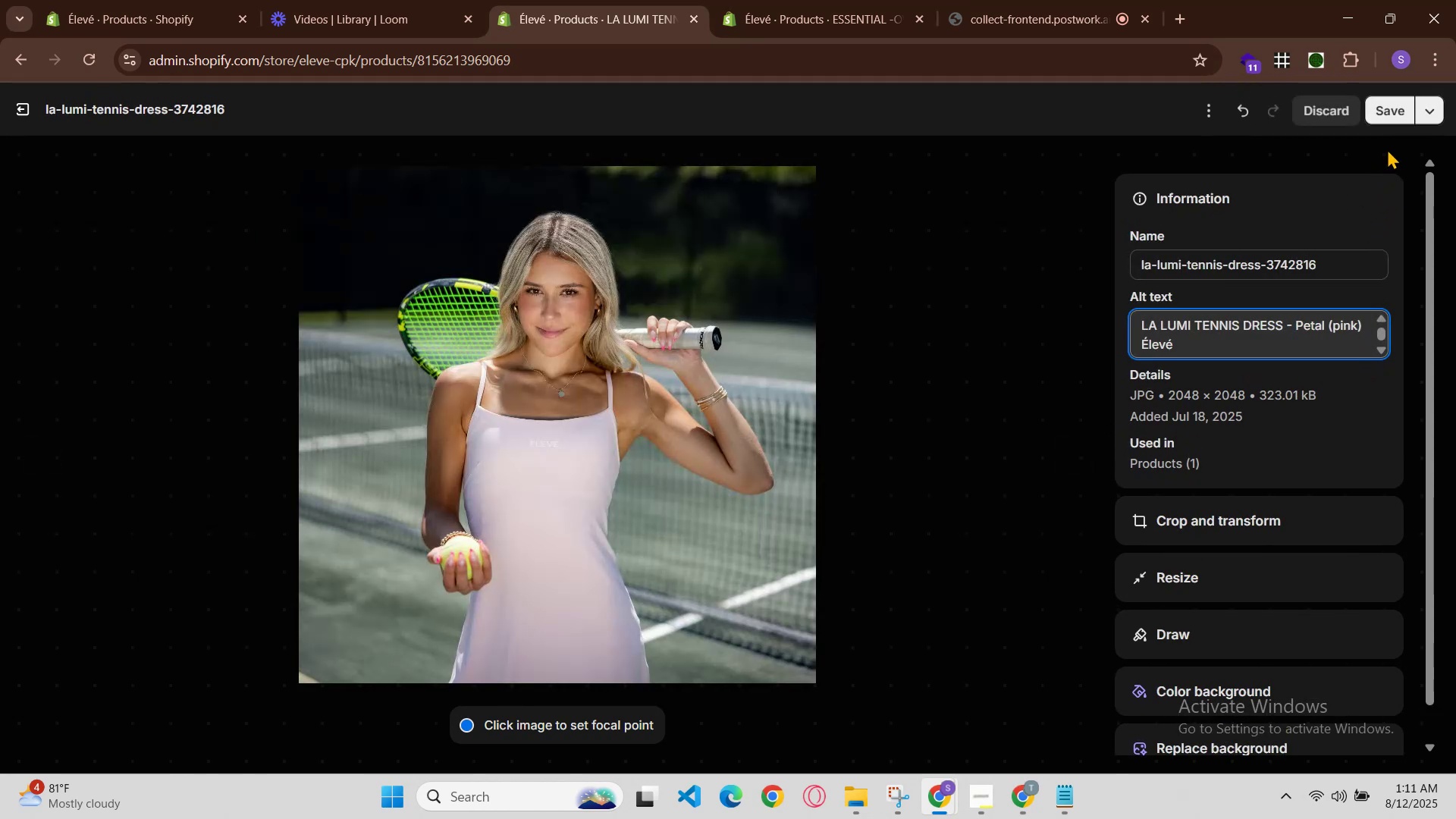 
left_click([1391, 111])
 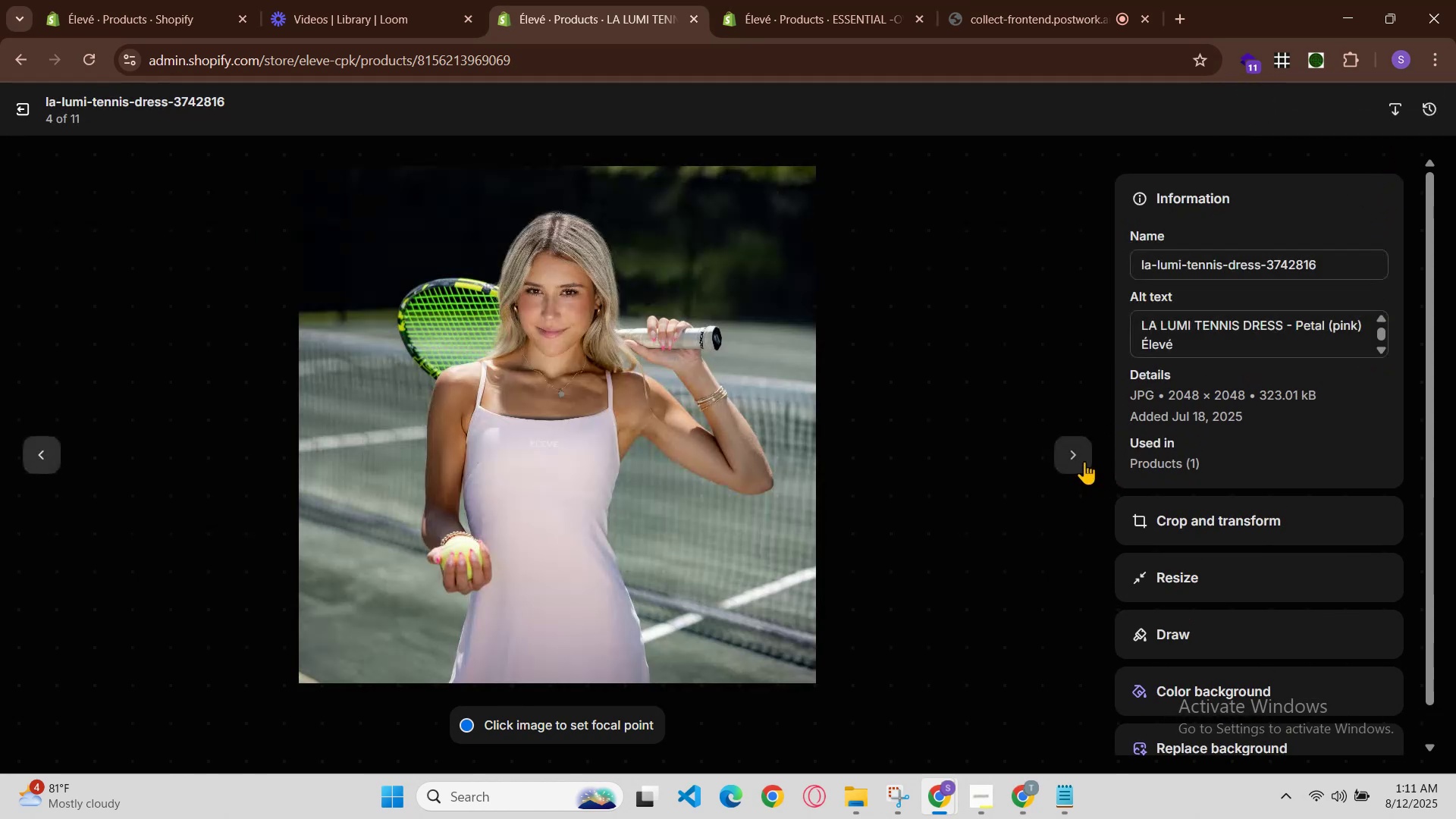 
left_click([1079, 450])
 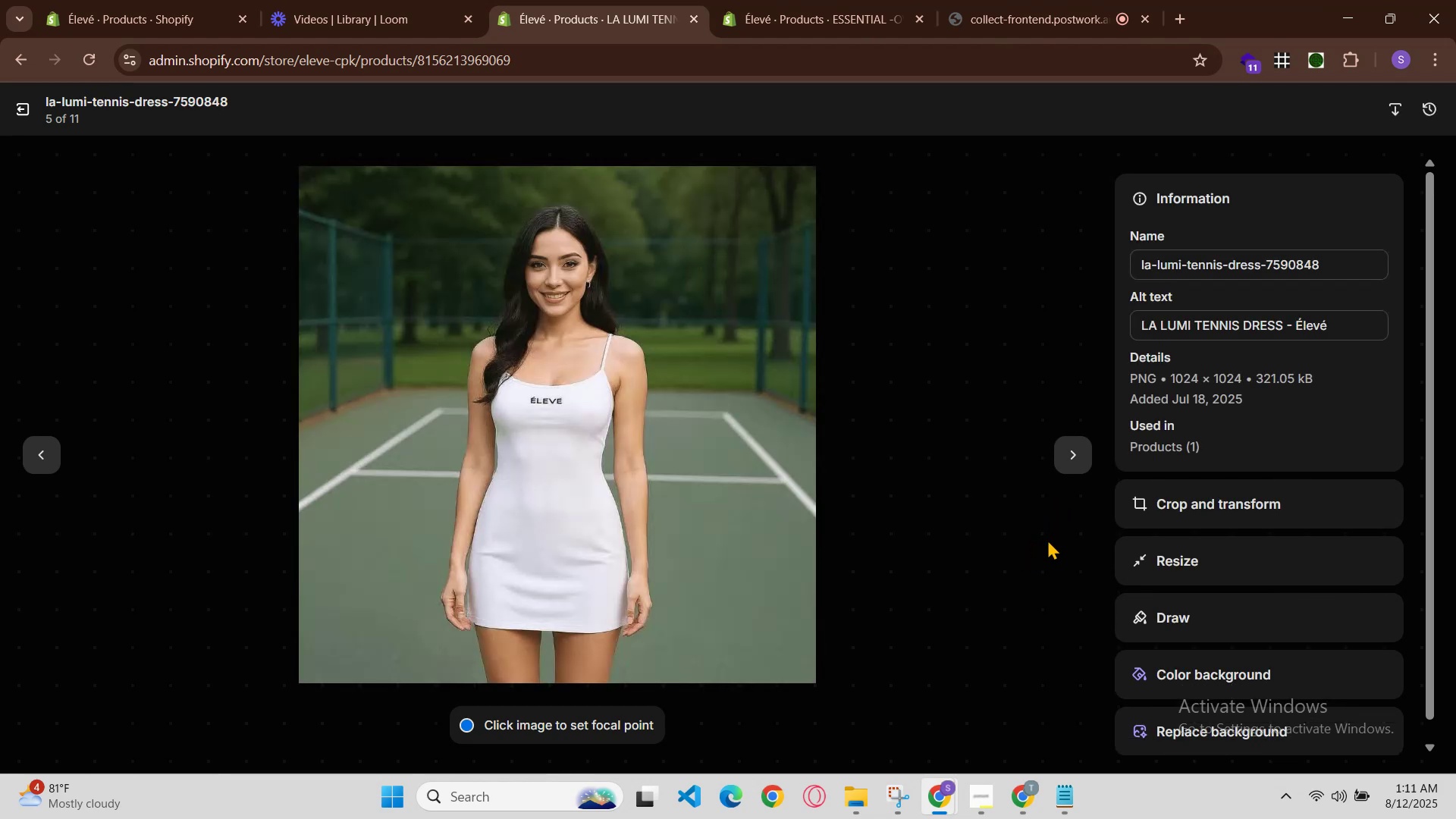 
left_click([947, 784])
 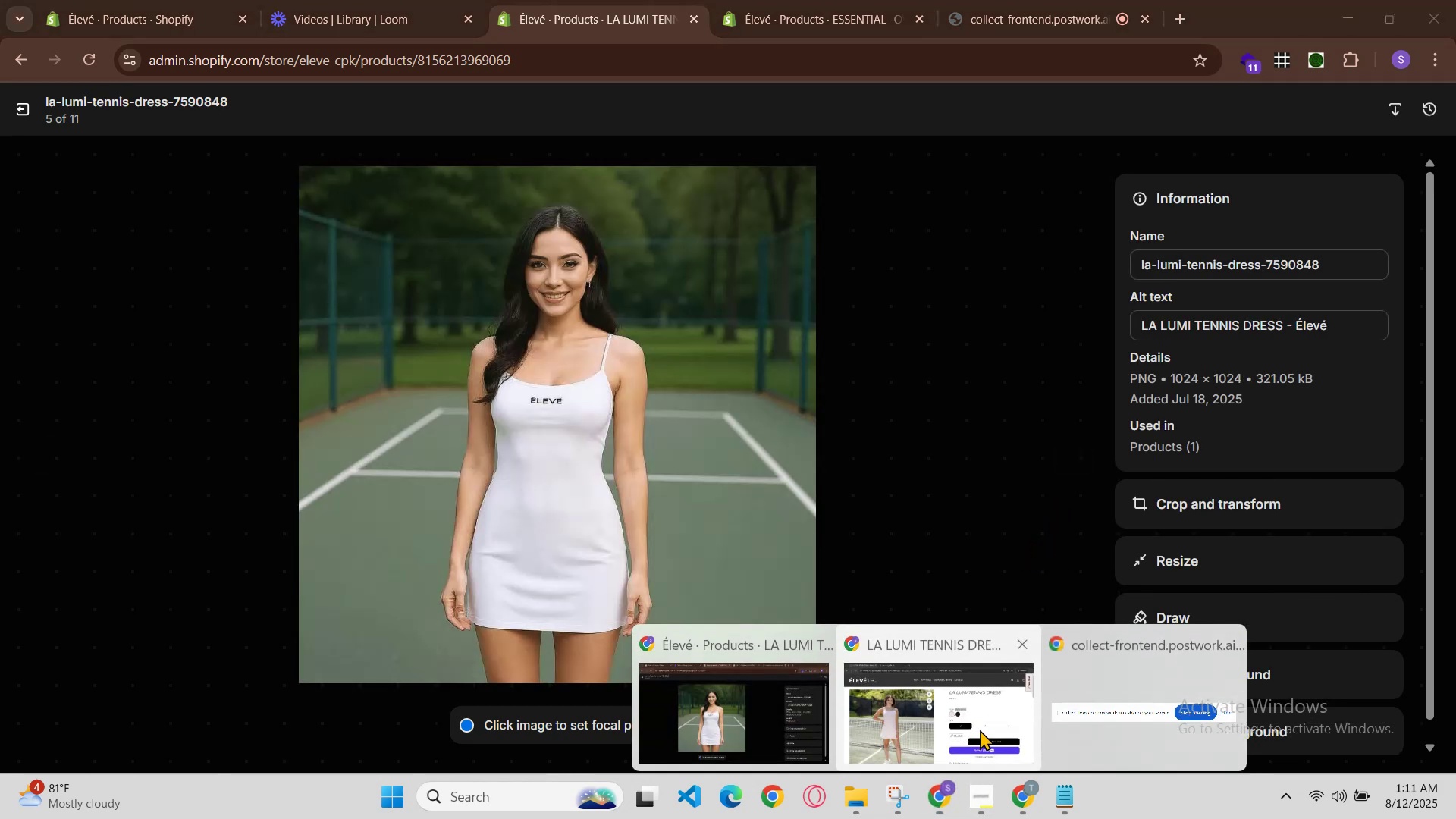 
left_click([984, 723])
 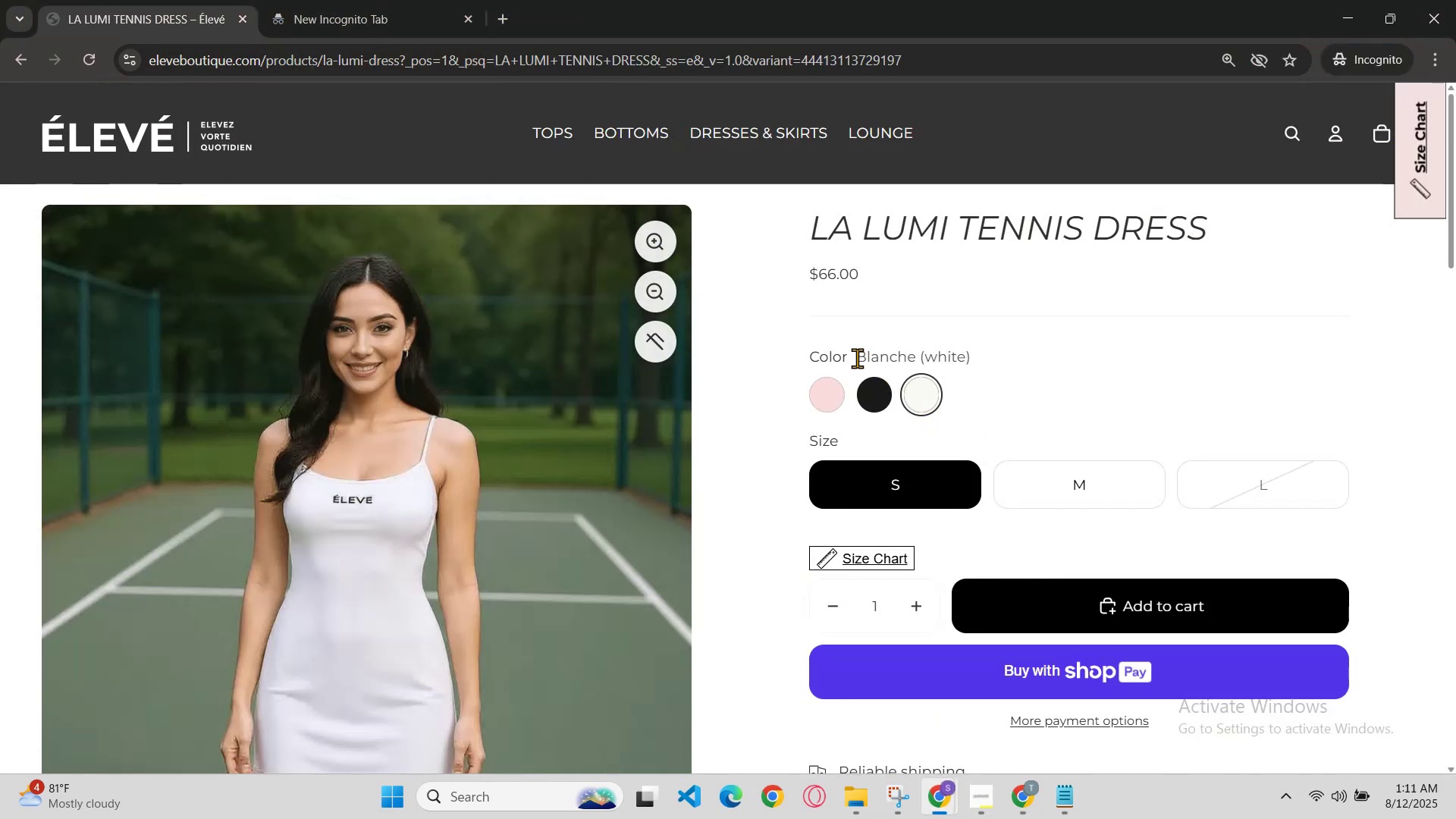 
left_click([1009, 339])
 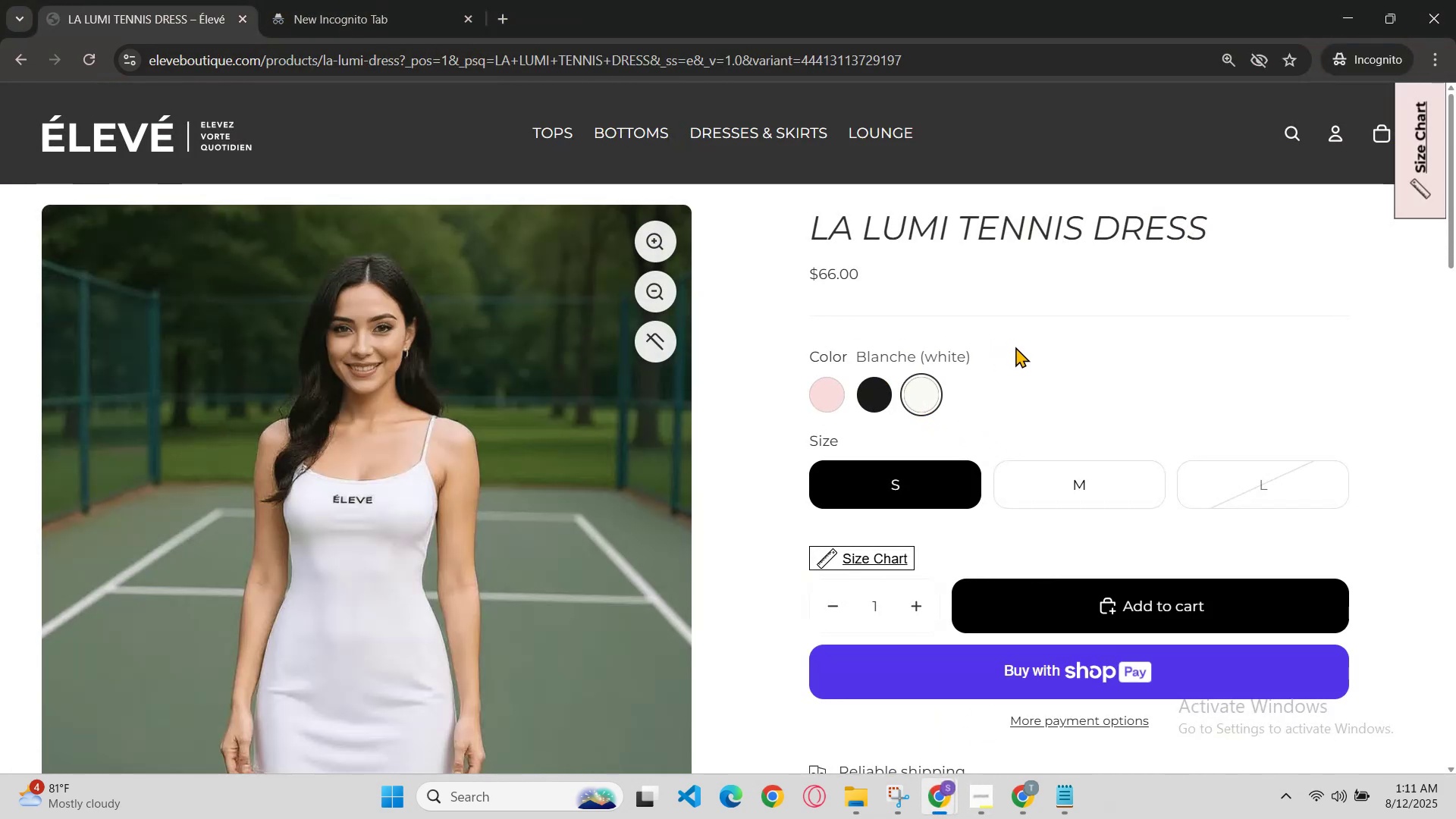 
key(Control+C)
 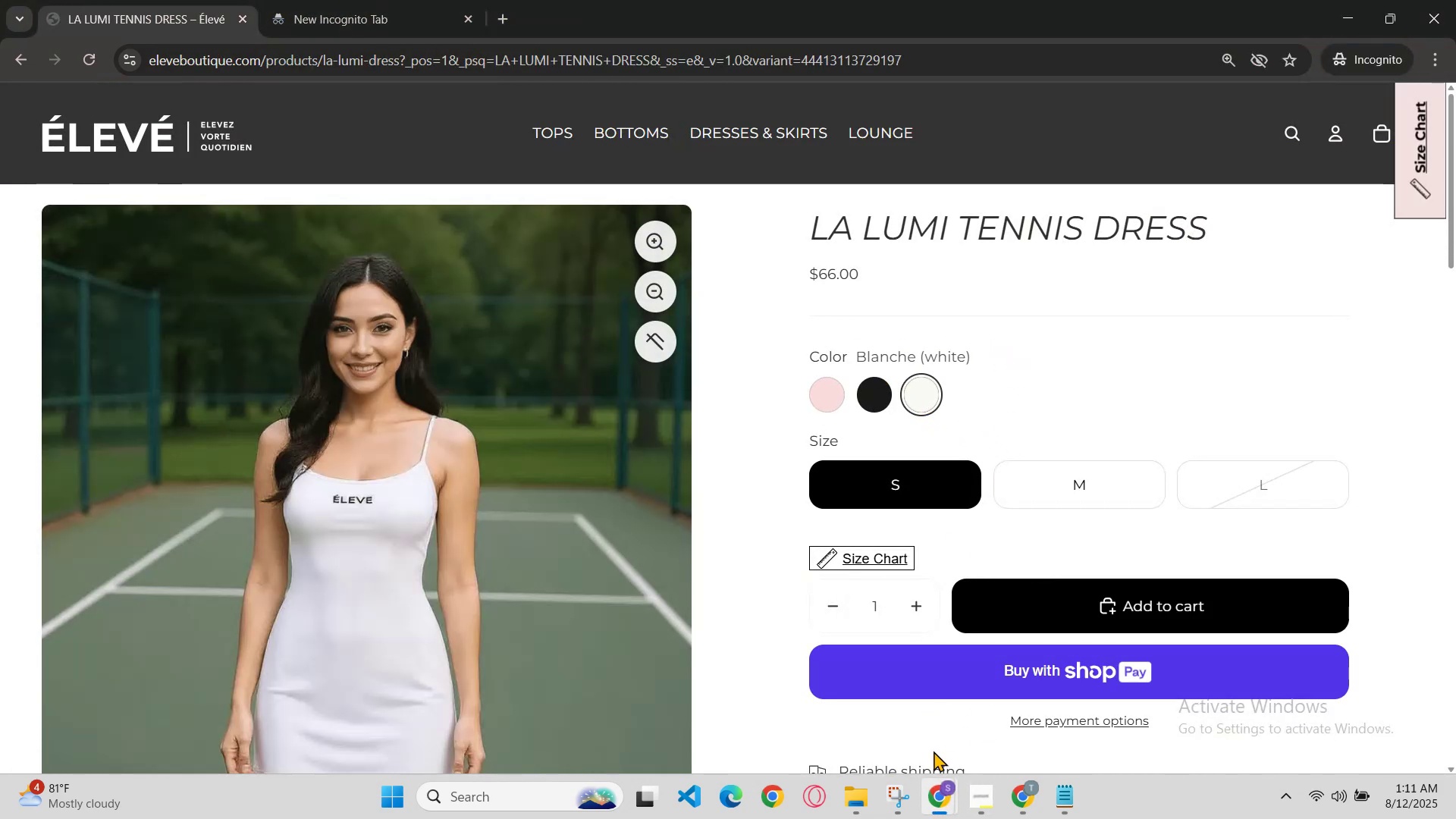 
left_click([933, 779])
 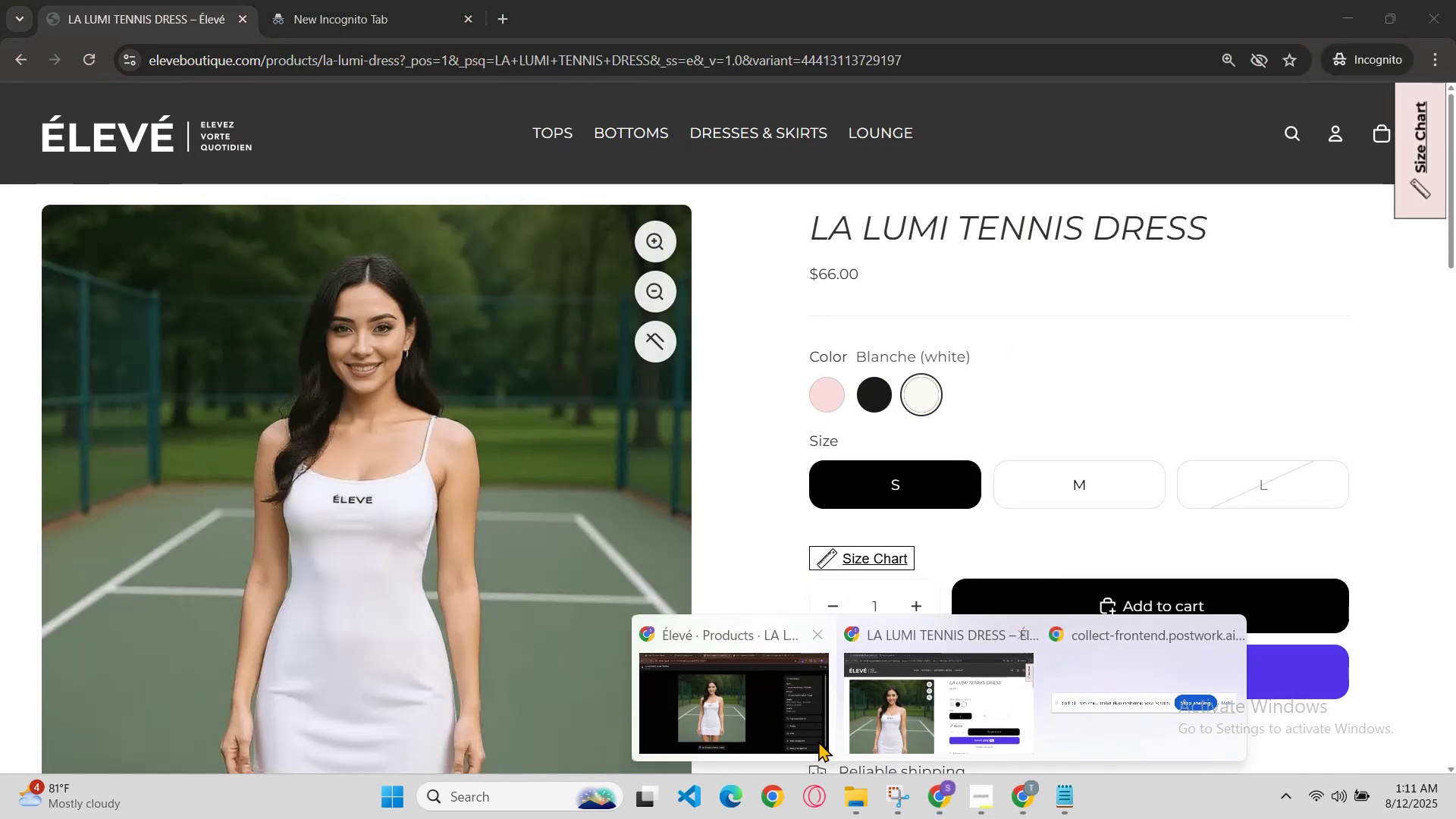 
left_click([805, 735])
 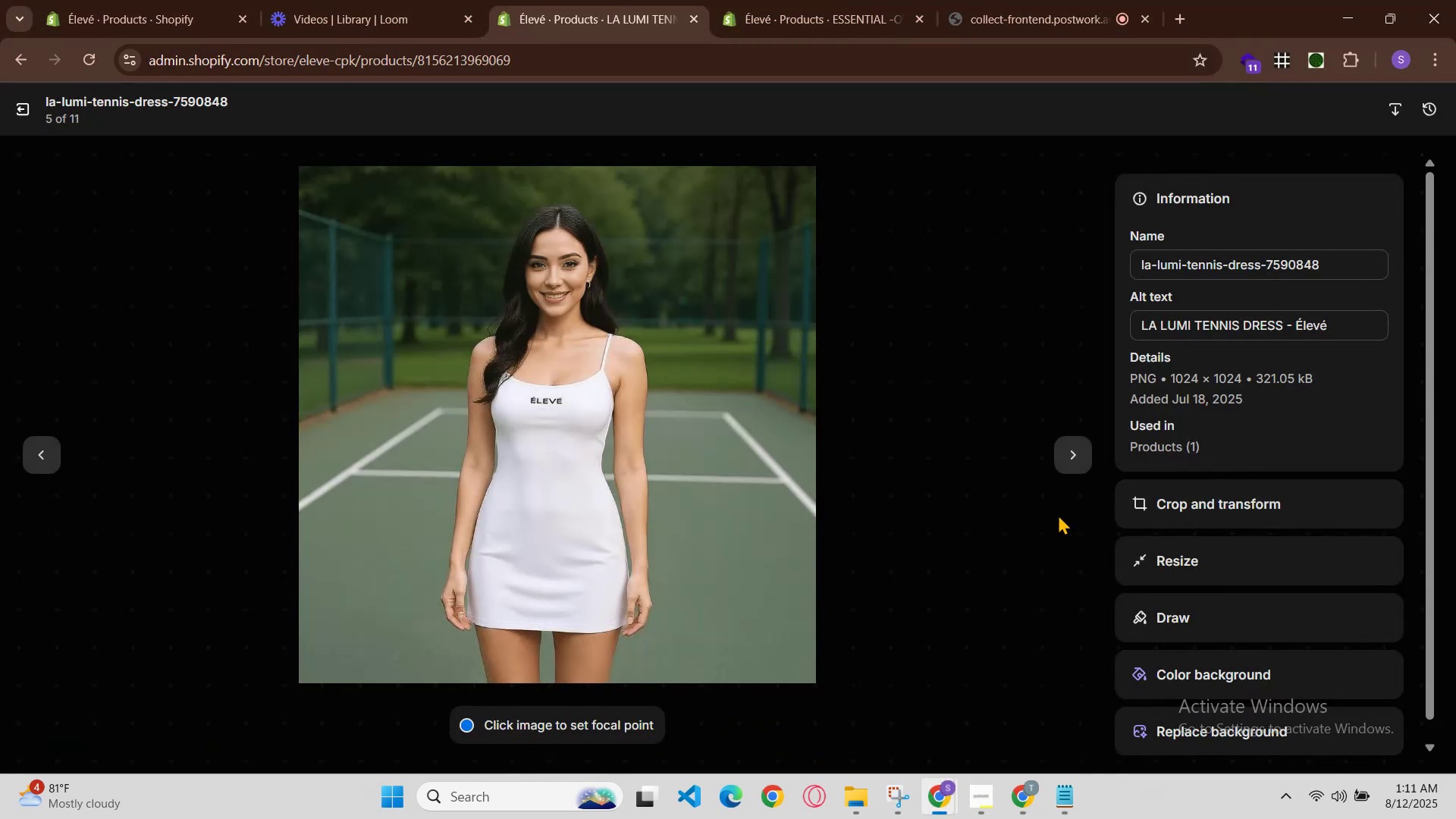 
left_click([1074, 473])
 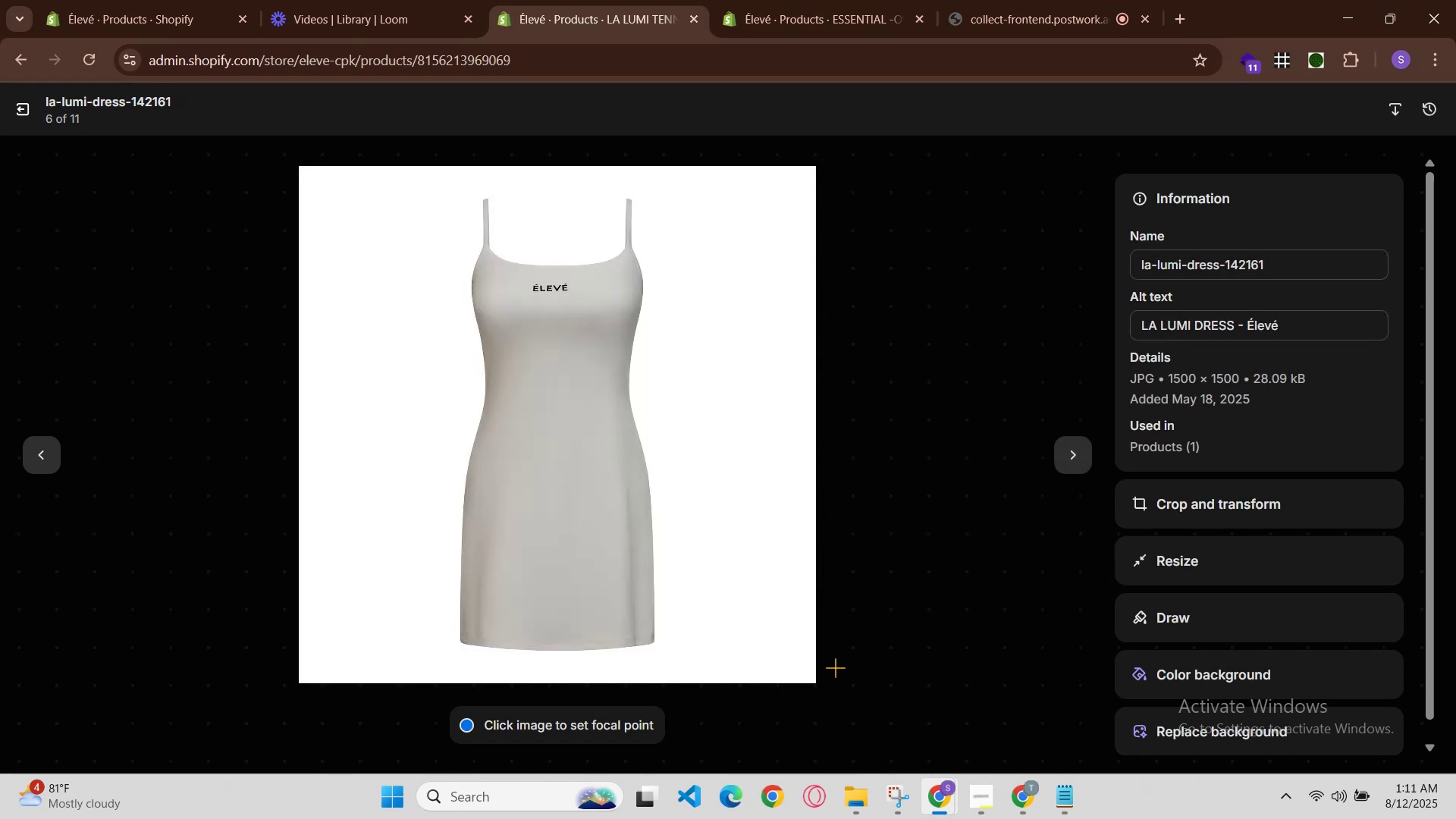 
left_click([929, 790])
 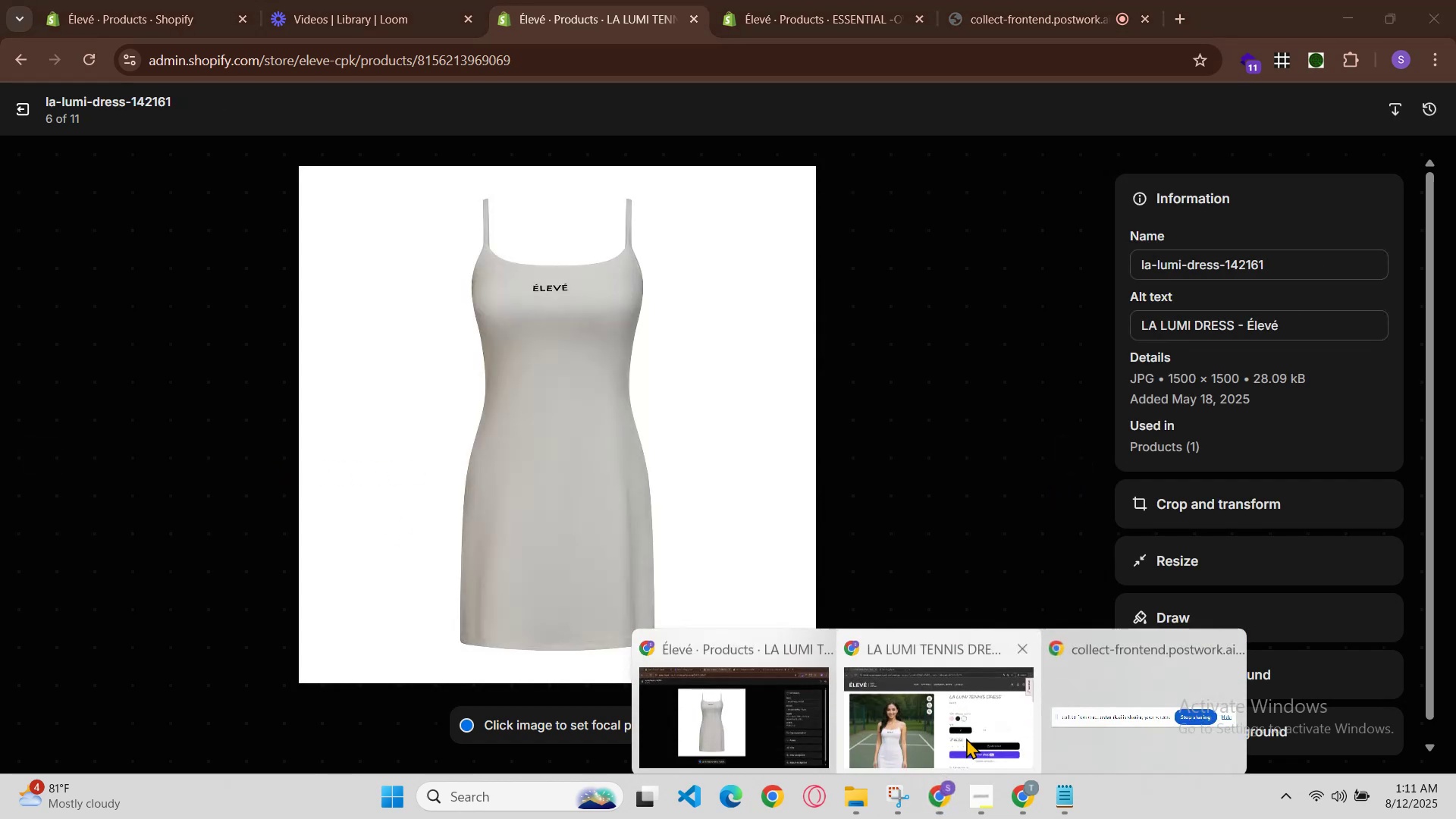 
left_click([967, 736])
 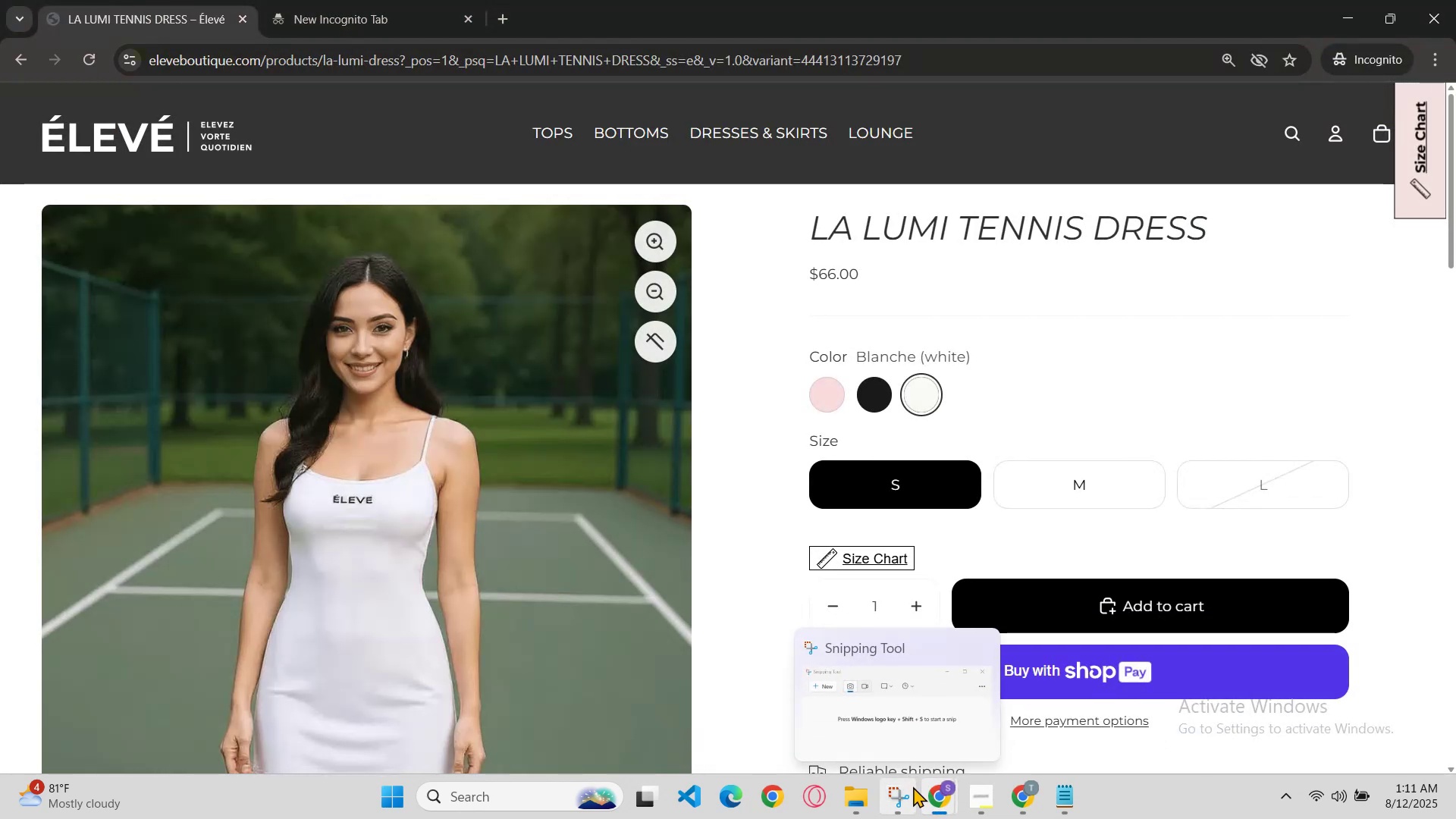 
left_click([929, 792])
 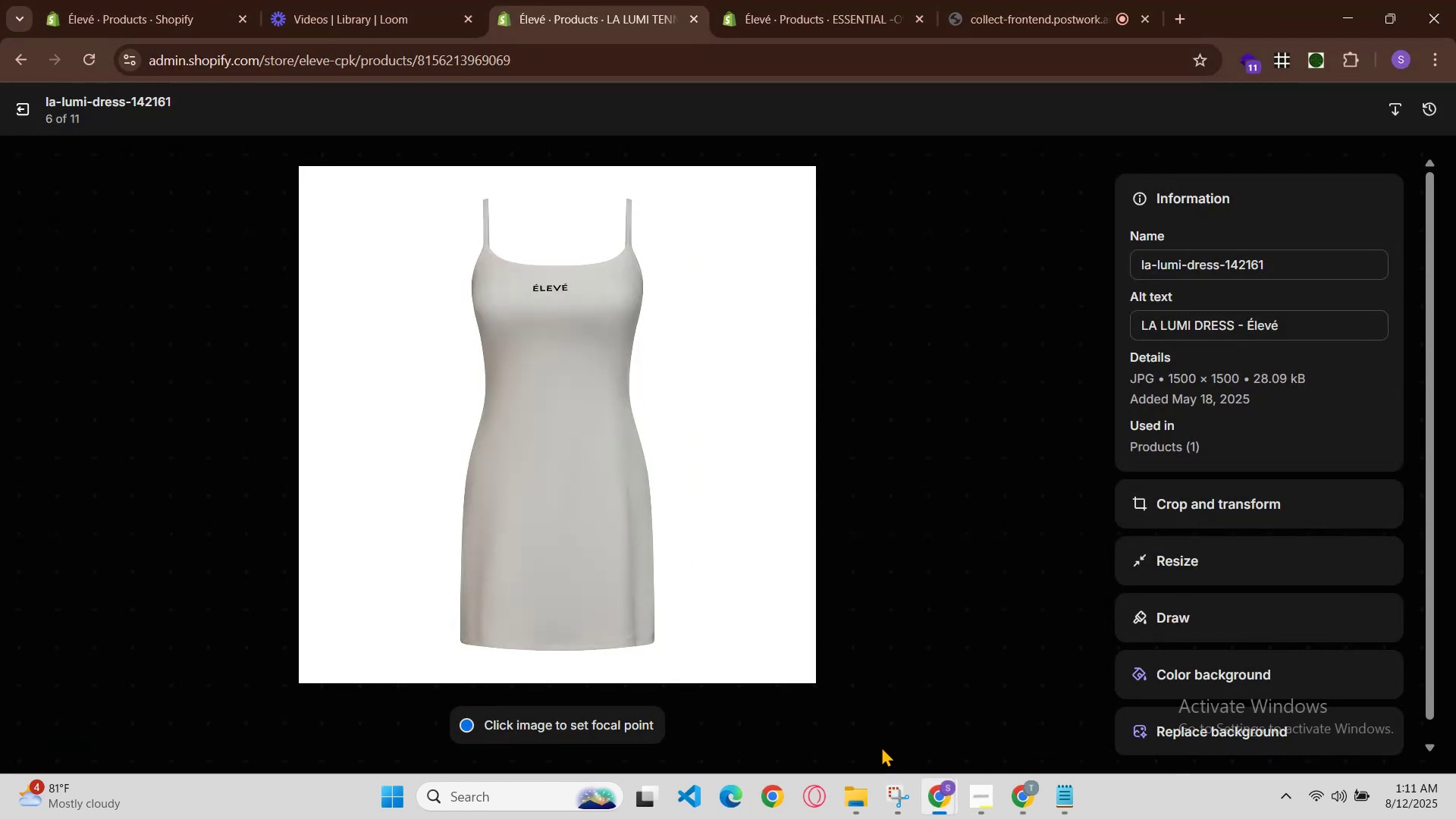 
left_click([946, 777])
 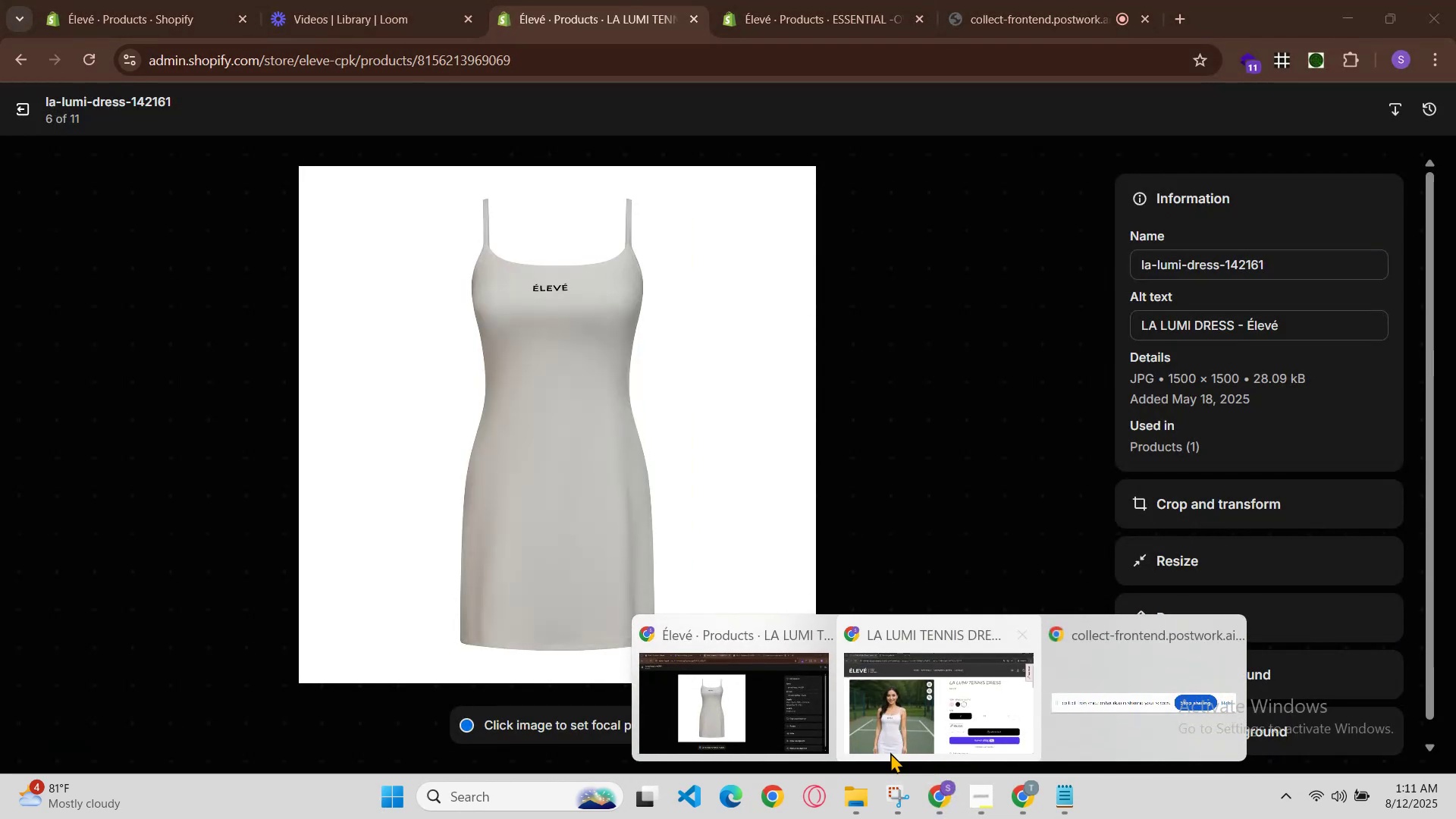 
left_click([784, 720])
 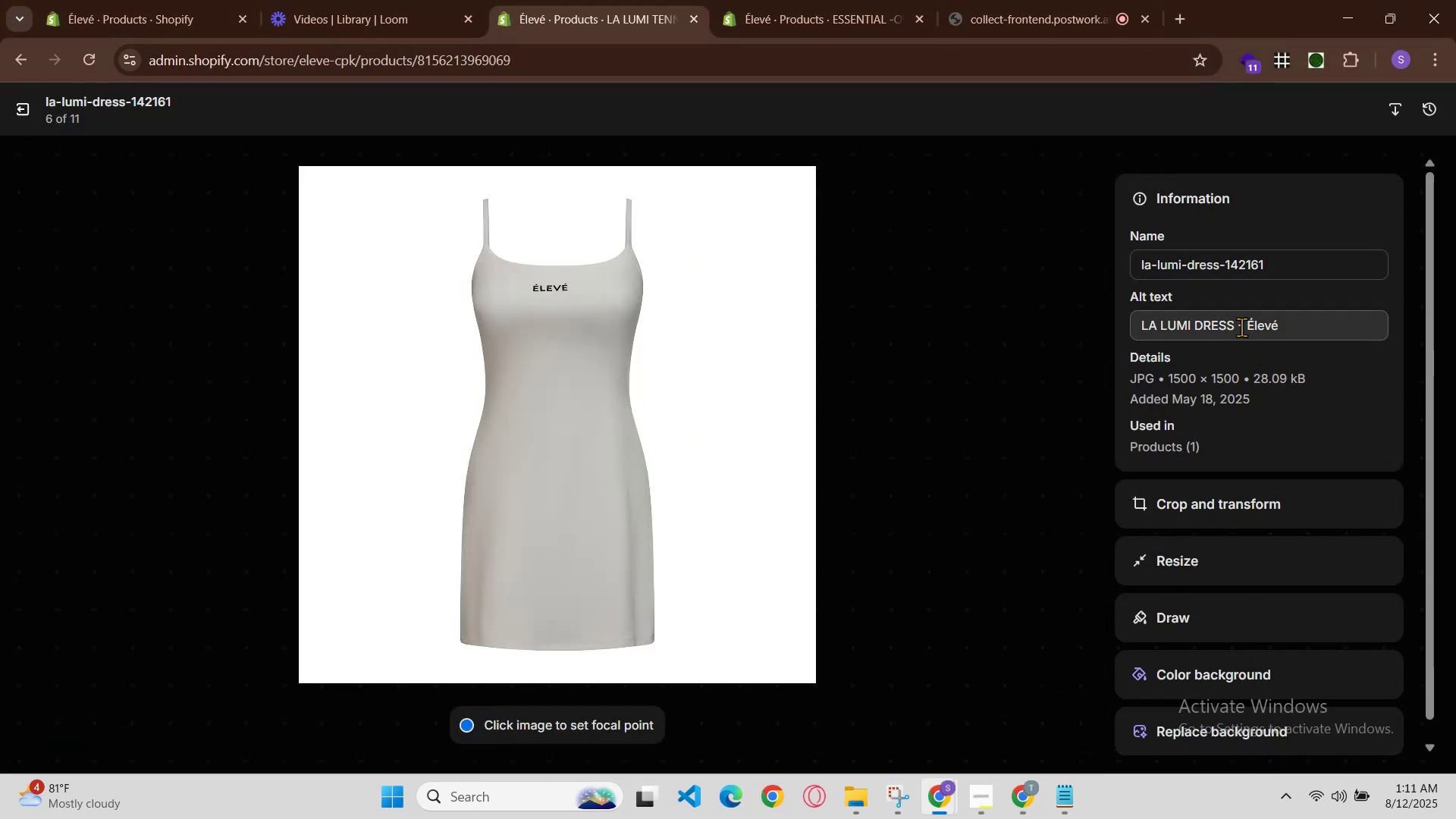 
left_click([1242, 322])
 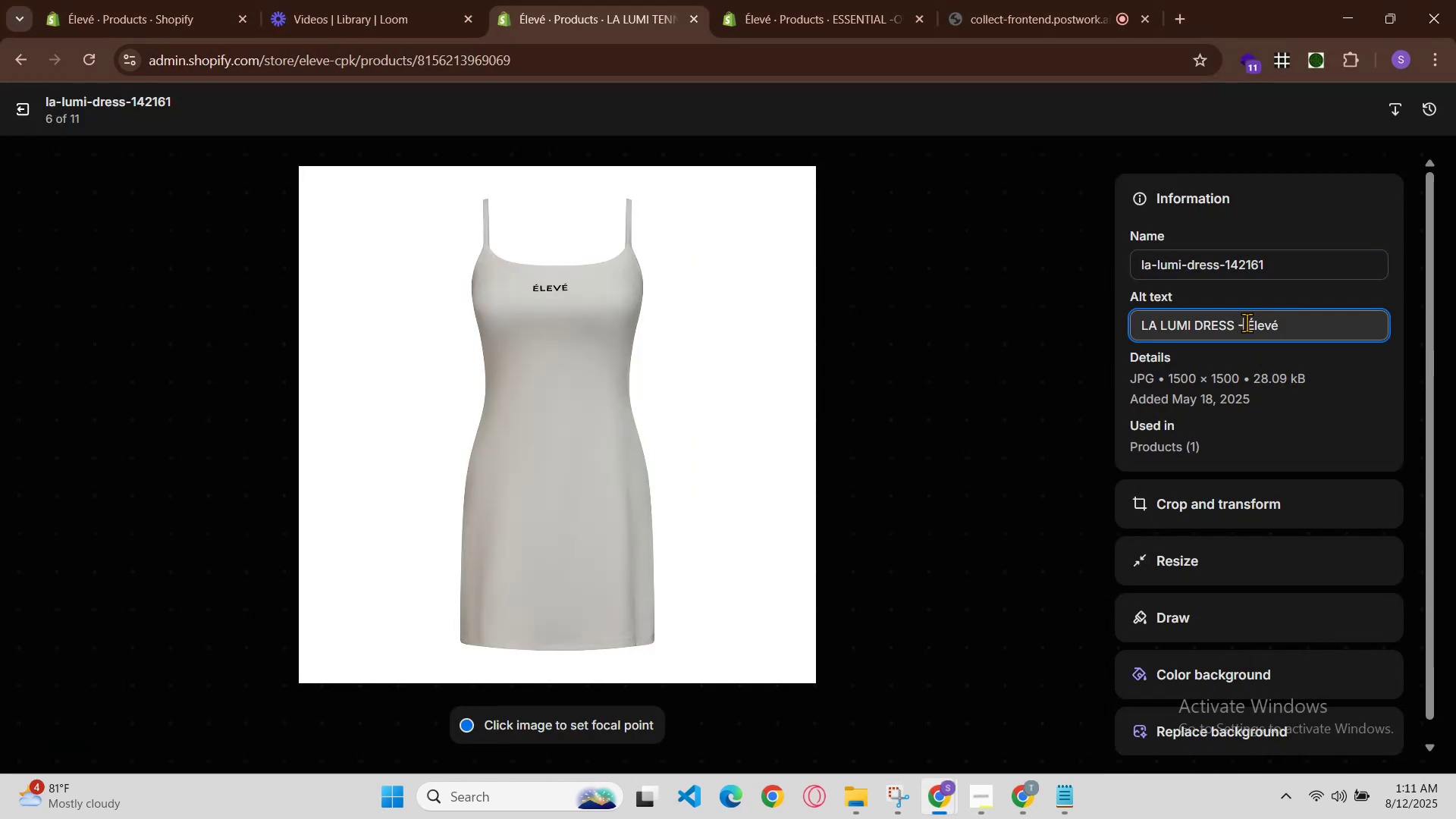 
key(Space)
 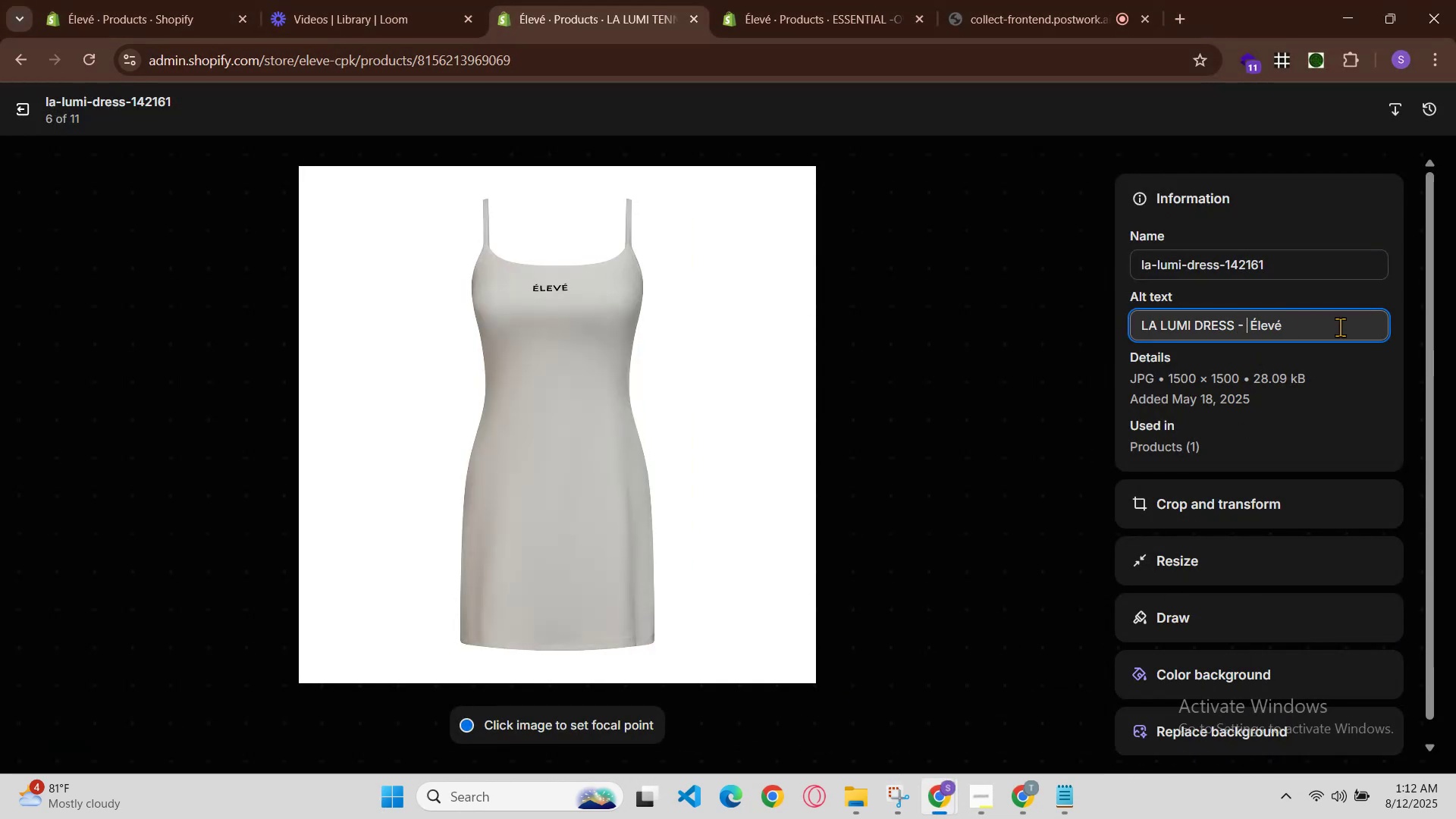 
key(Control+V)
 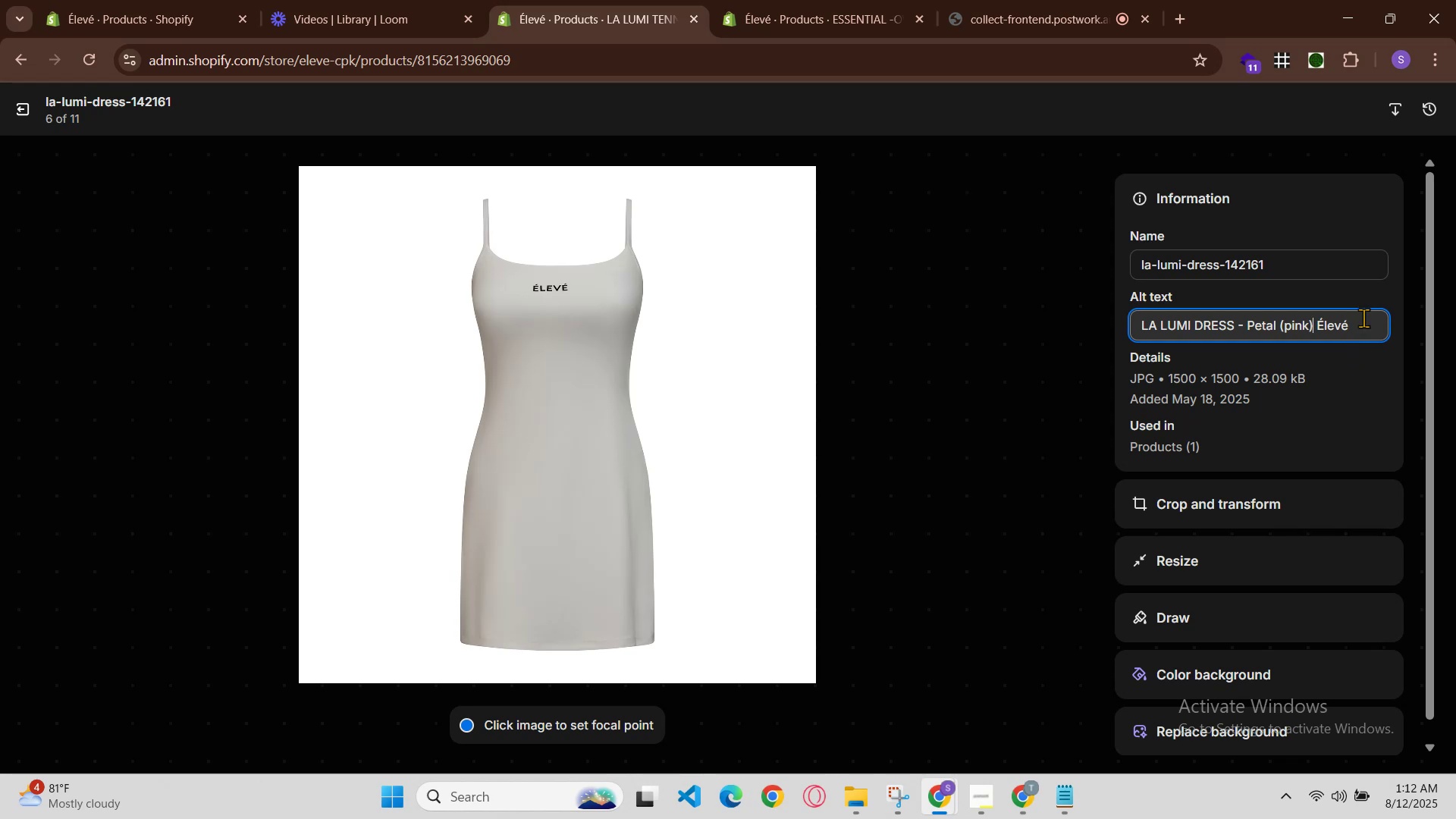 
key(Control+Z)
 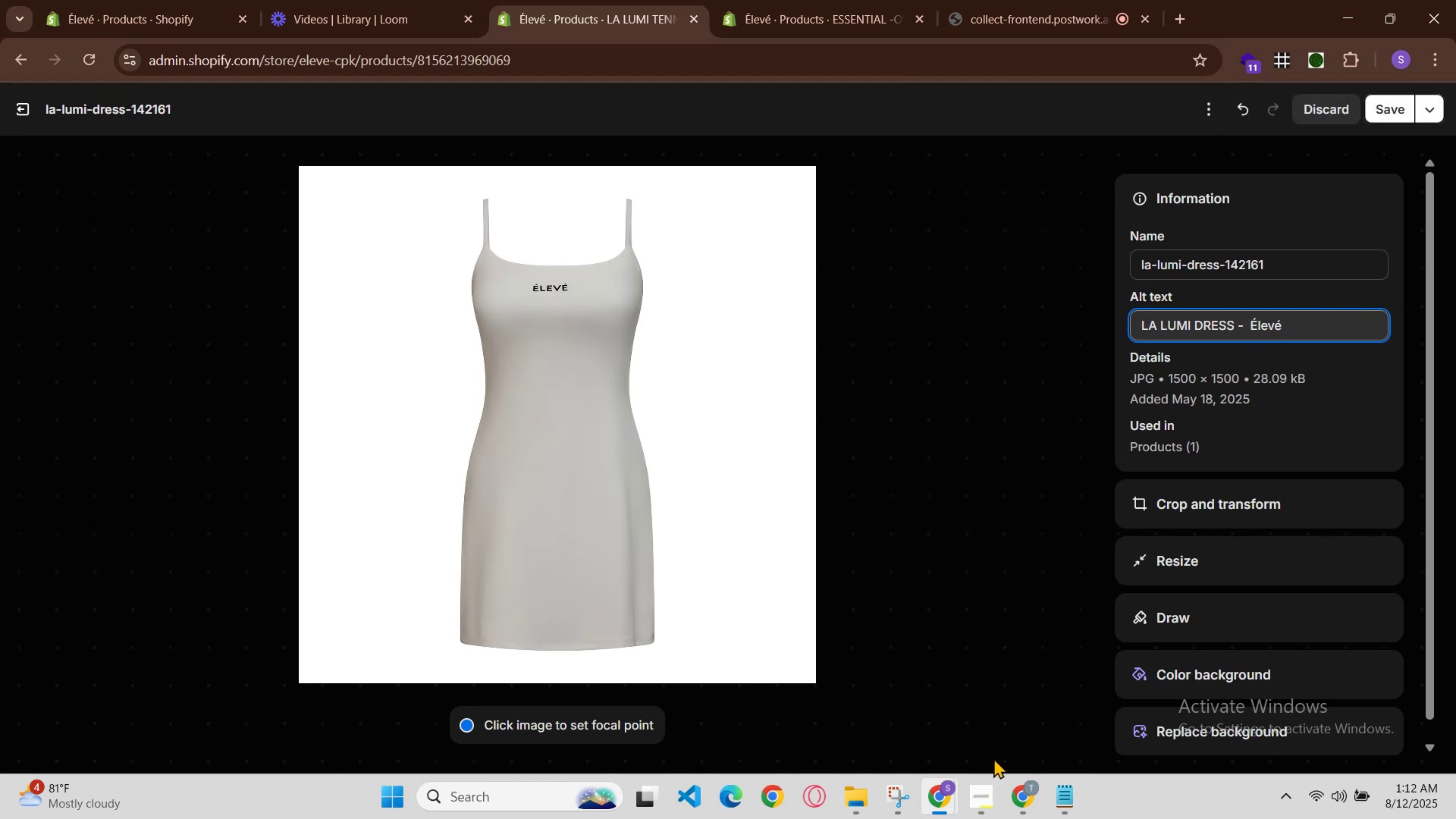 
left_click([936, 788])
 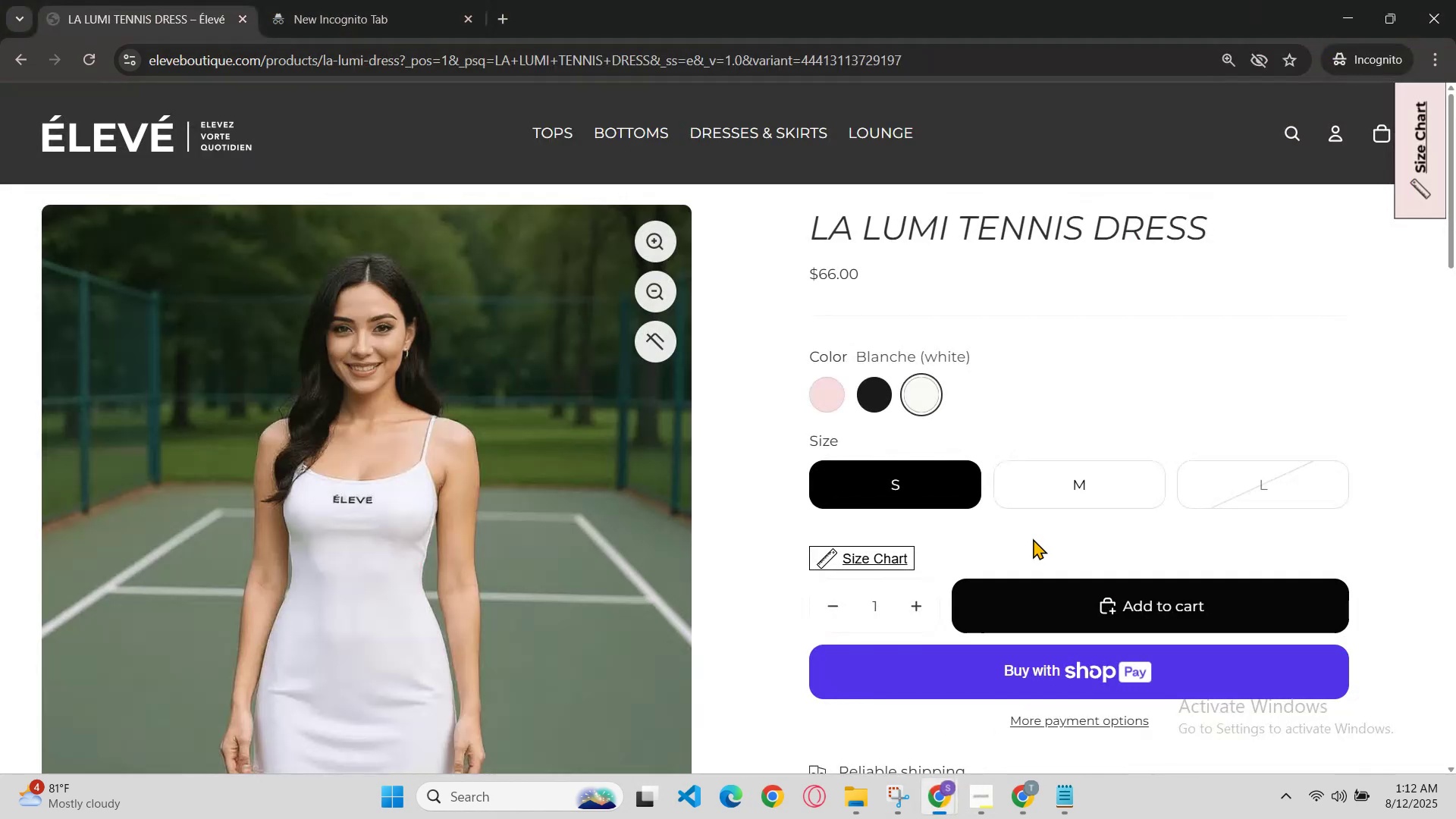 
left_click([1086, 393])
 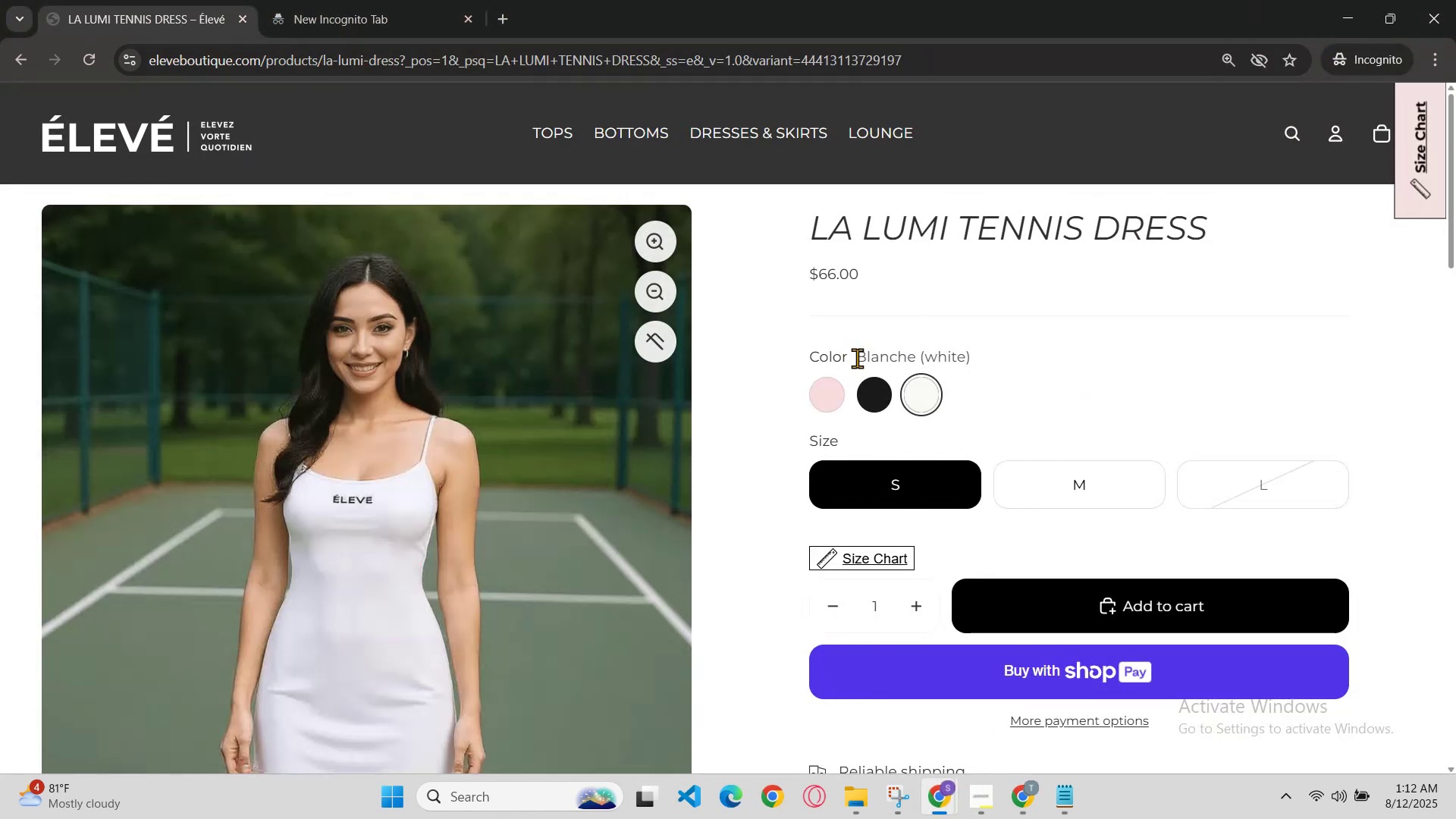 
key(Control+C)
 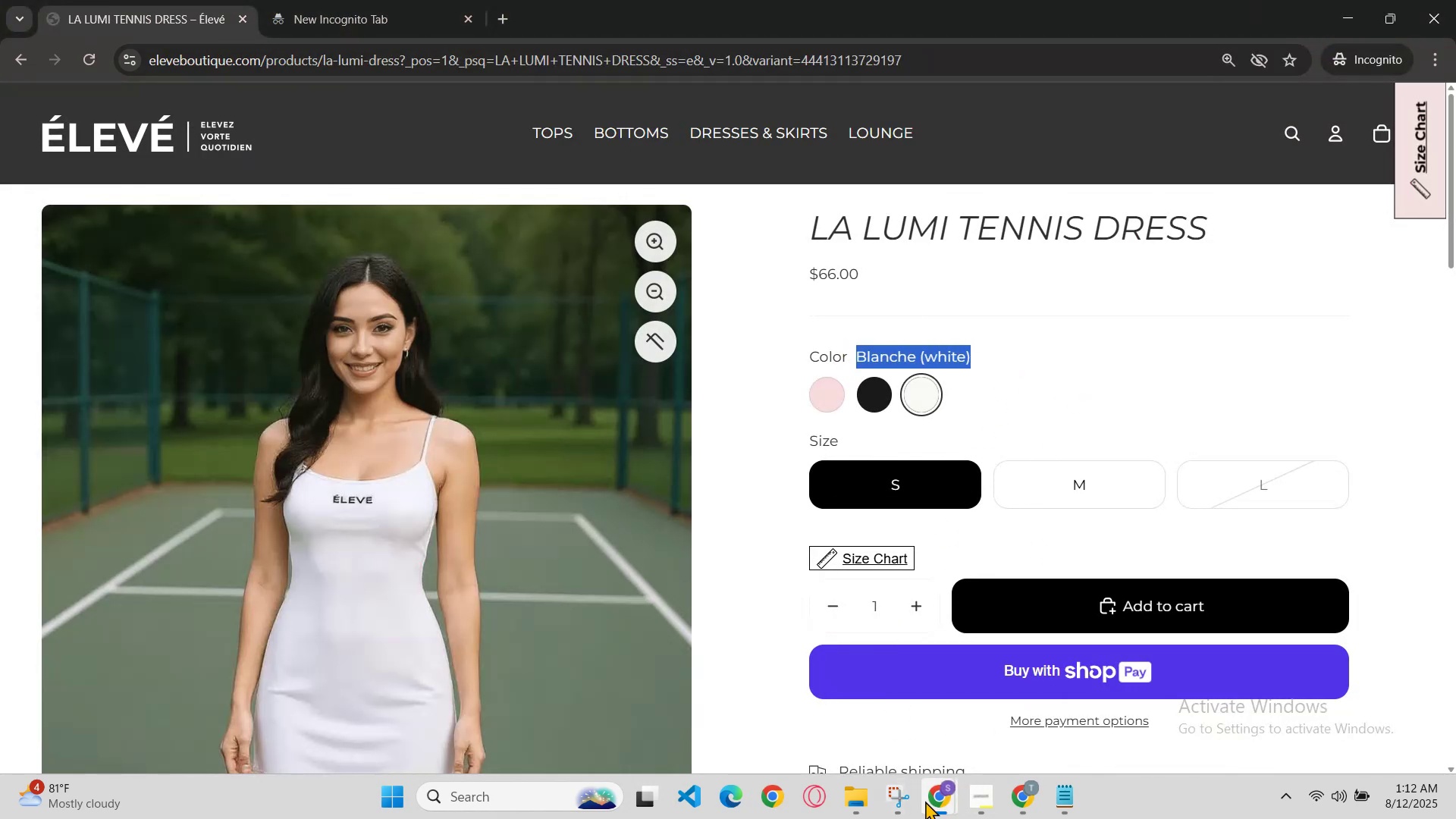 
left_click([931, 801])
 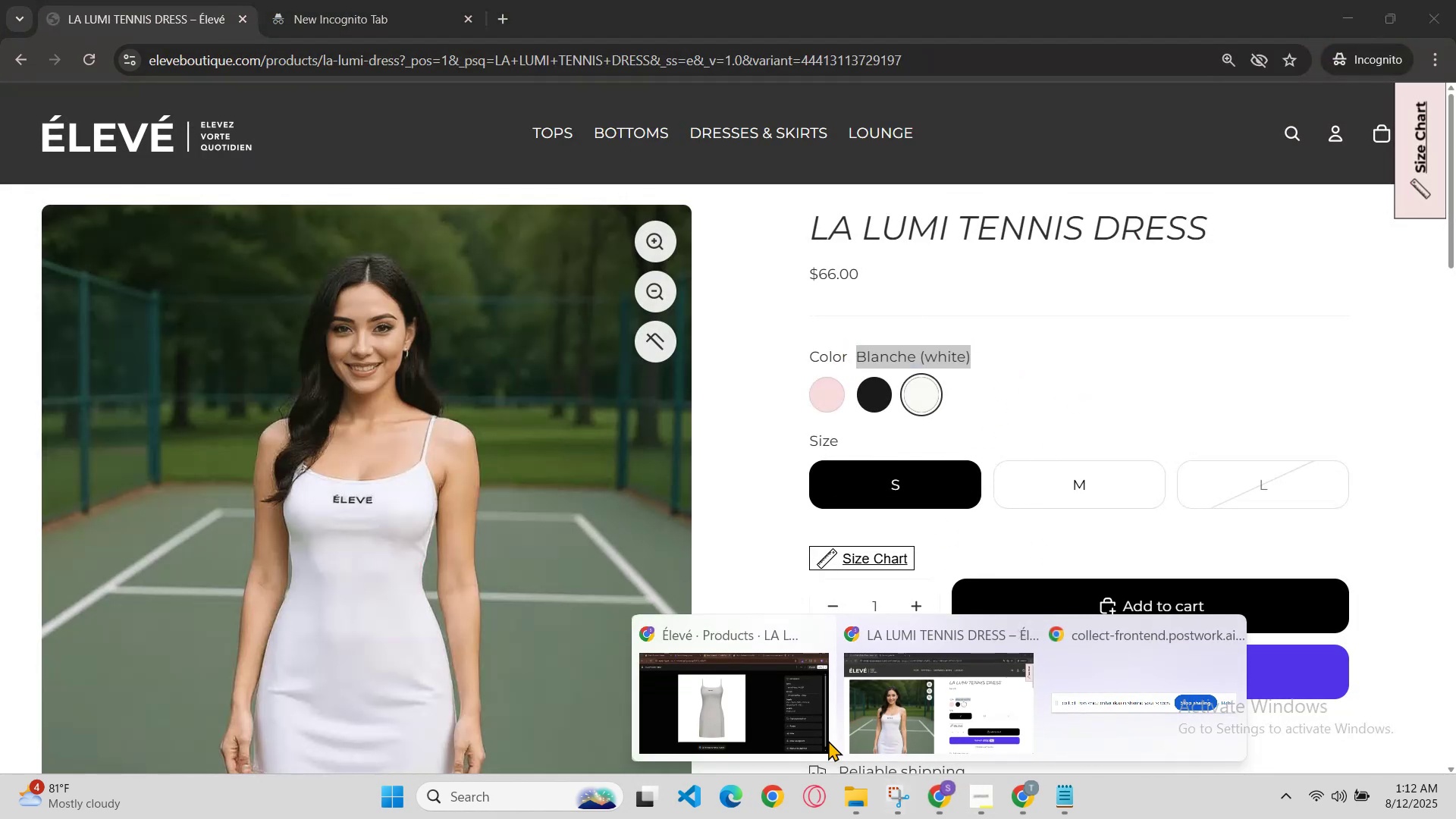 
left_click([795, 718])
 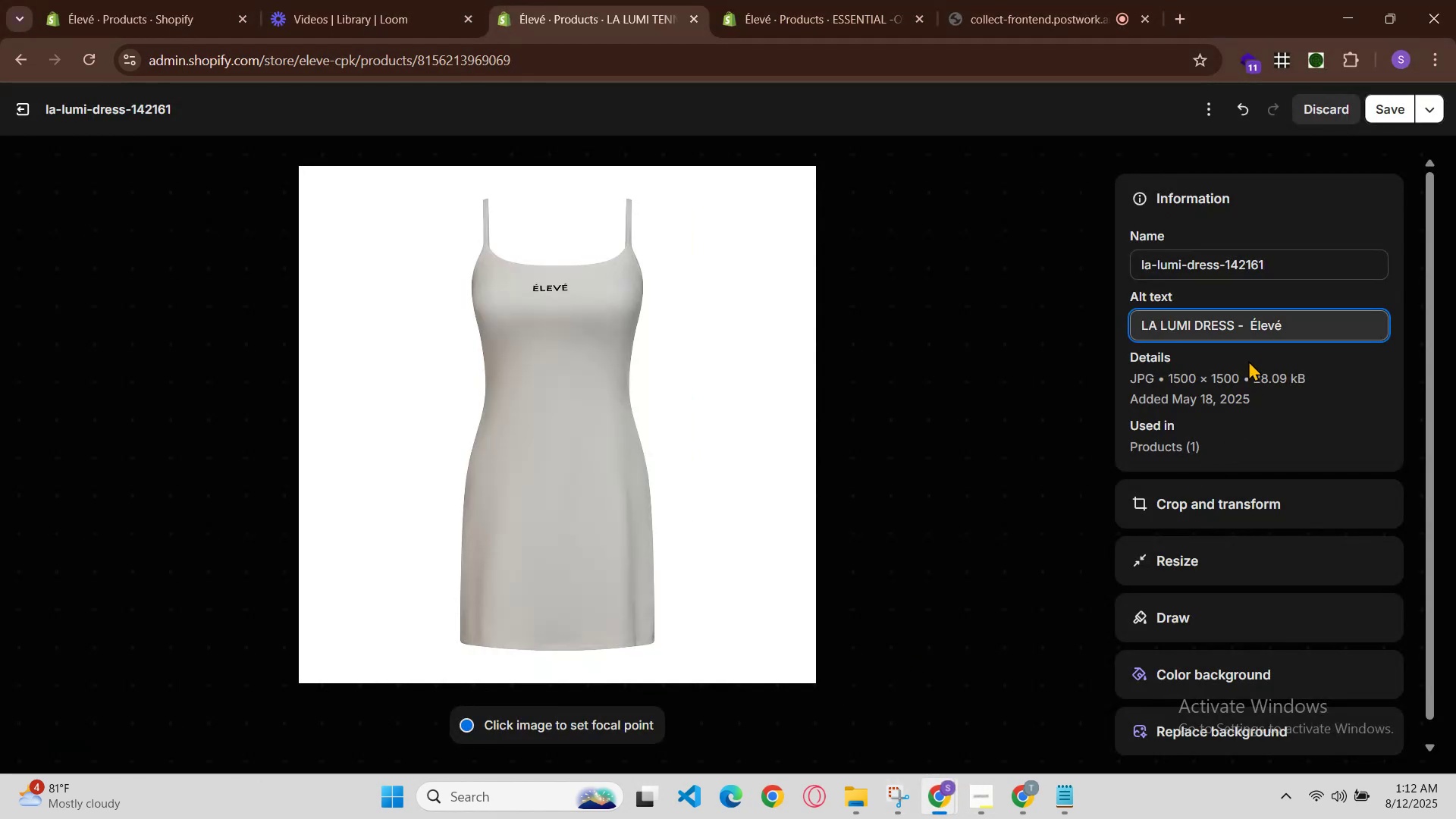 
key(Control+ControlLeft)
 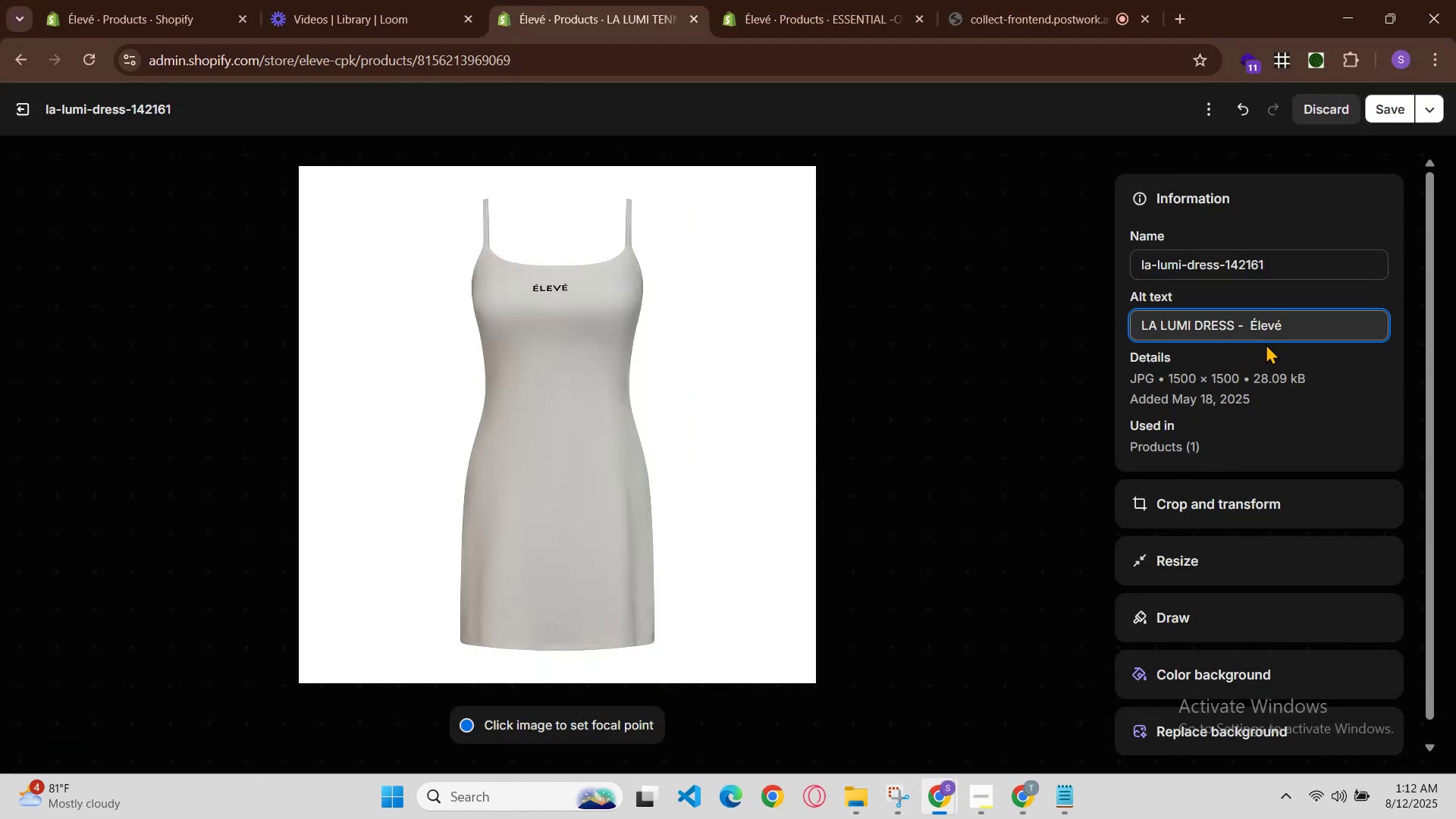 
key(Control+V)
 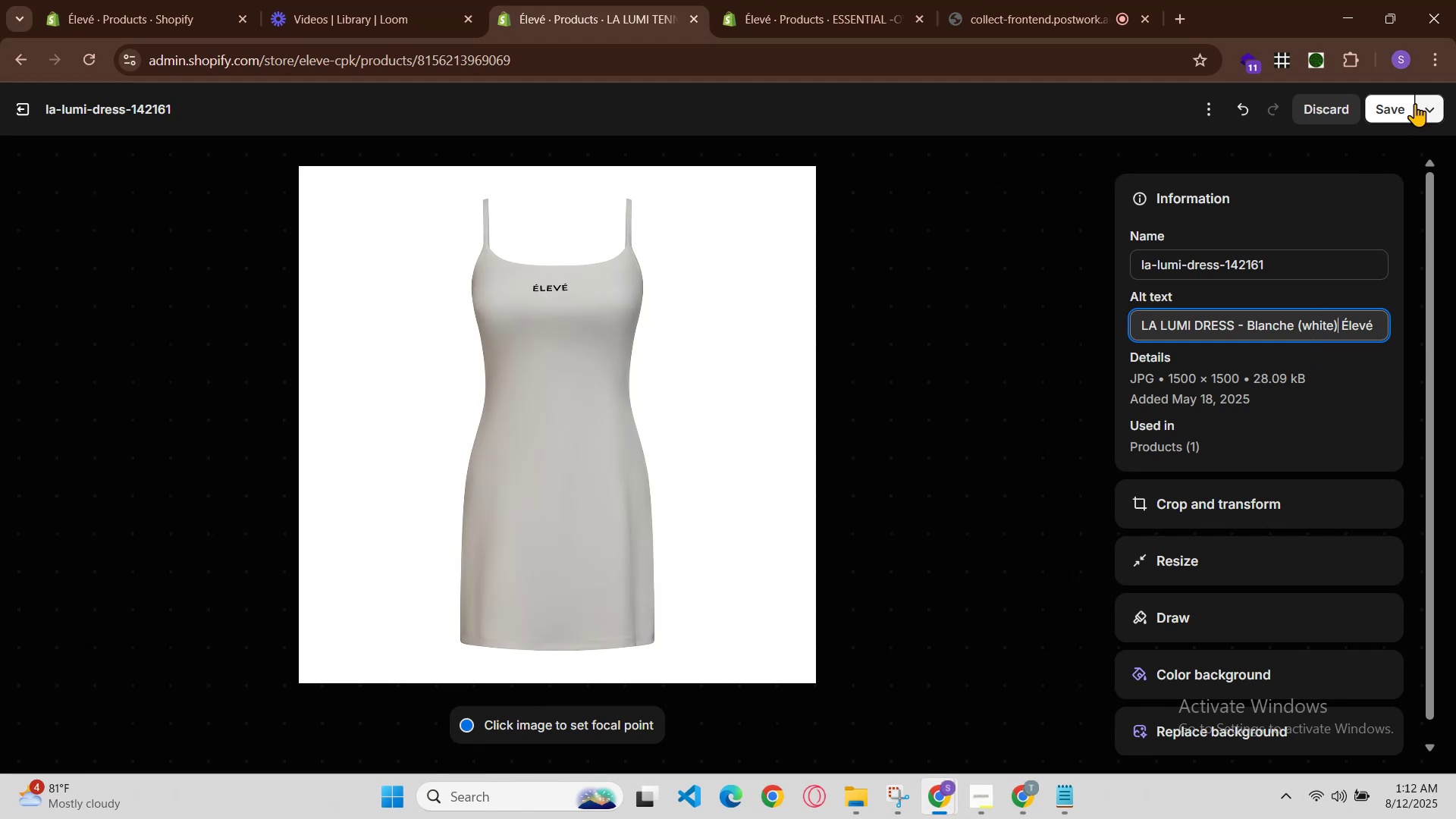 
left_click([1404, 110])
 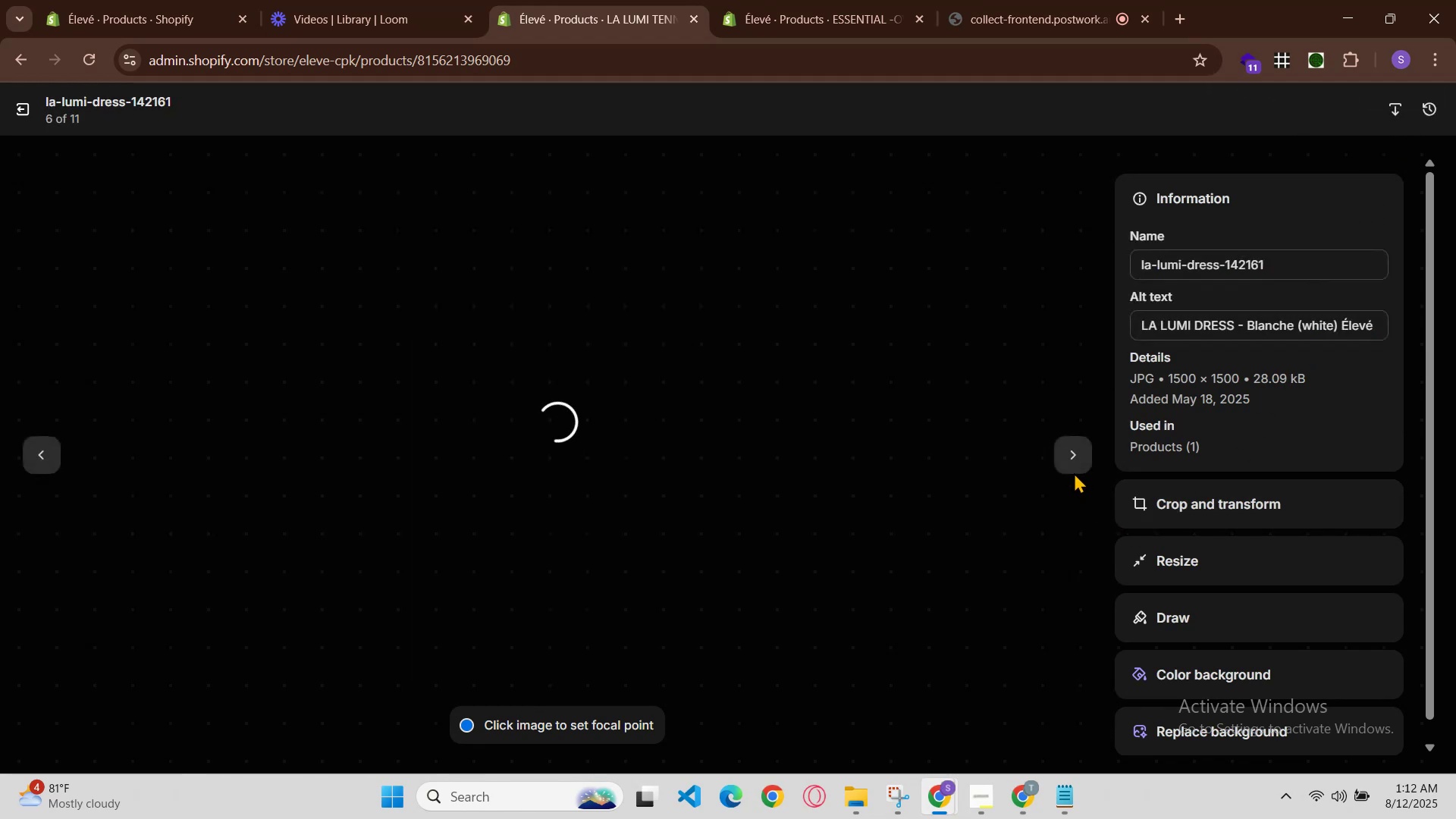 
left_click([1071, 465])
 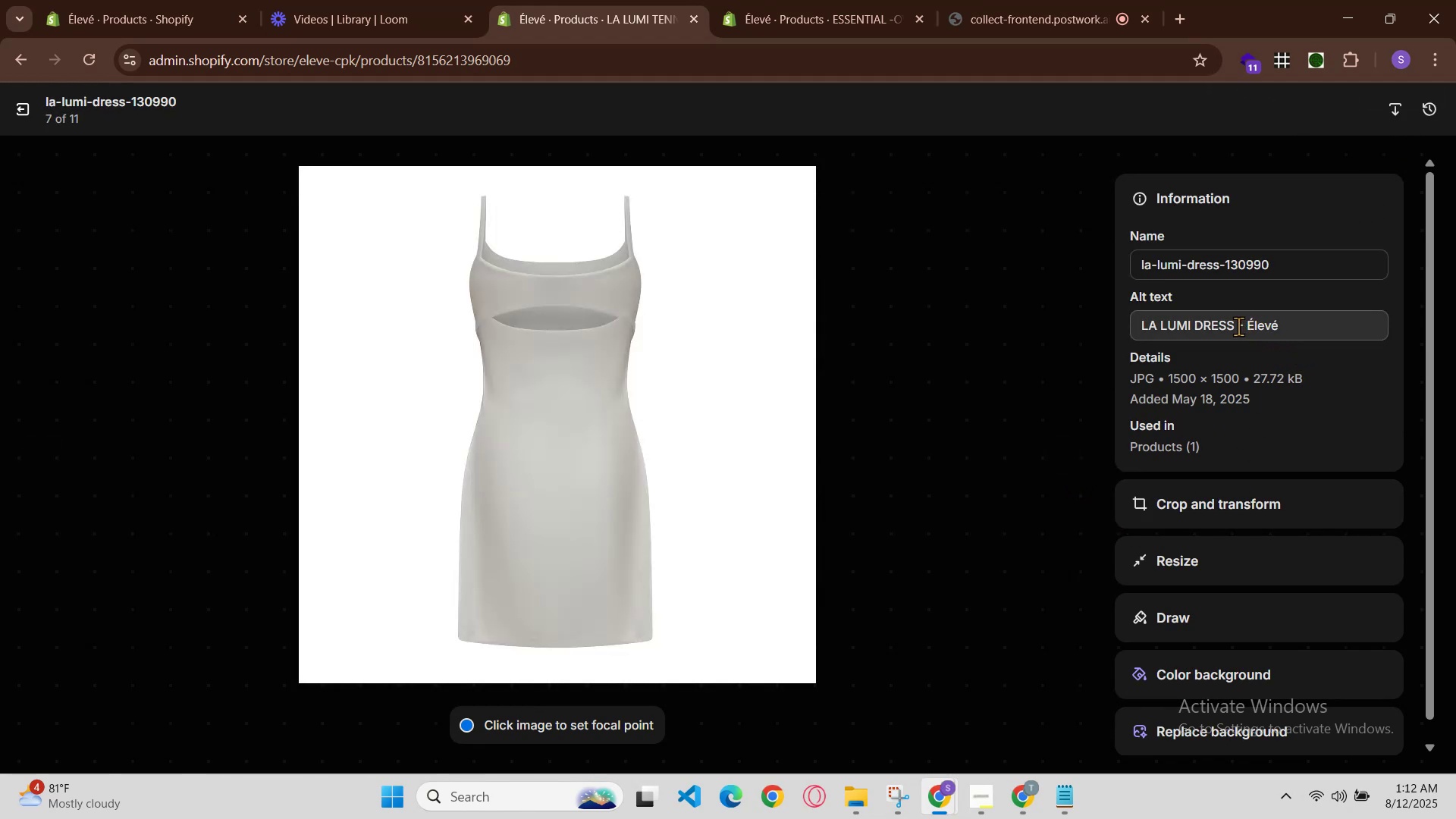 
left_click([1244, 328])
 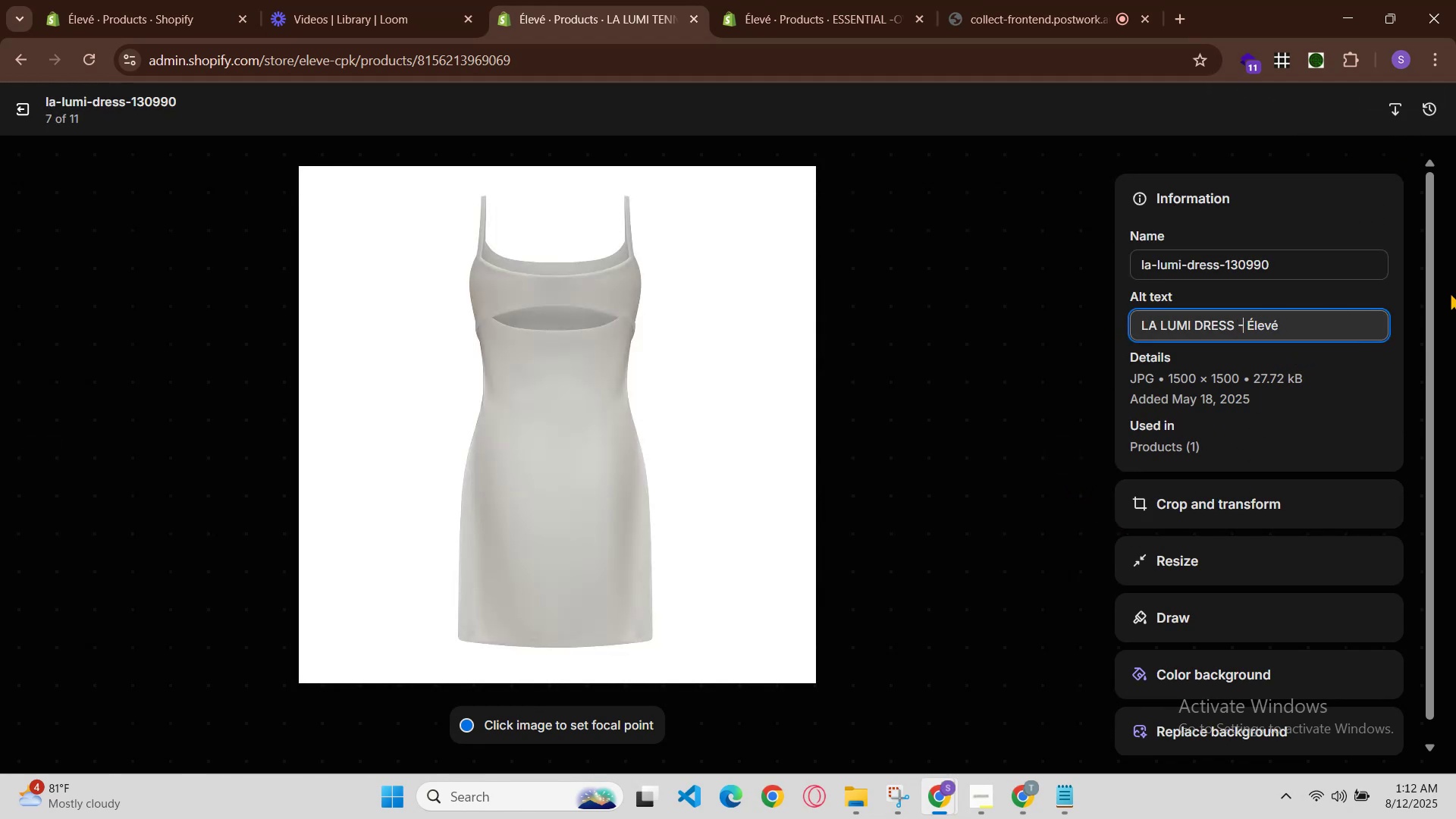 
key(Space)
 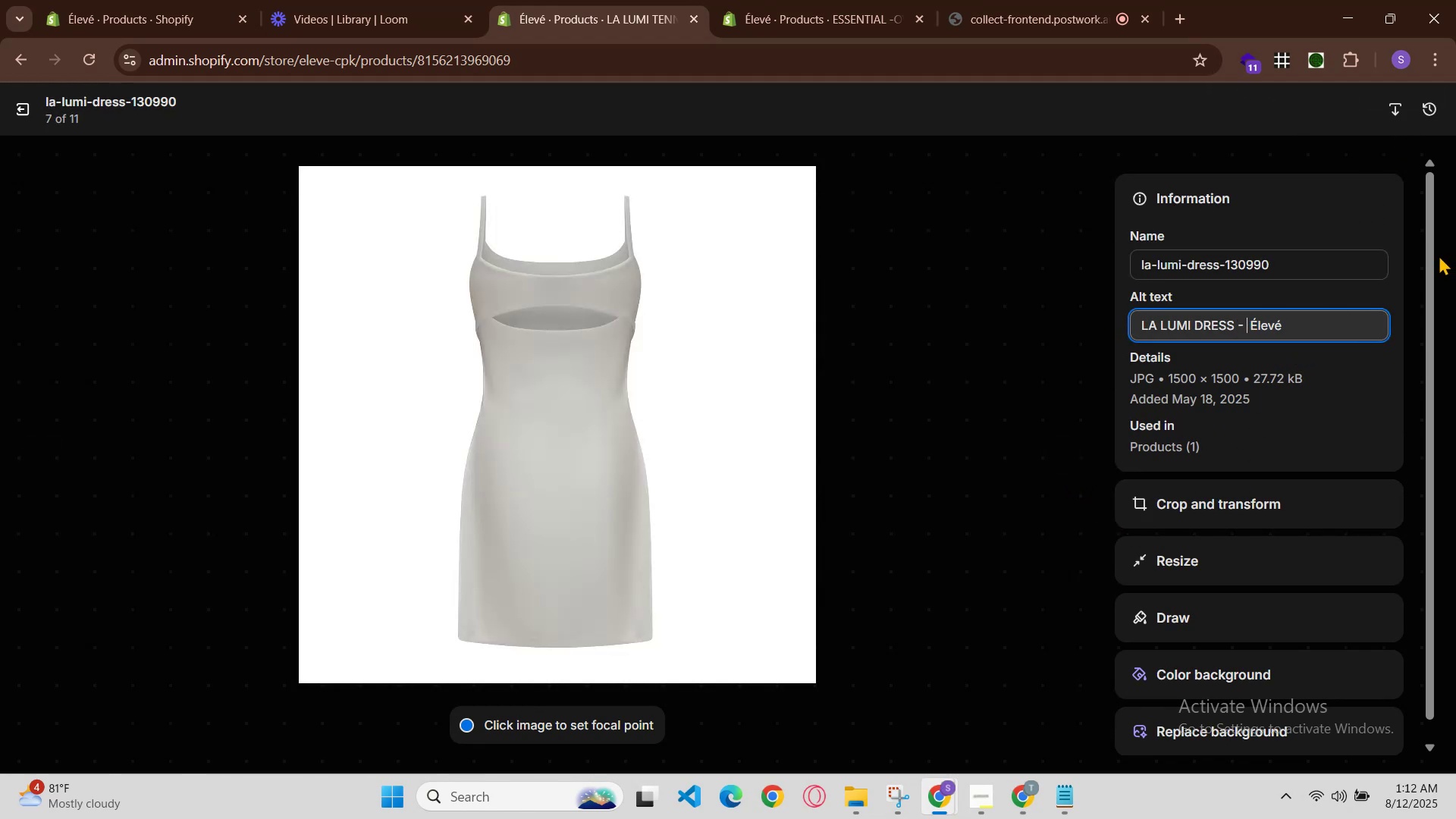 
key(Control+V)
 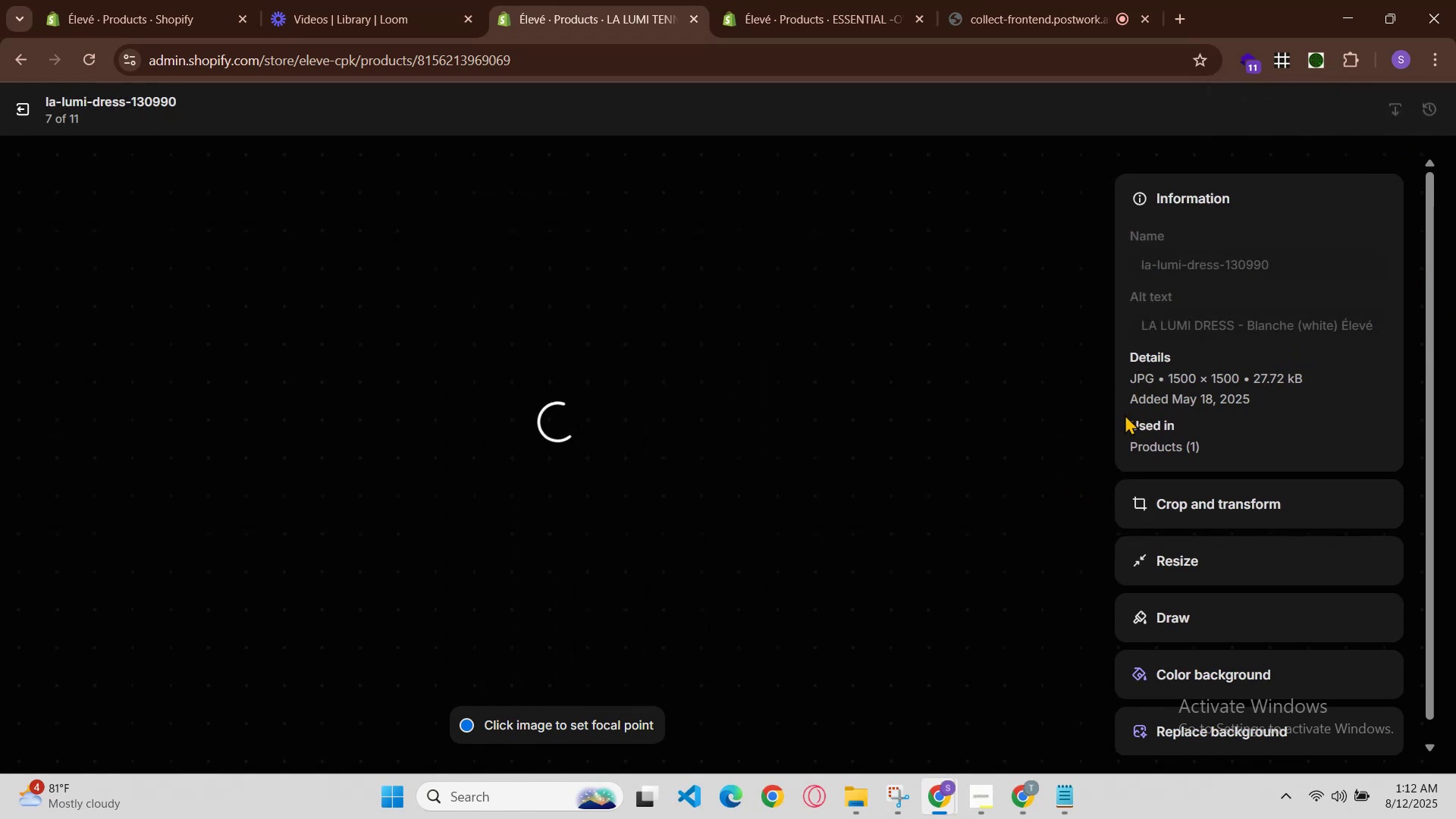 
left_click([1075, 448])
 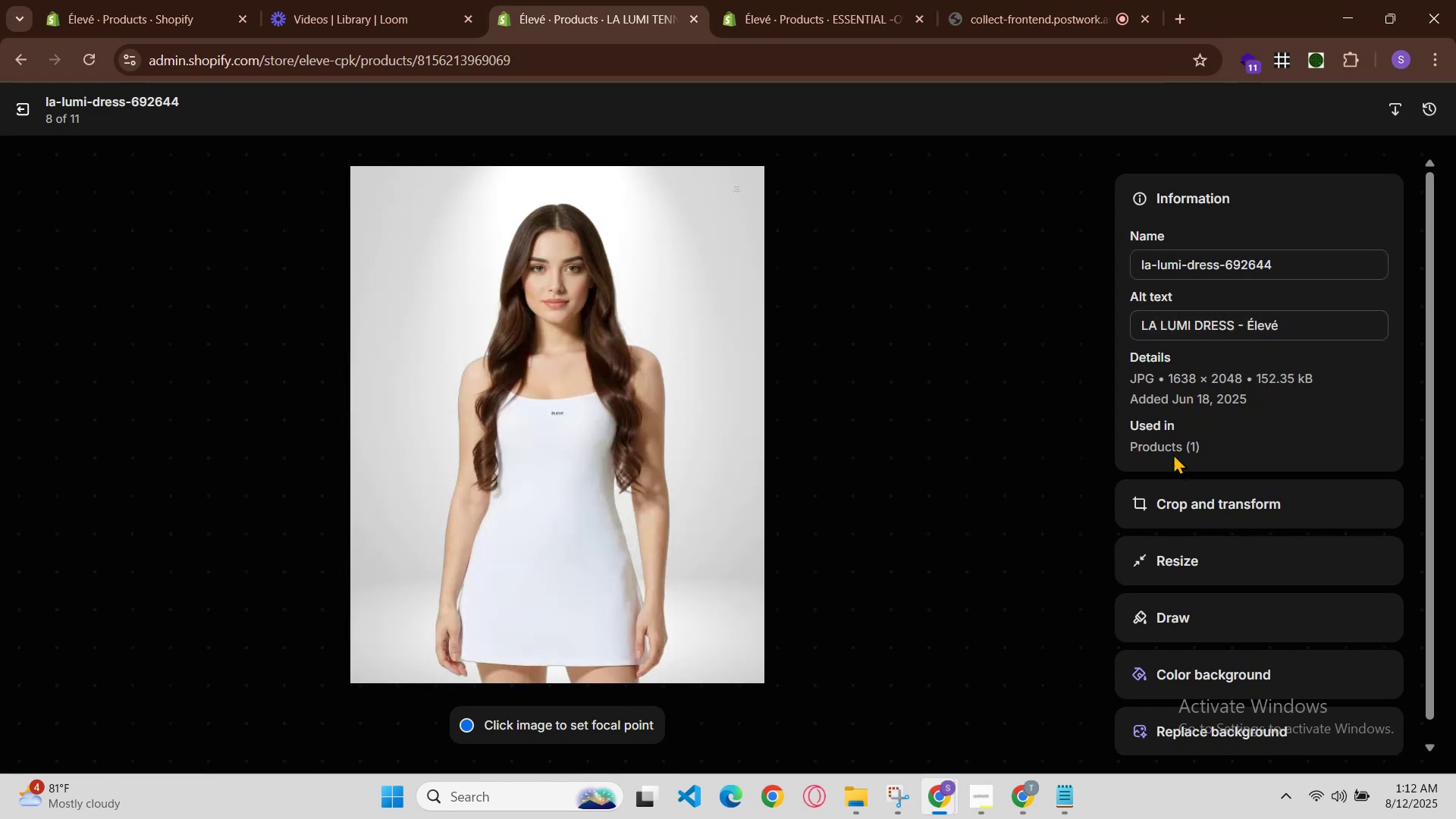 
left_click([949, 792])
 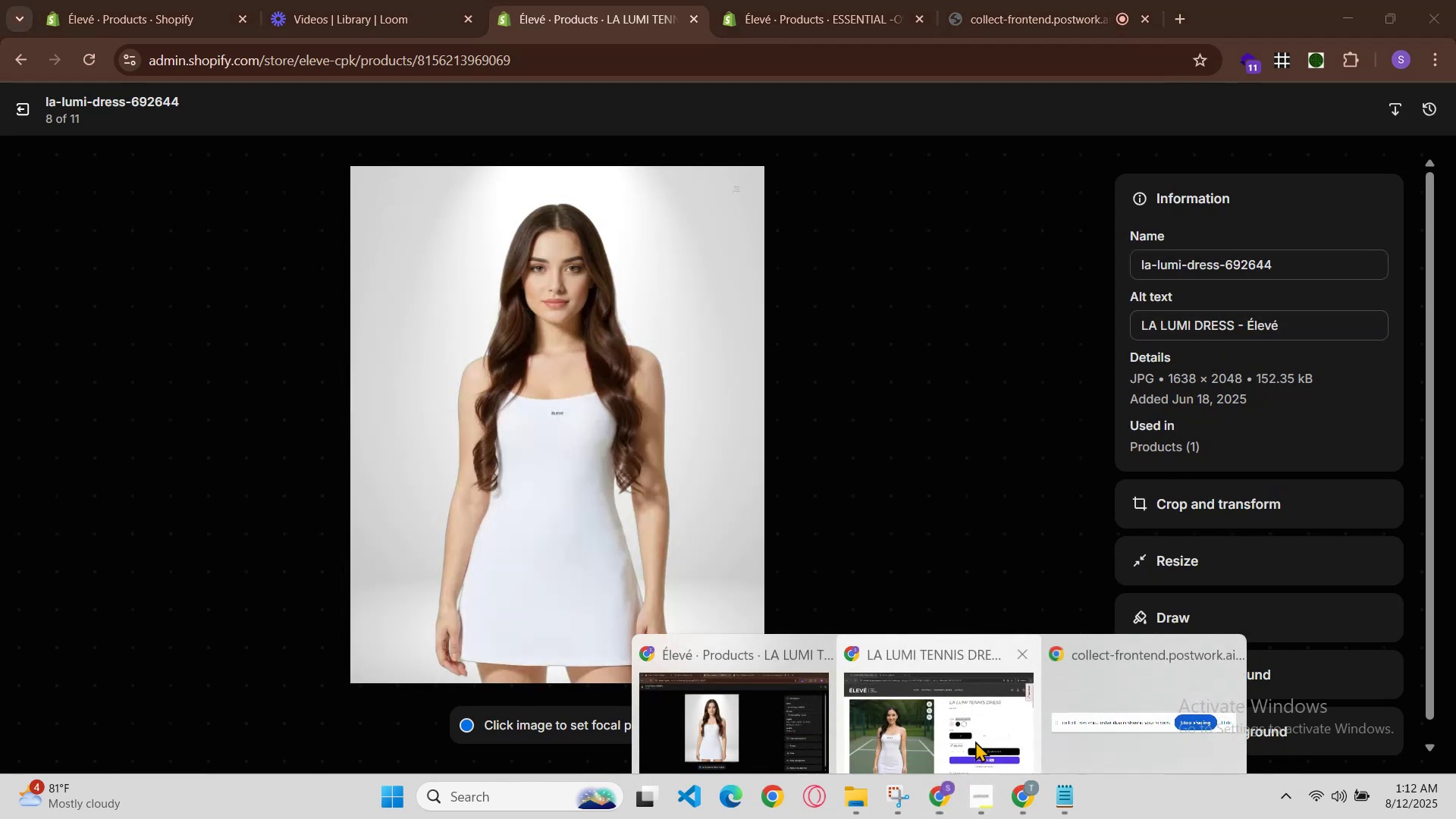 
left_click([982, 727])
 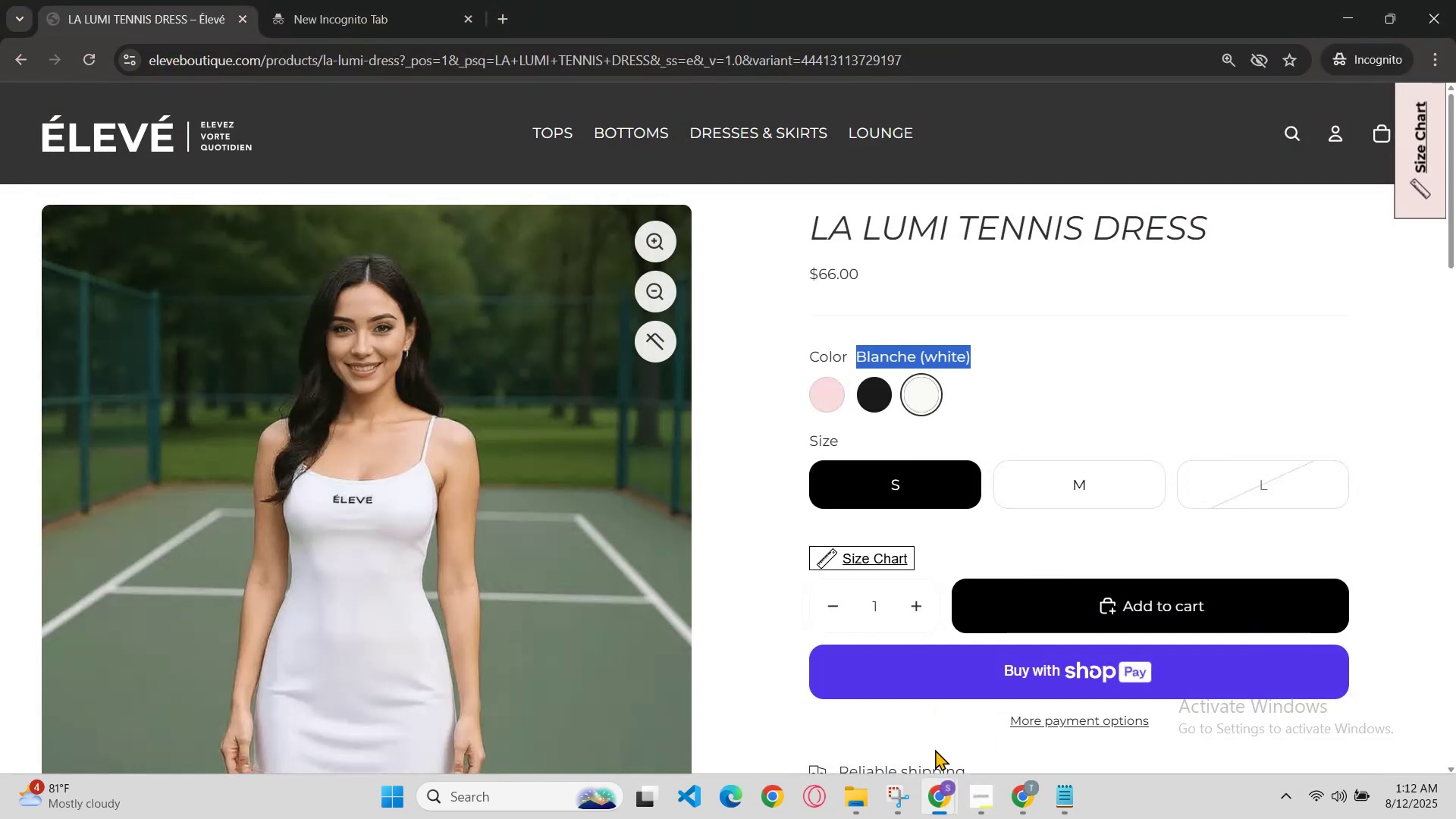 
scroll: coordinate [861, 657], scroll_direction: down, amount: 1.0
 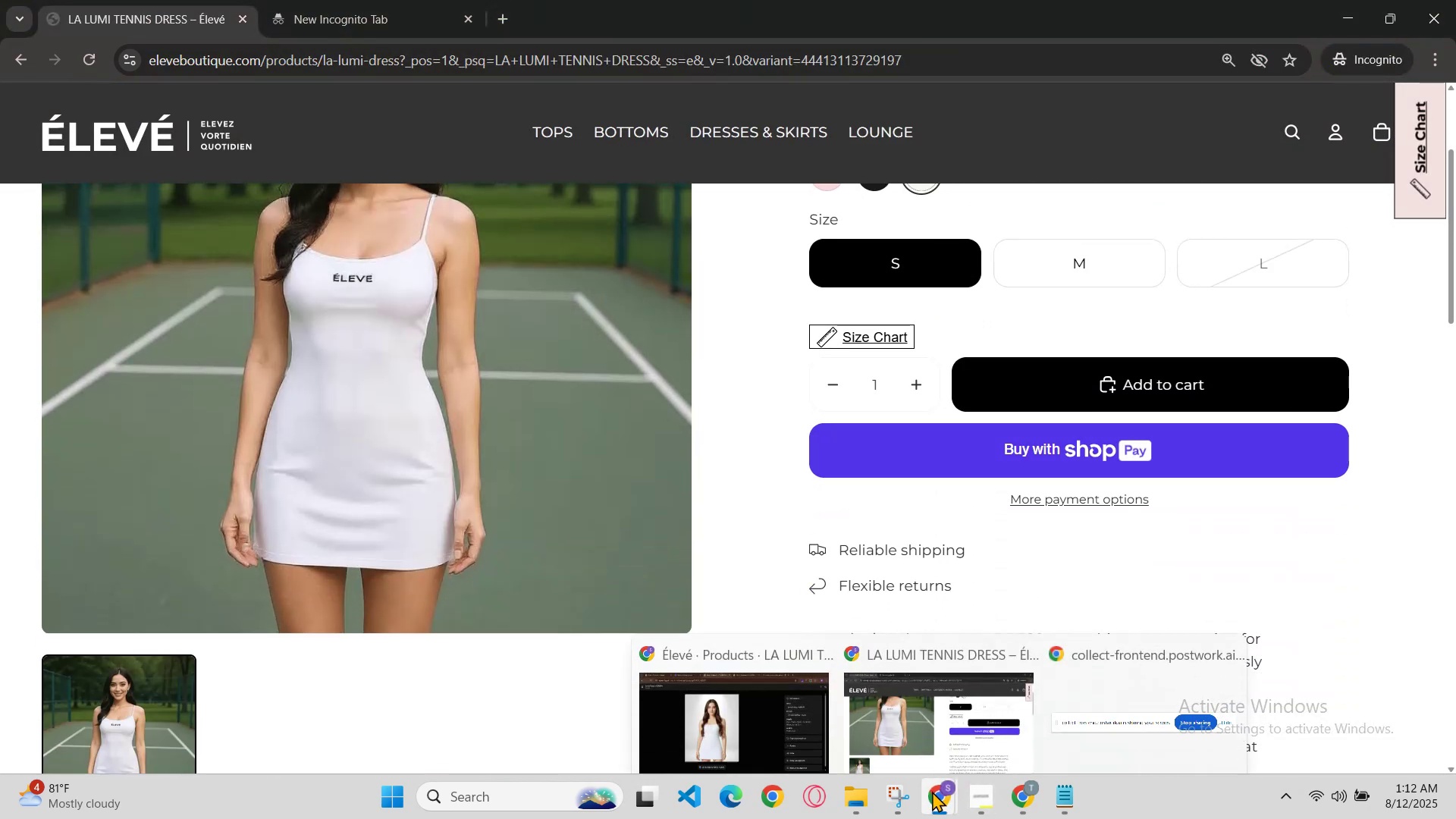 
left_click([799, 720])
 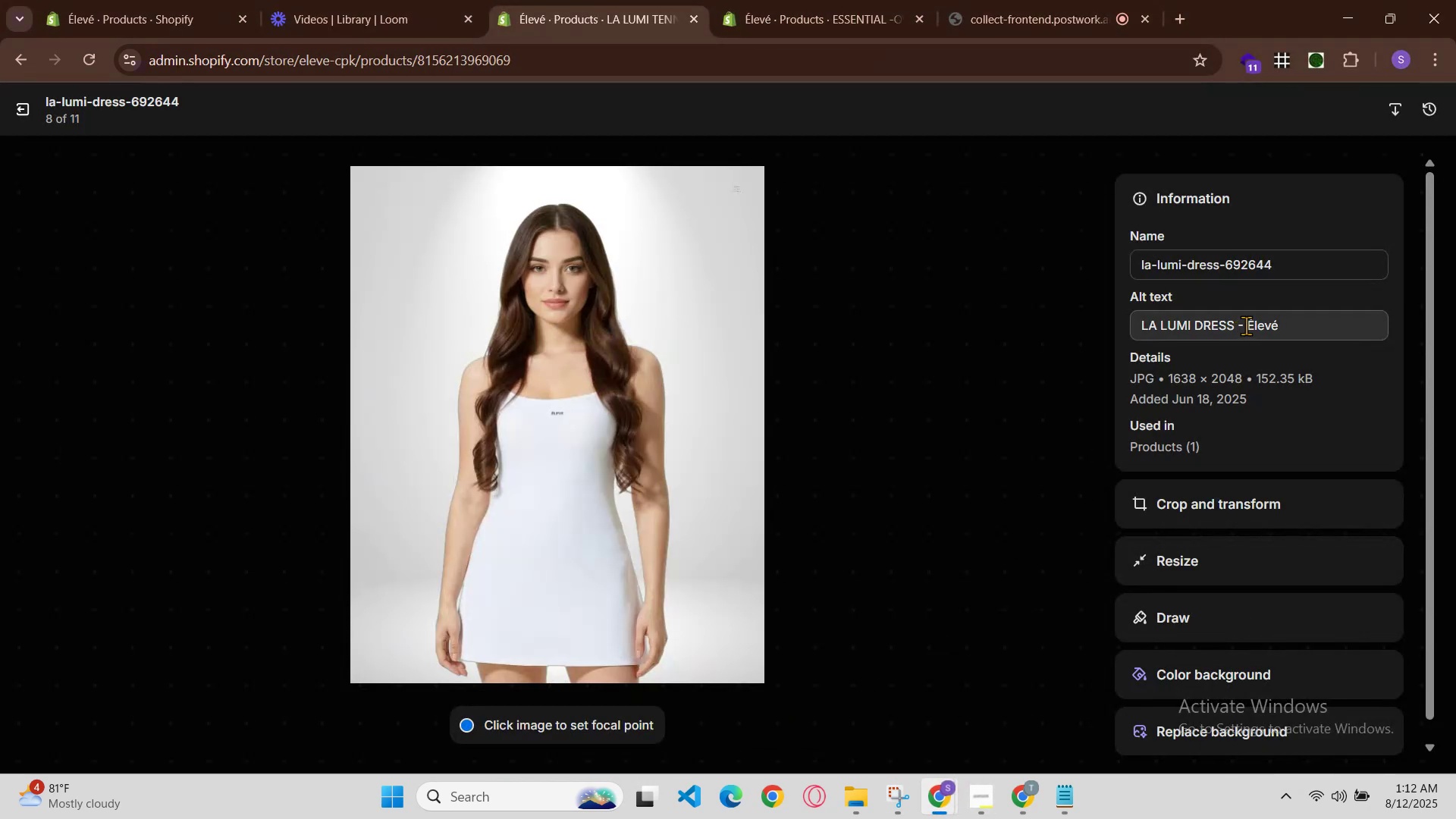 
left_click([1244, 325])
 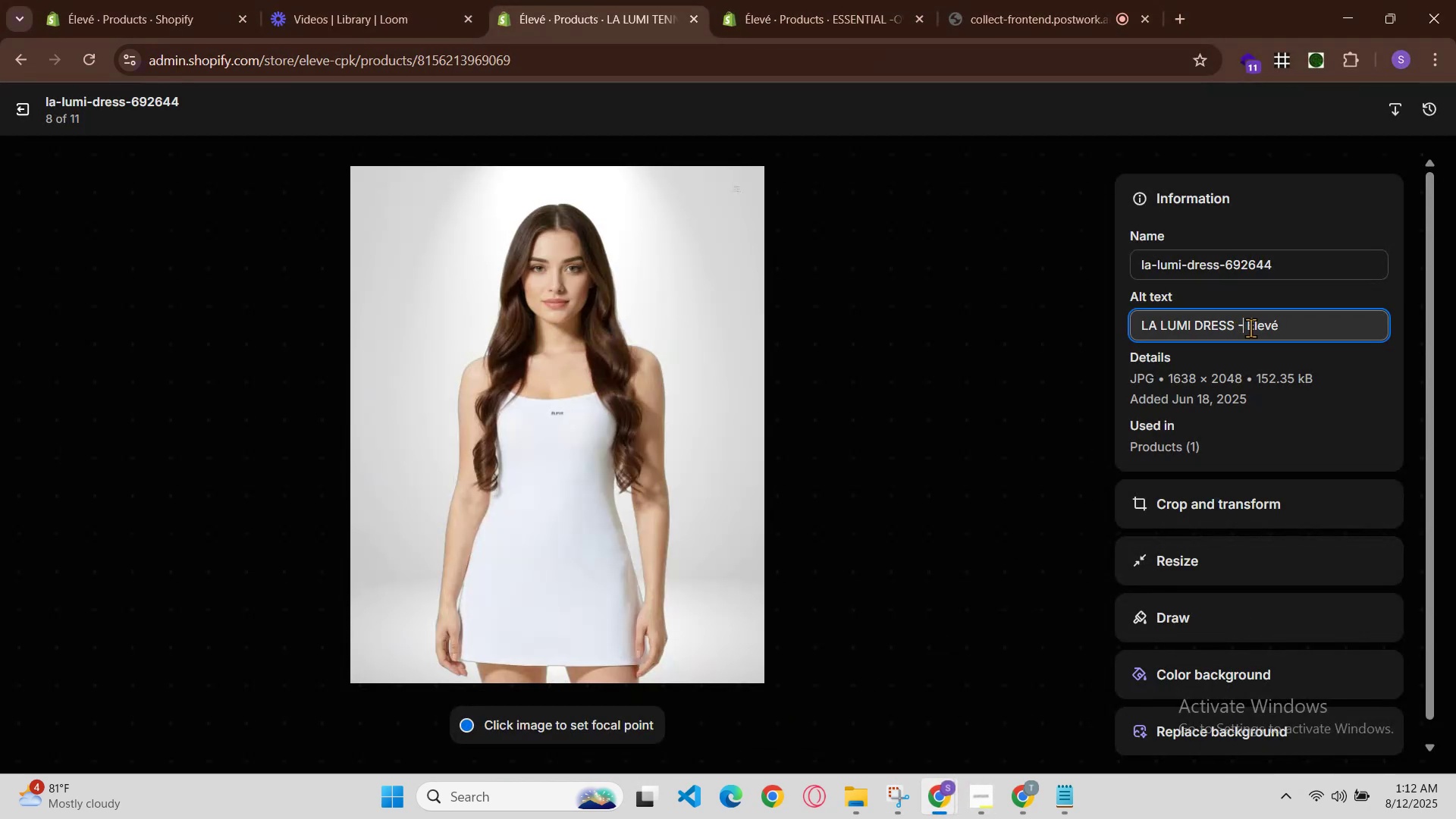 
key(Space)
 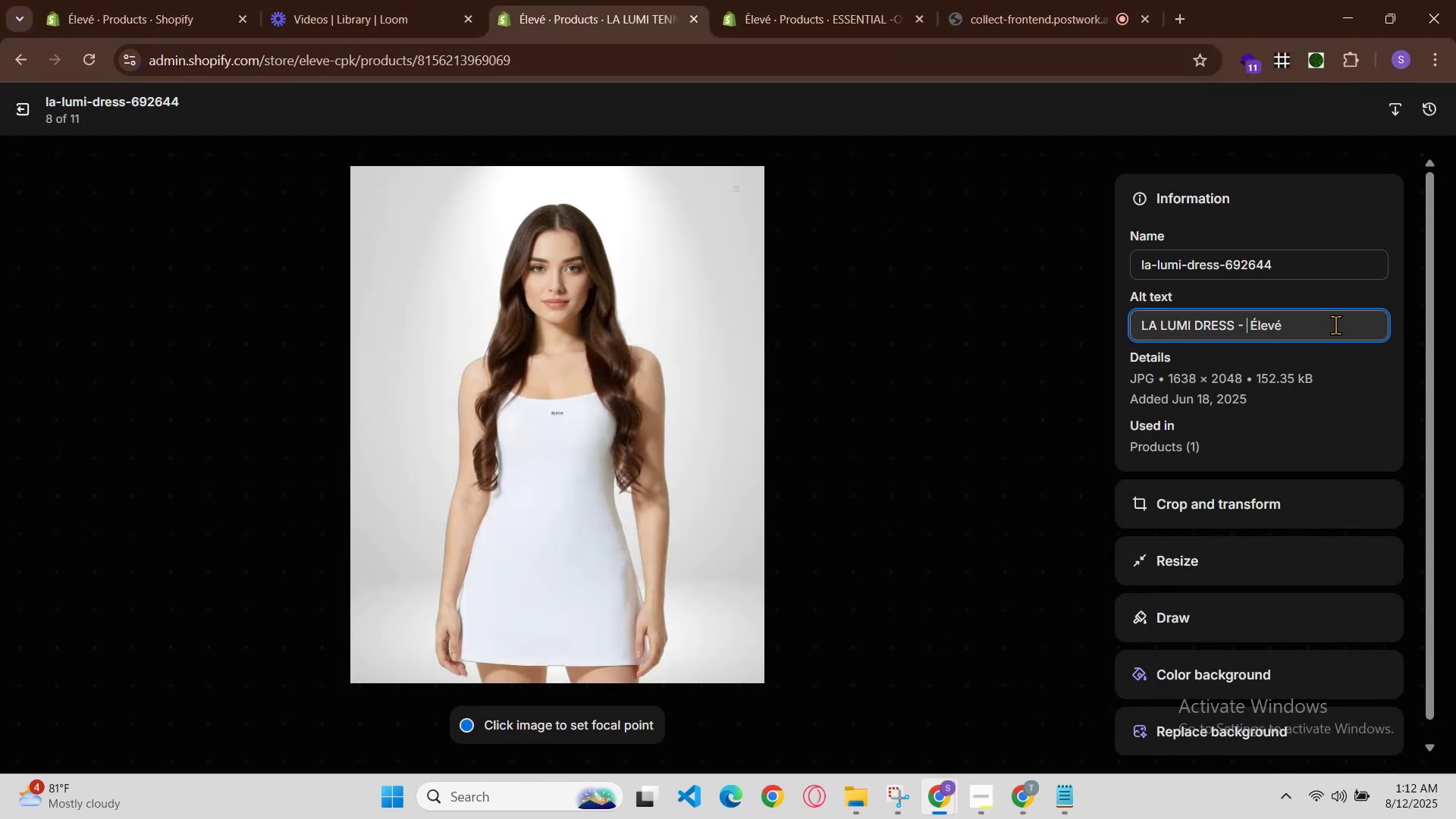 
key(Control+V)
 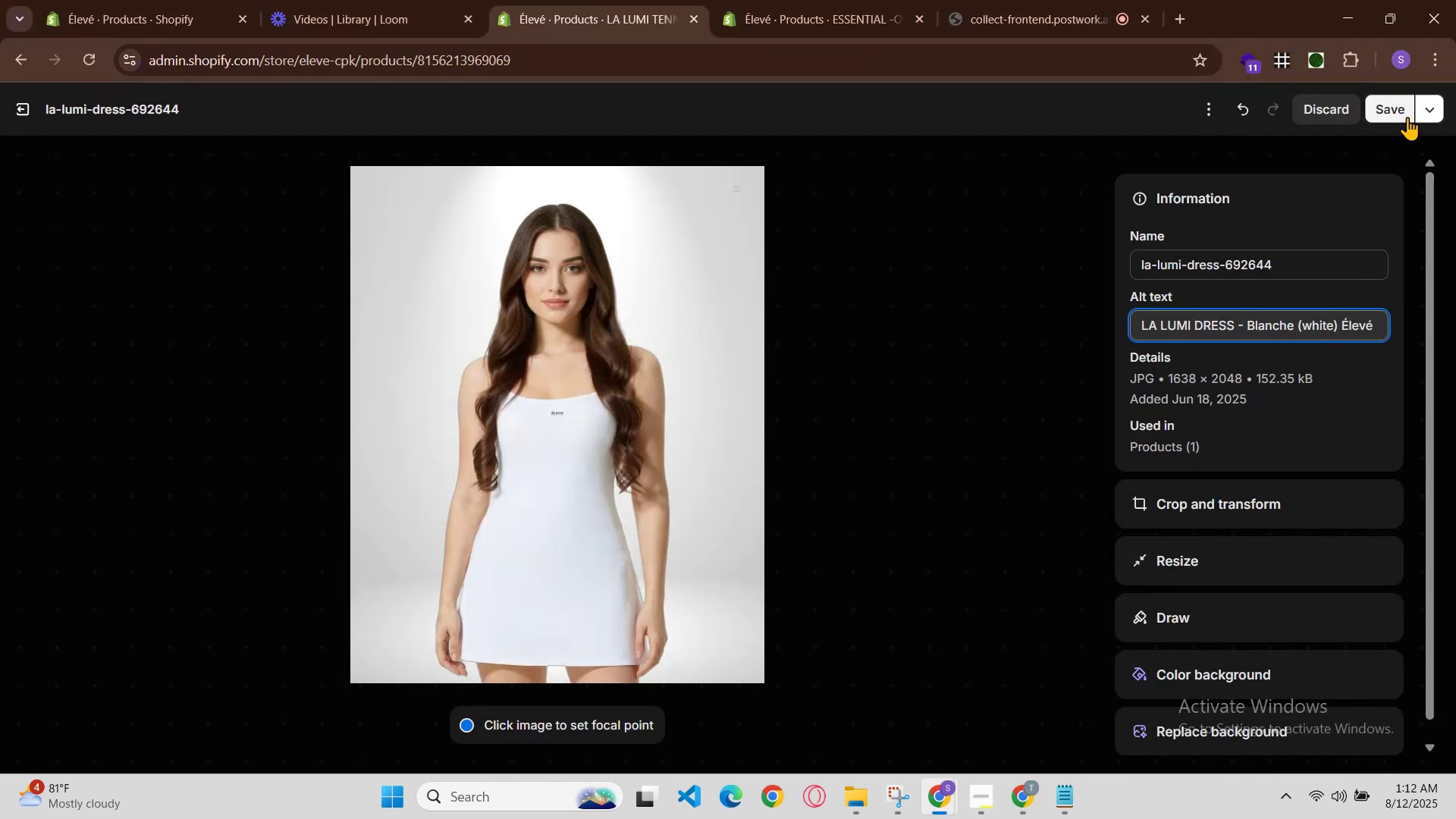 
left_click([1398, 107])
 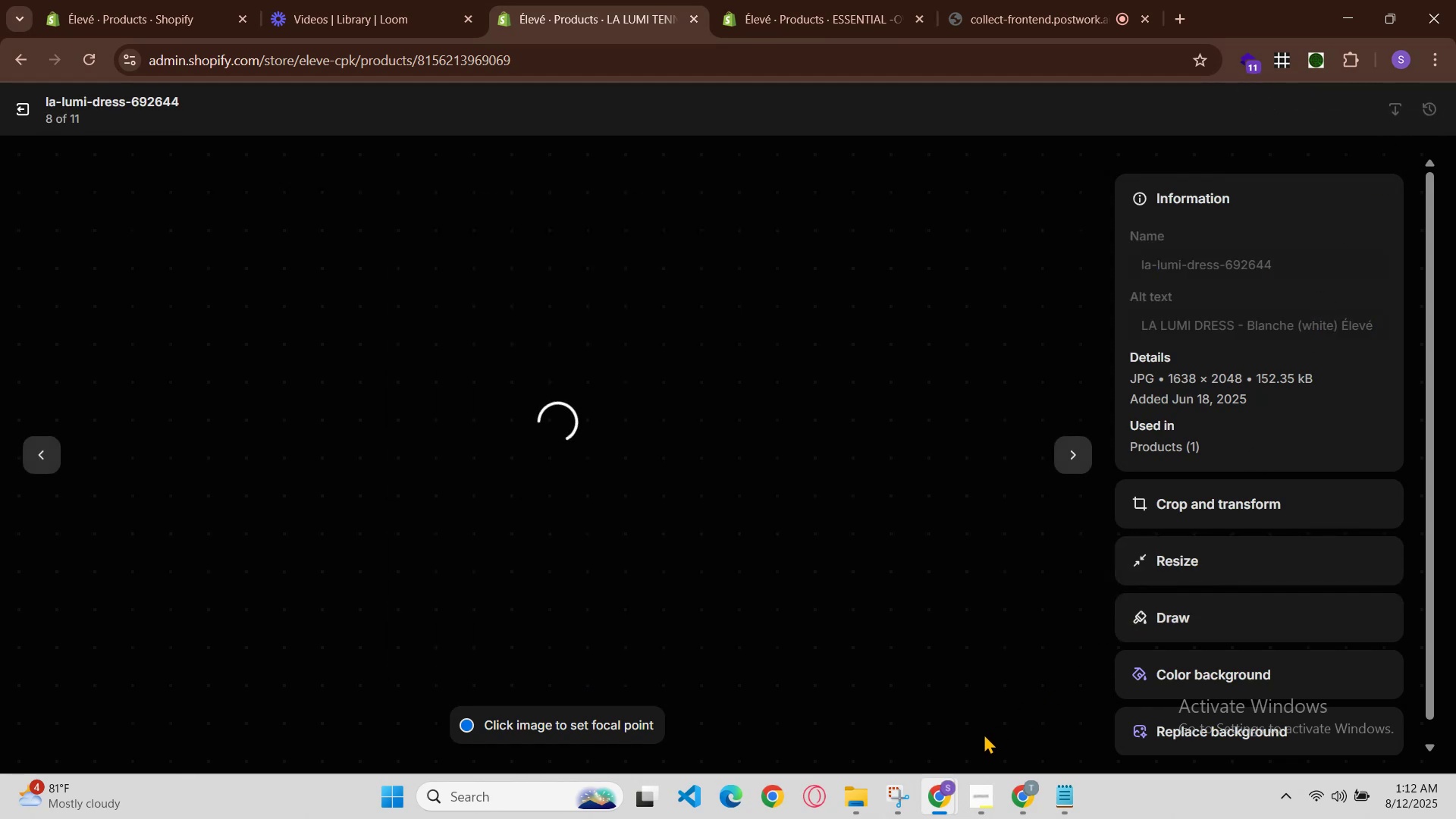 
left_click([938, 788])
 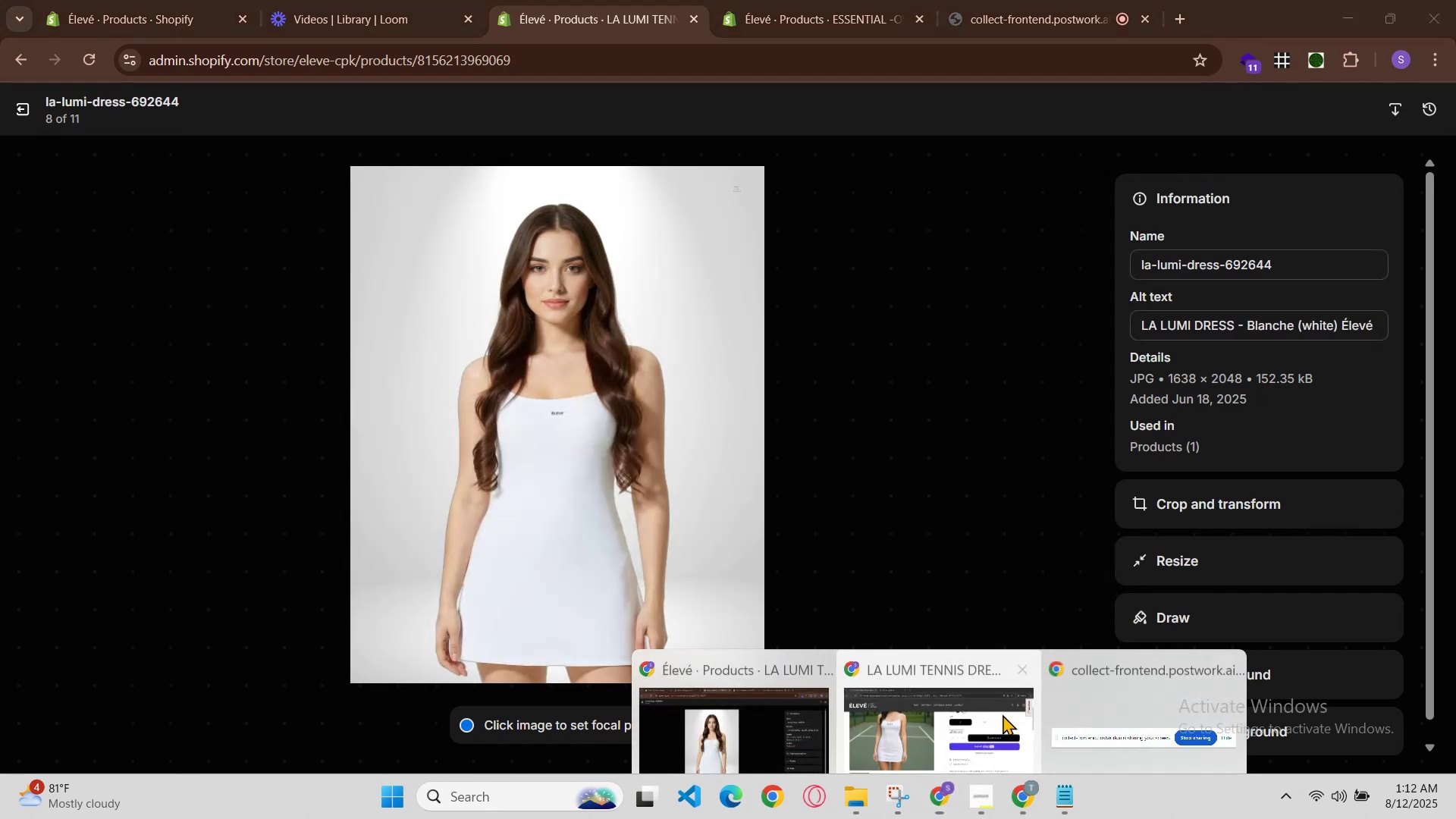 
left_click([1006, 708])
 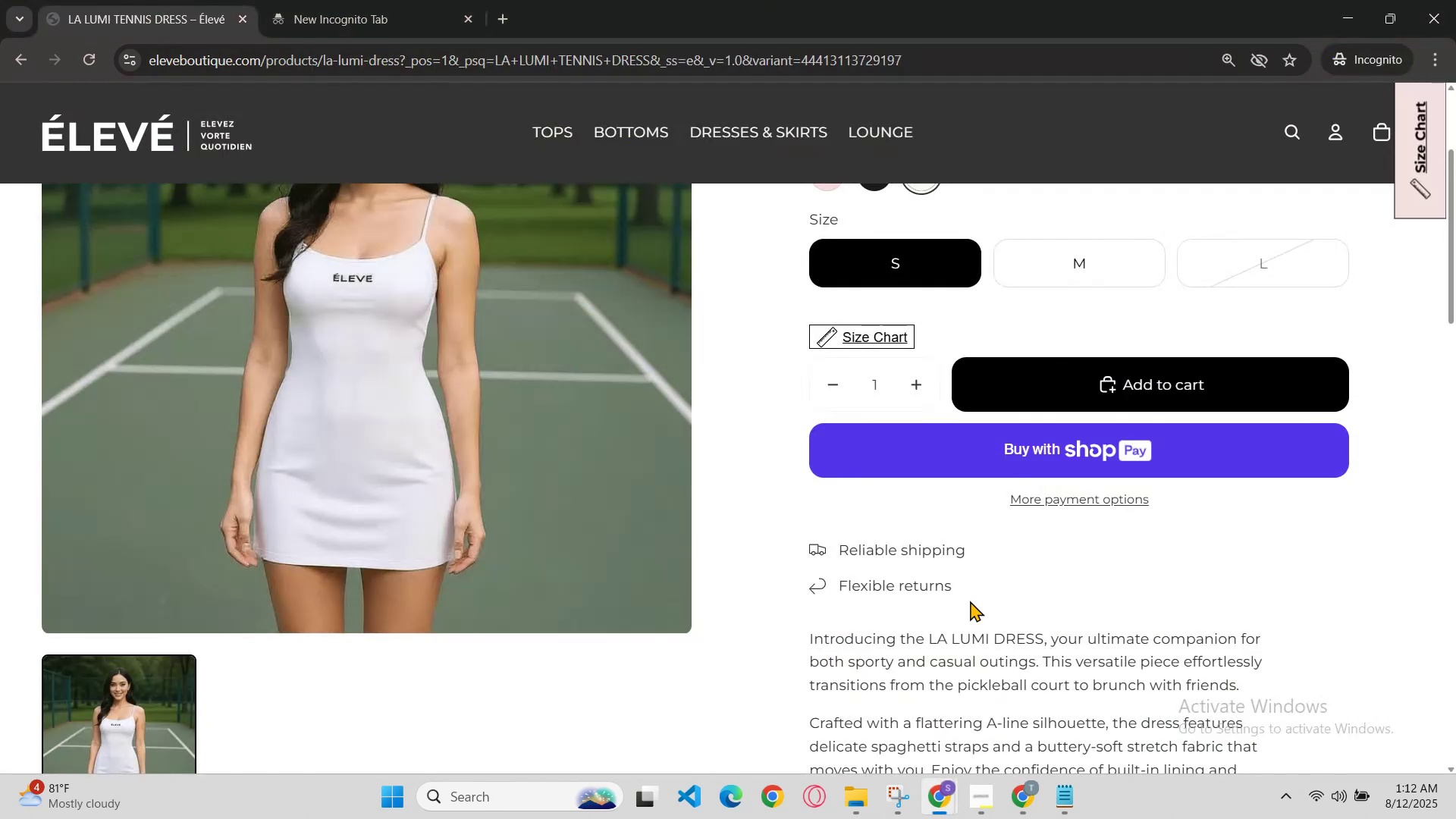 
scroll: coordinate [941, 392], scroll_direction: up, amount: 2.0
 